 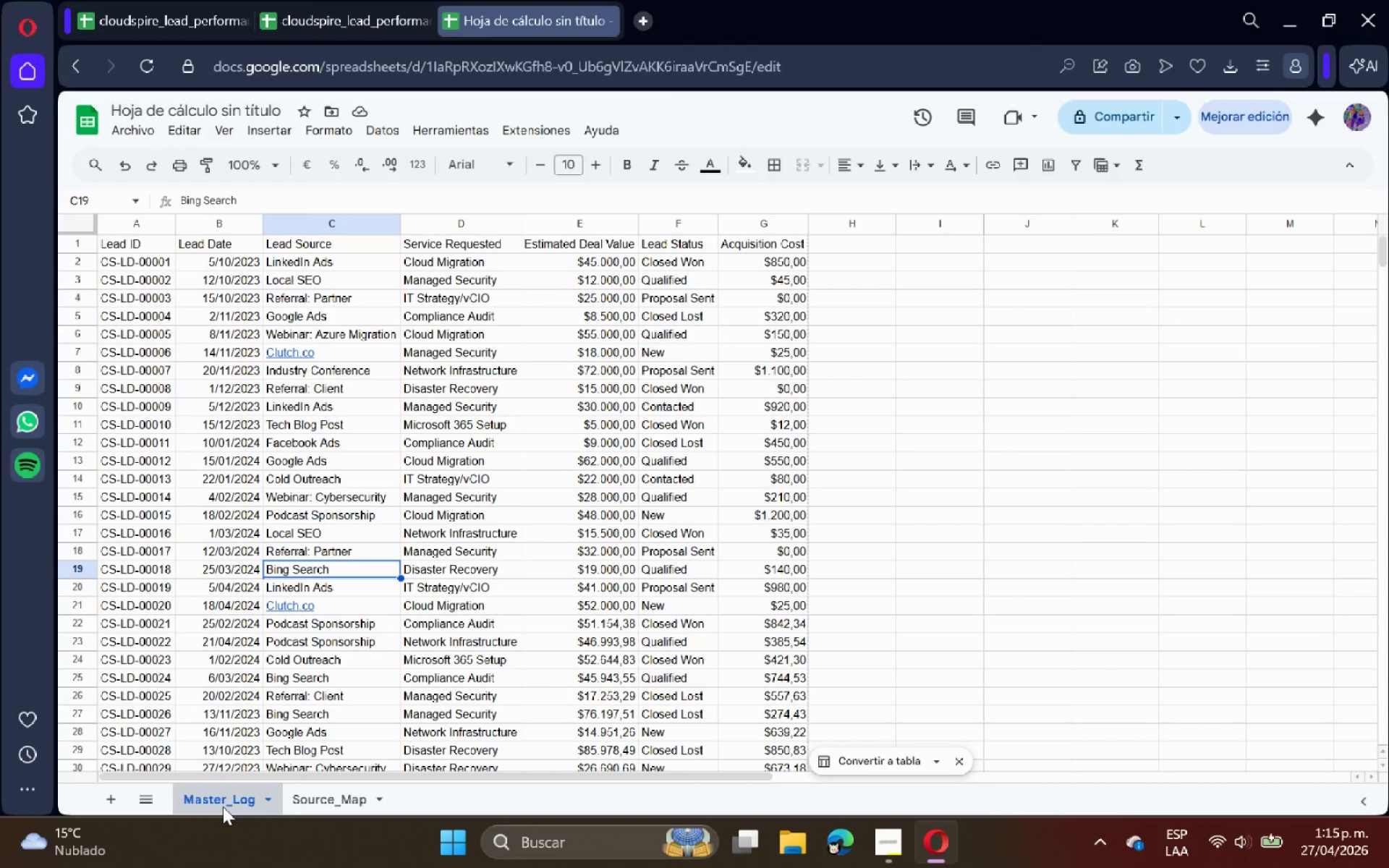 
left_click([462, 527])
 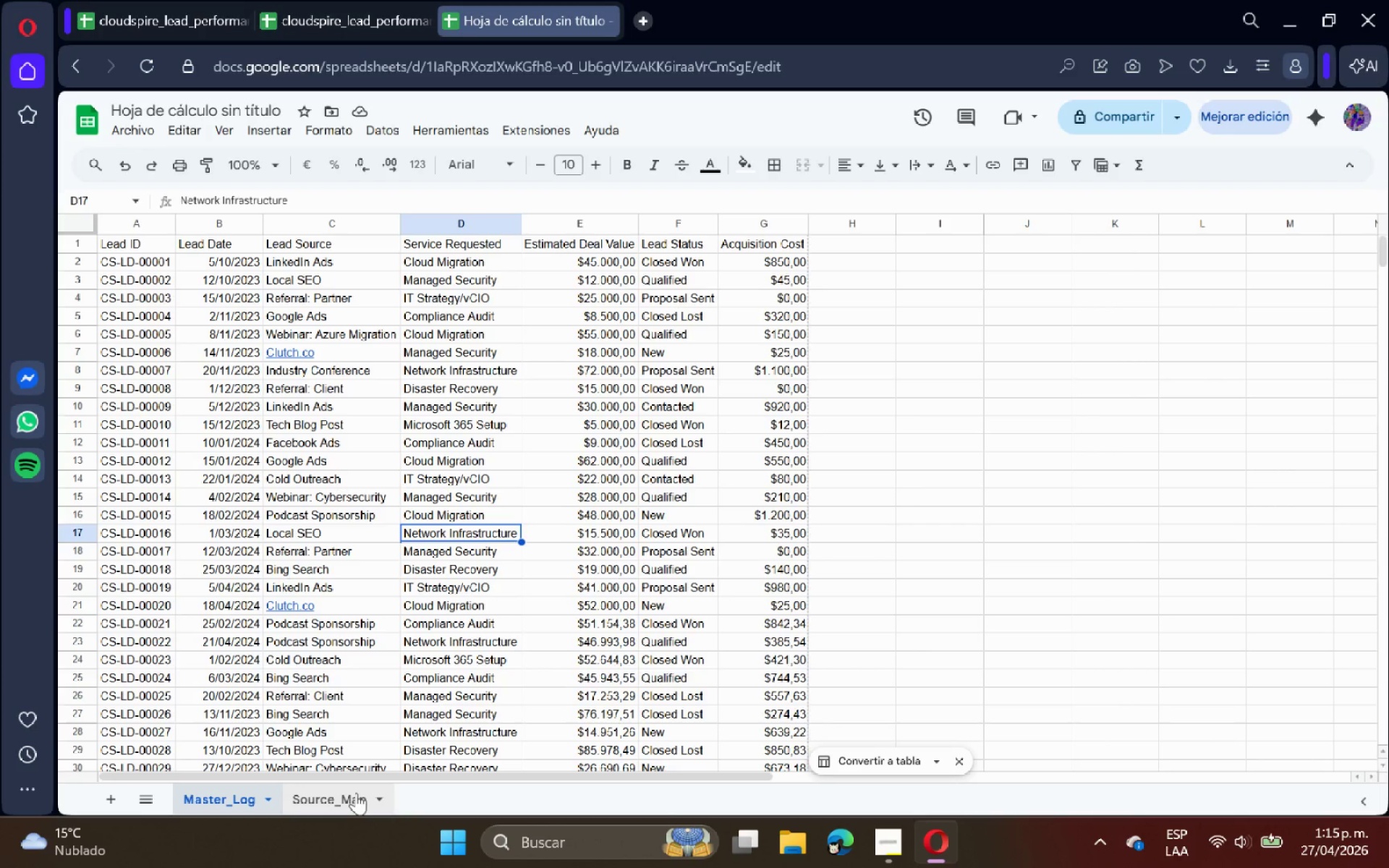 
wait(6.22)
 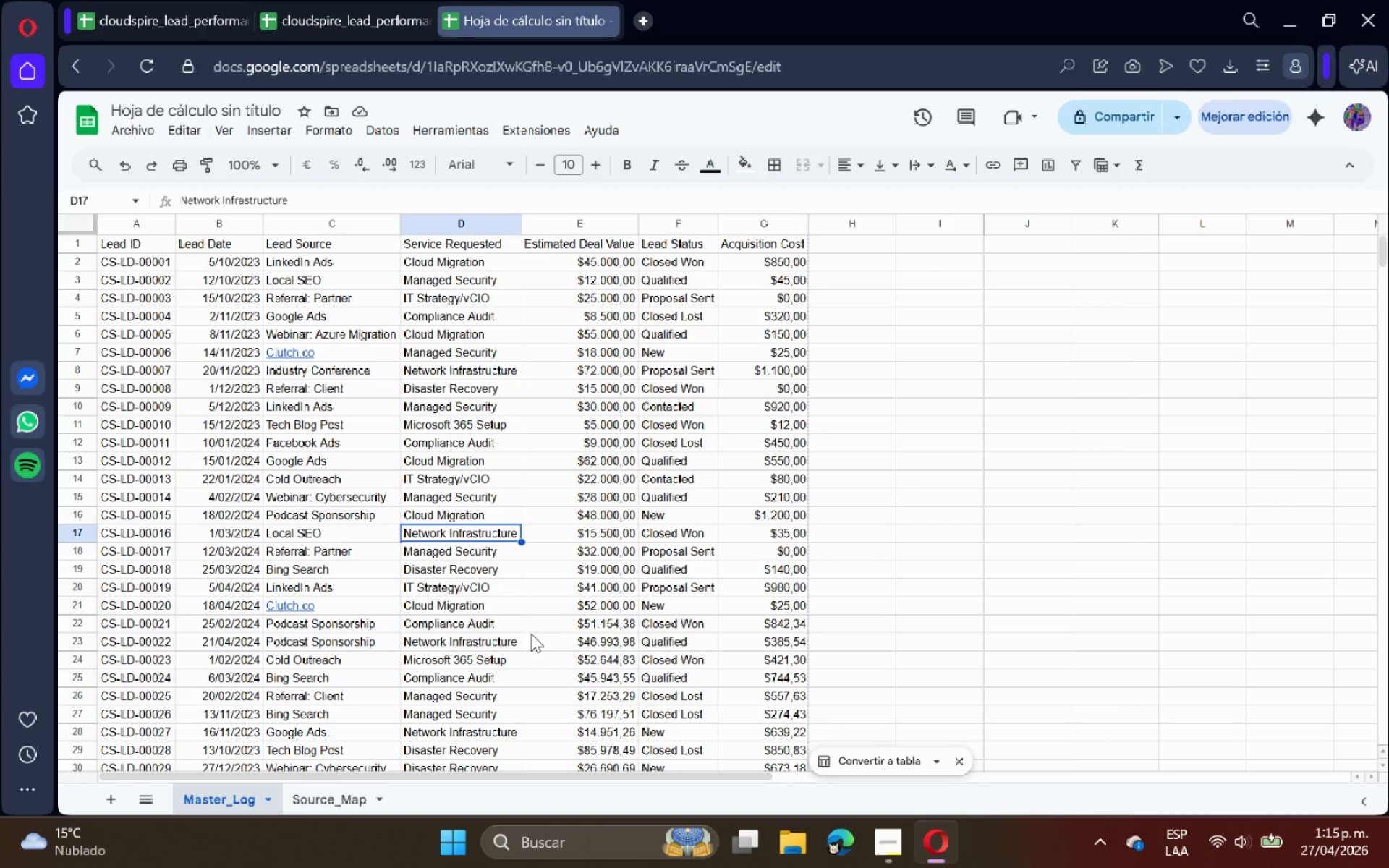 
left_click([356, 793])
 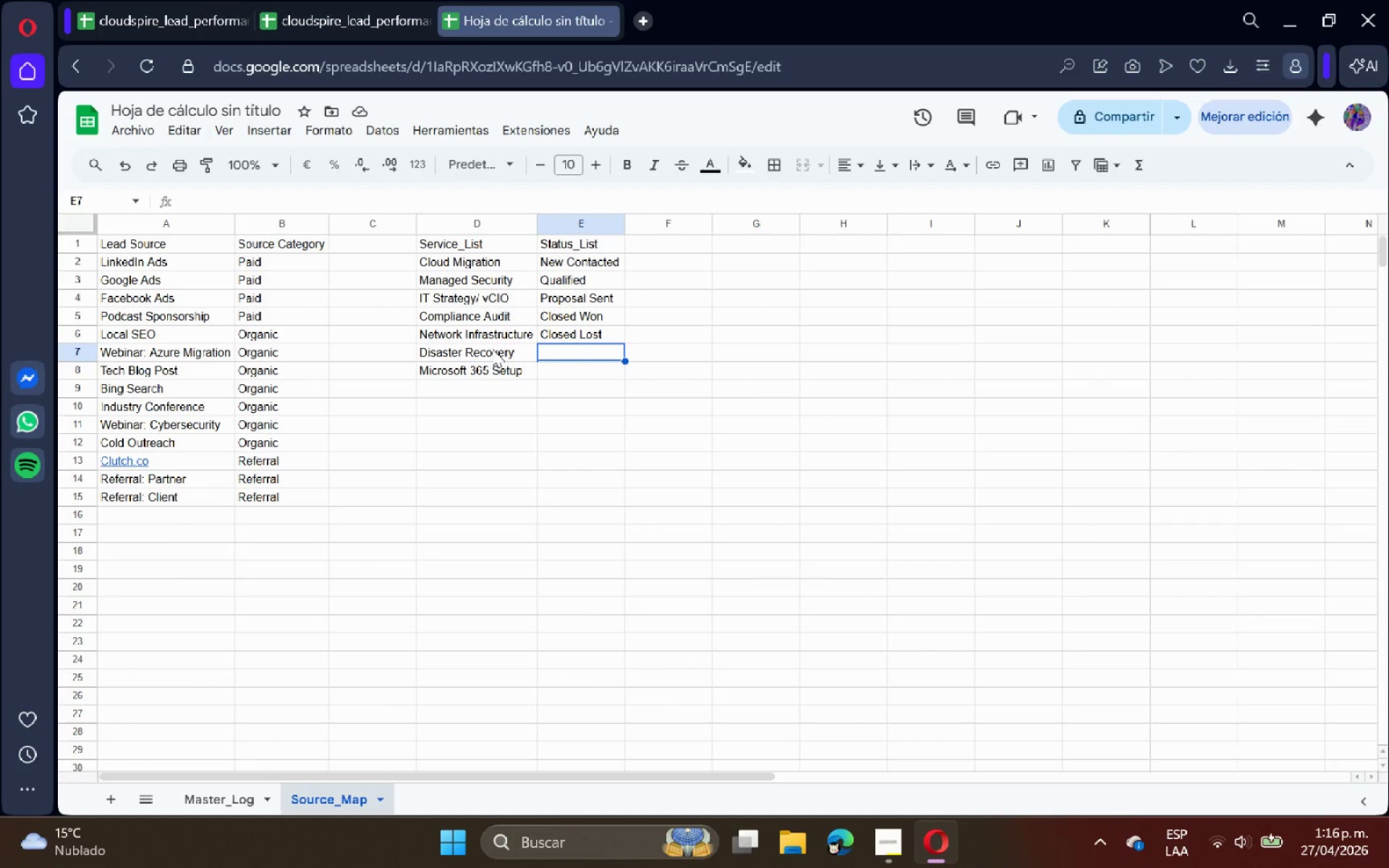 
left_click([769, 242])
 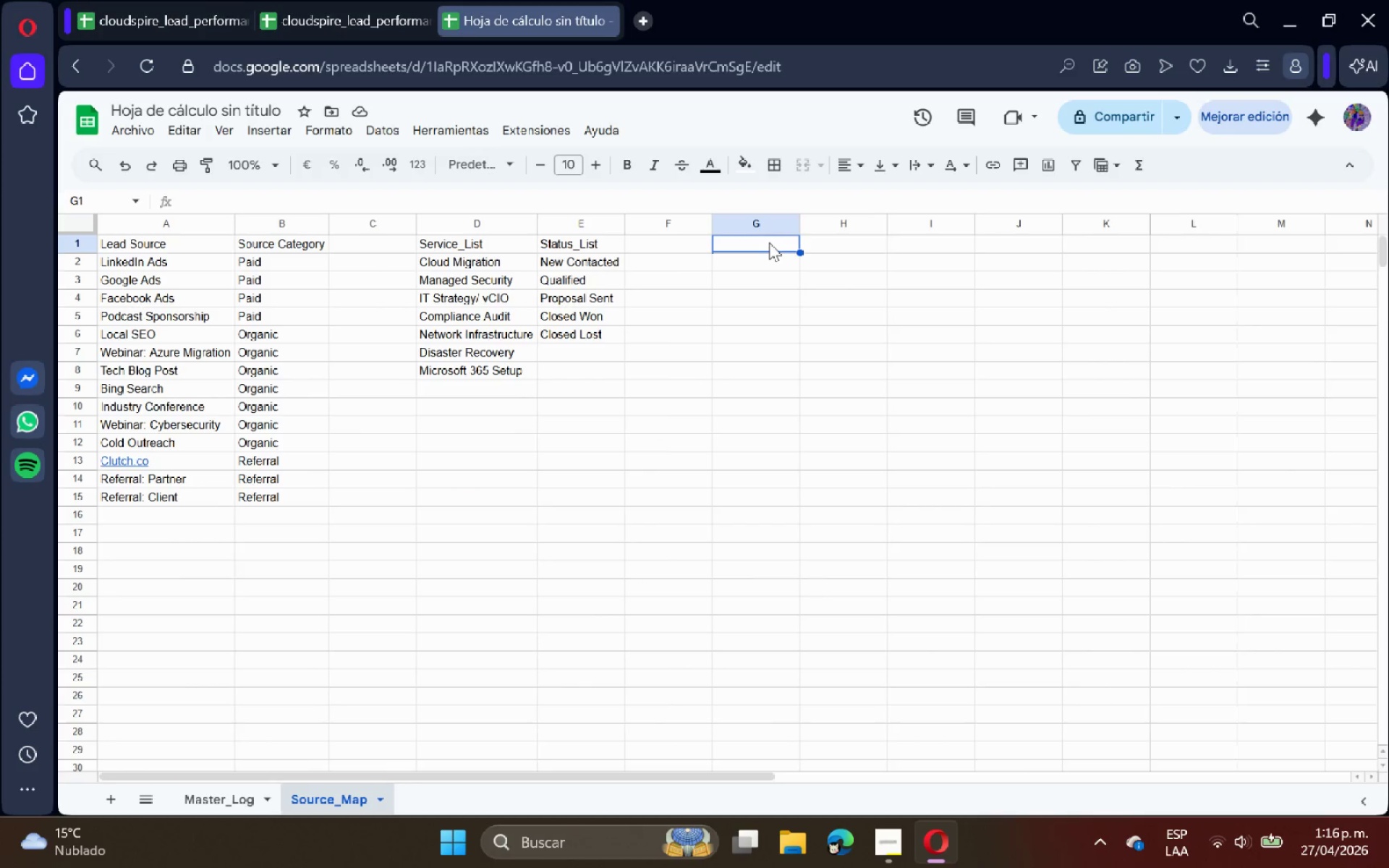 
type(Inefficiency)
 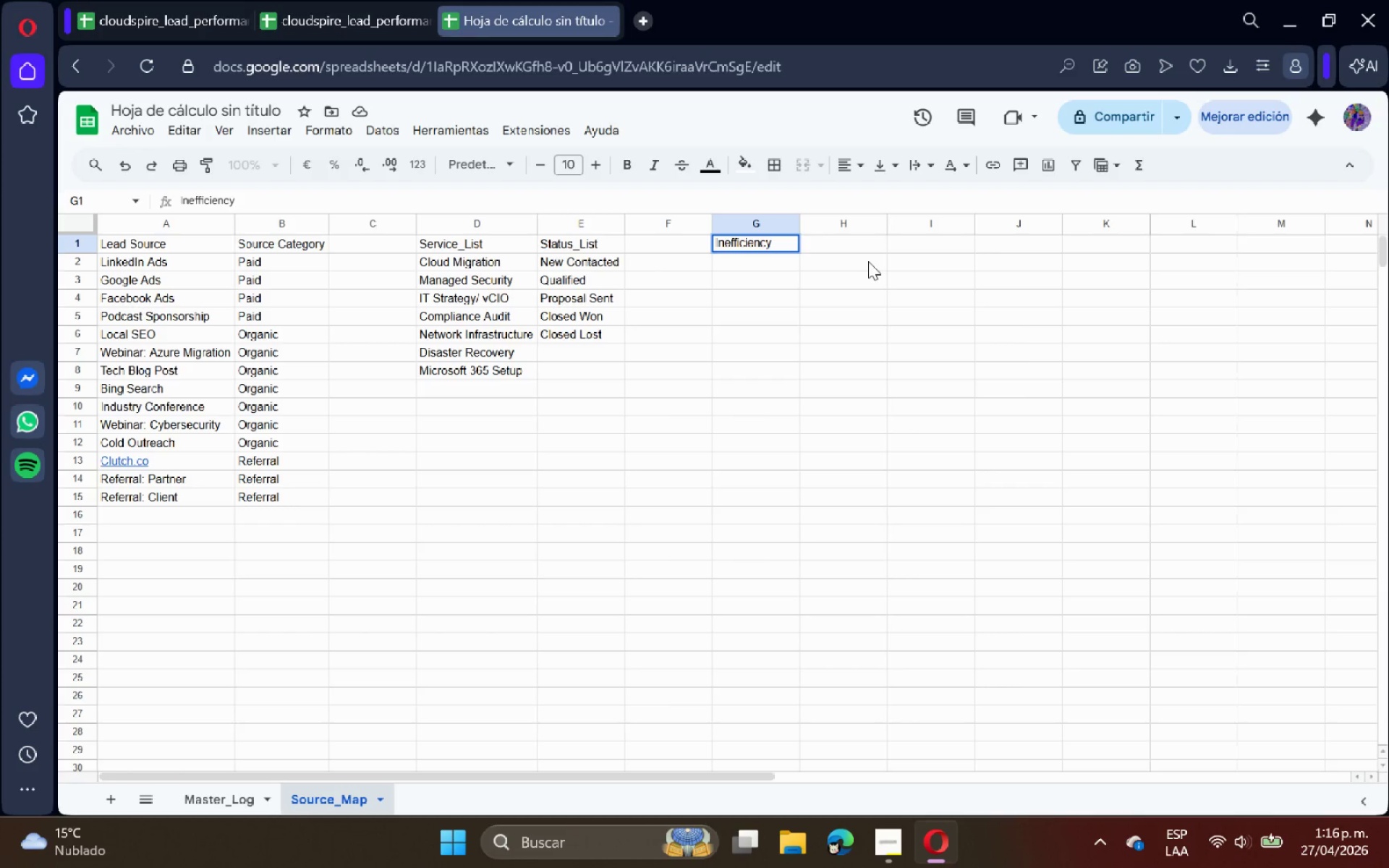 
type( Cost Threshold)
 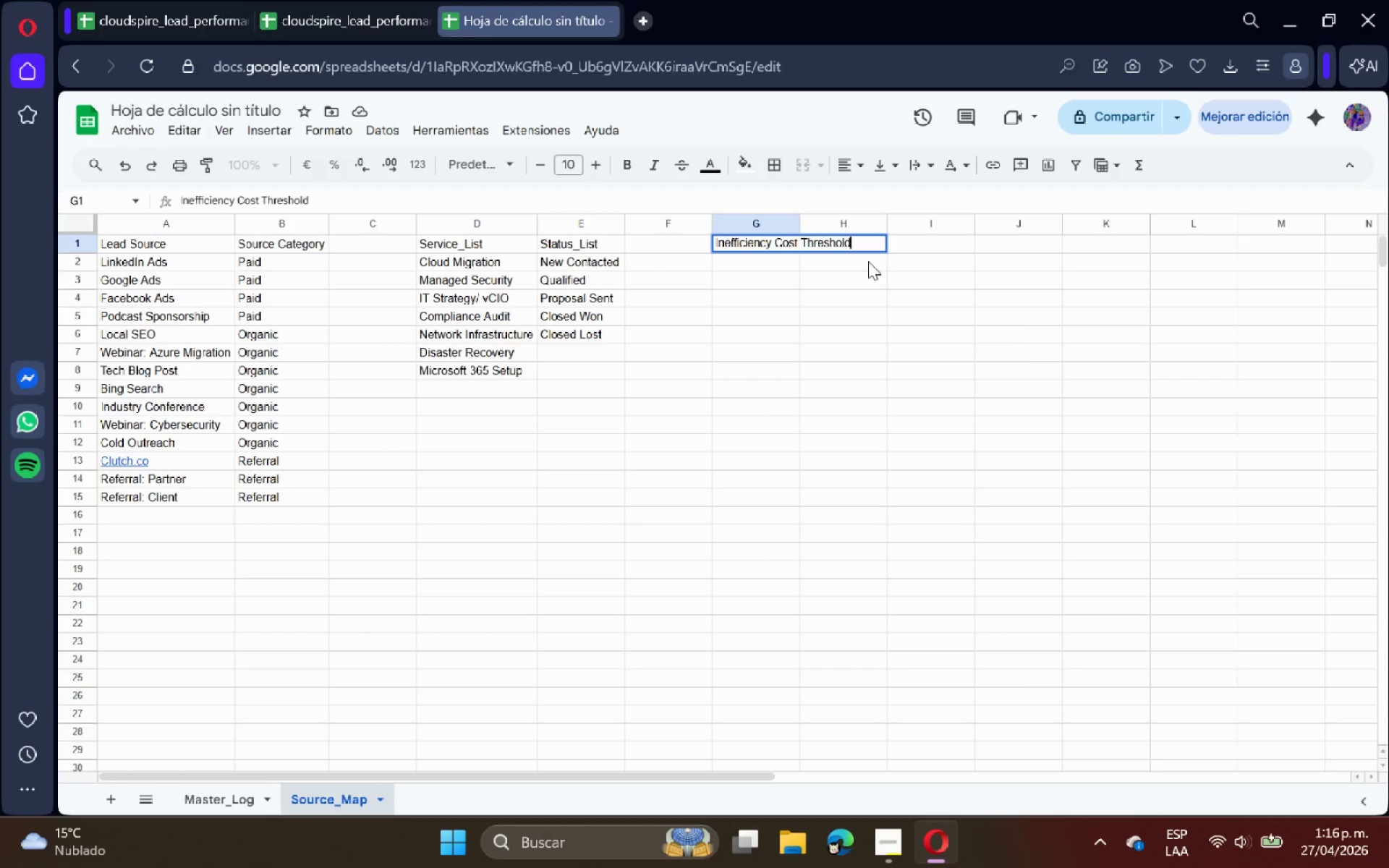 
key(Enter)
 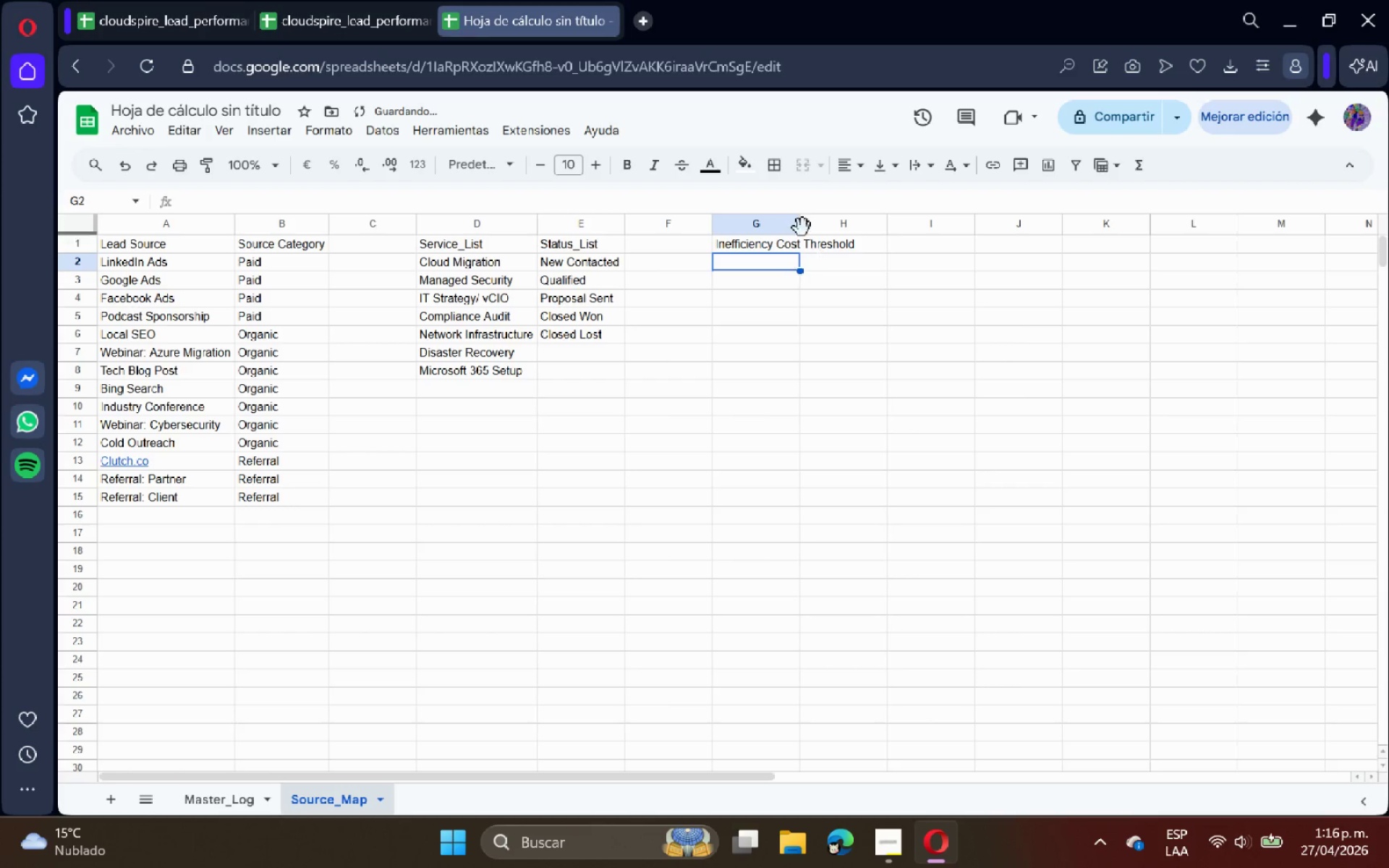 
double_click([799, 224])
 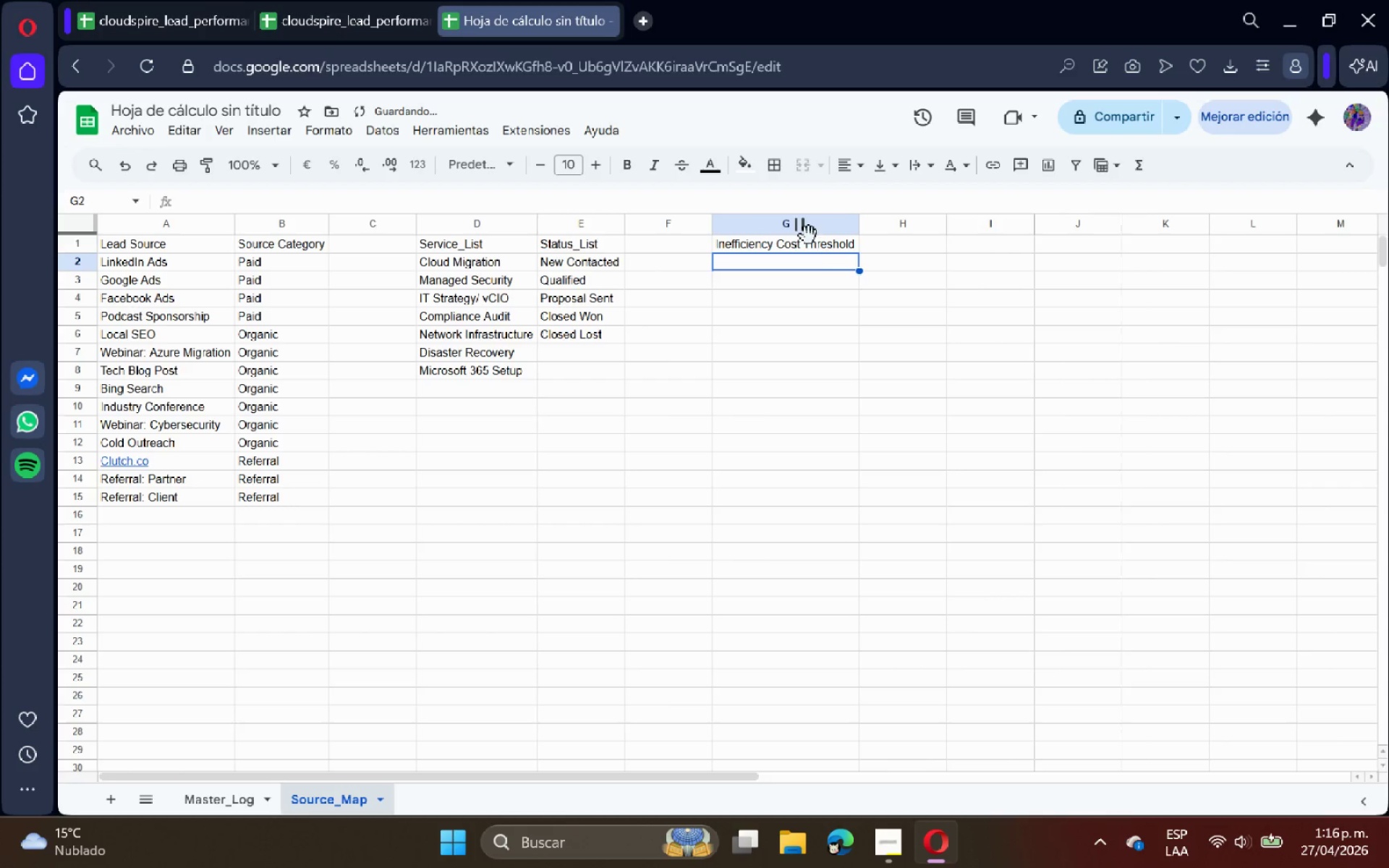 
left_click([892, 242])
 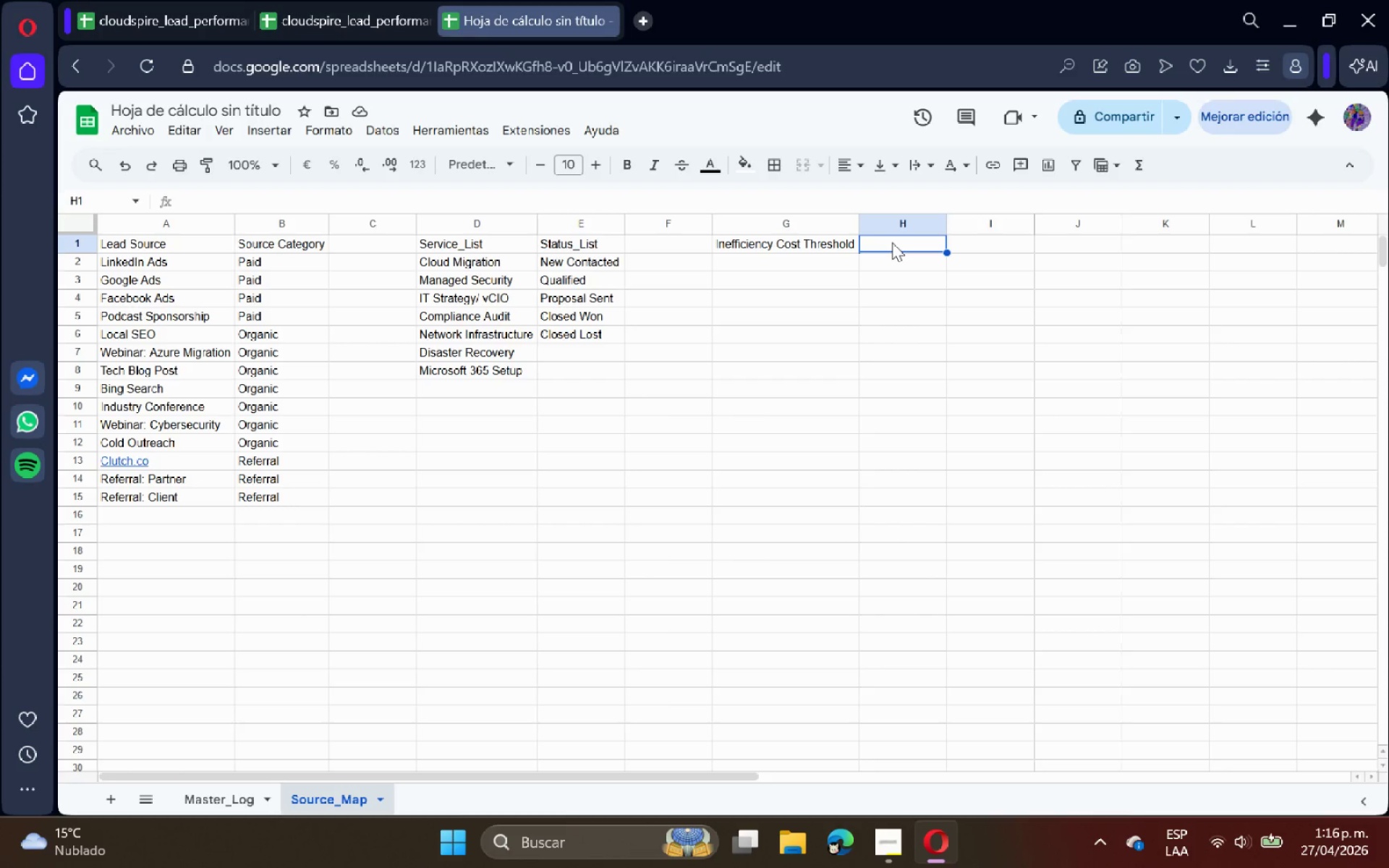 
wait(9.89)
 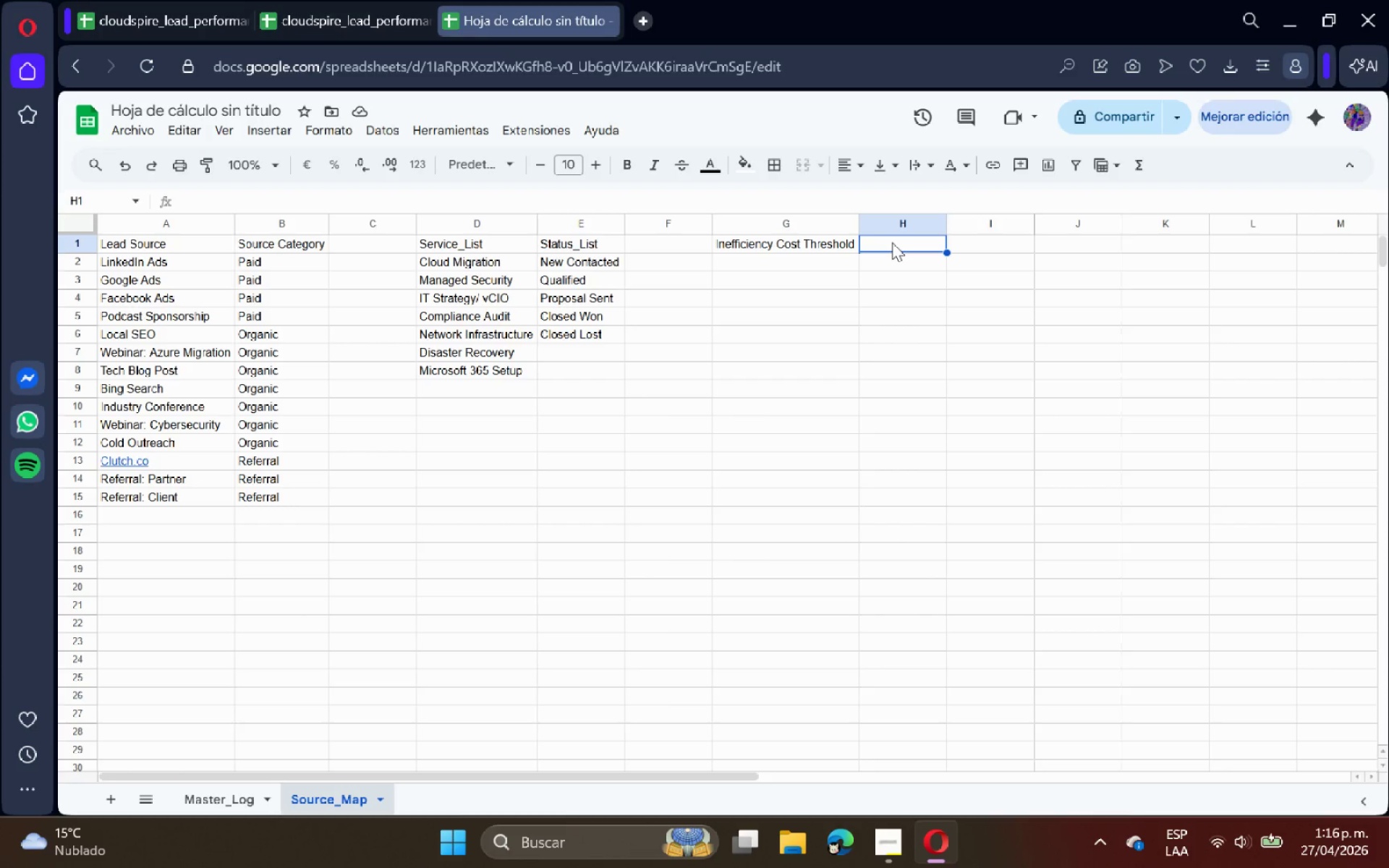 
type(1,15)
 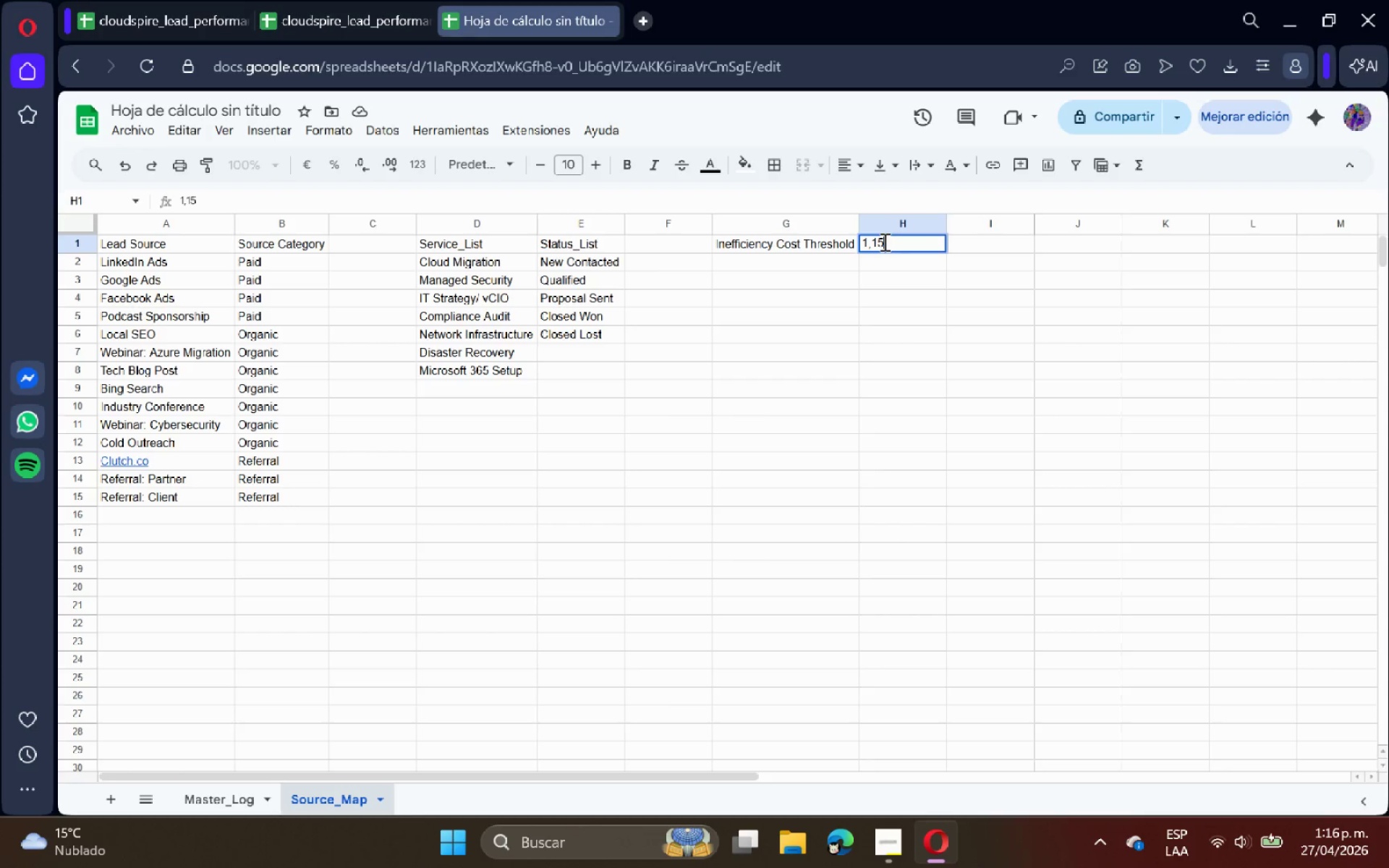 
key(Enter)
 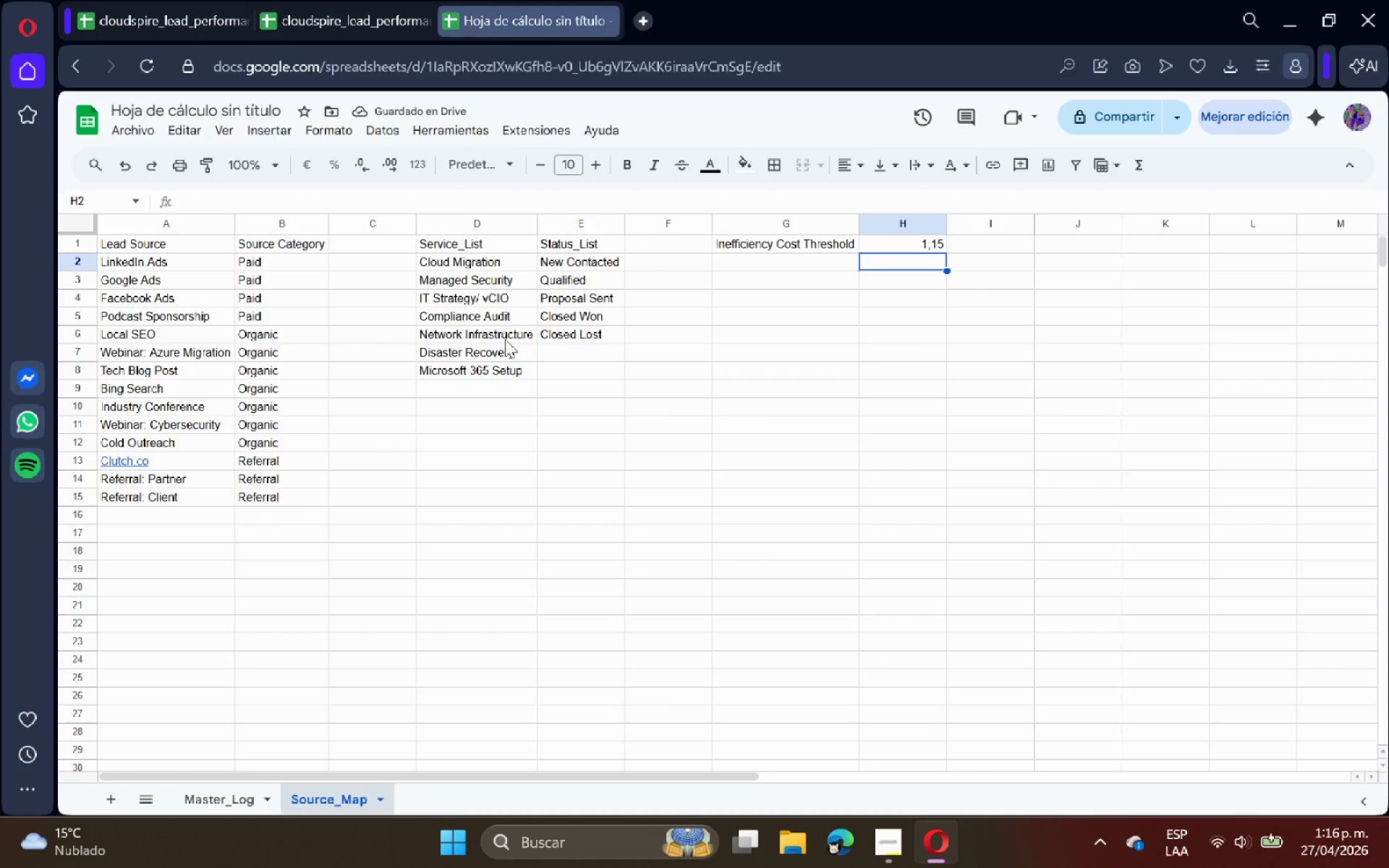 
wait(5.72)
 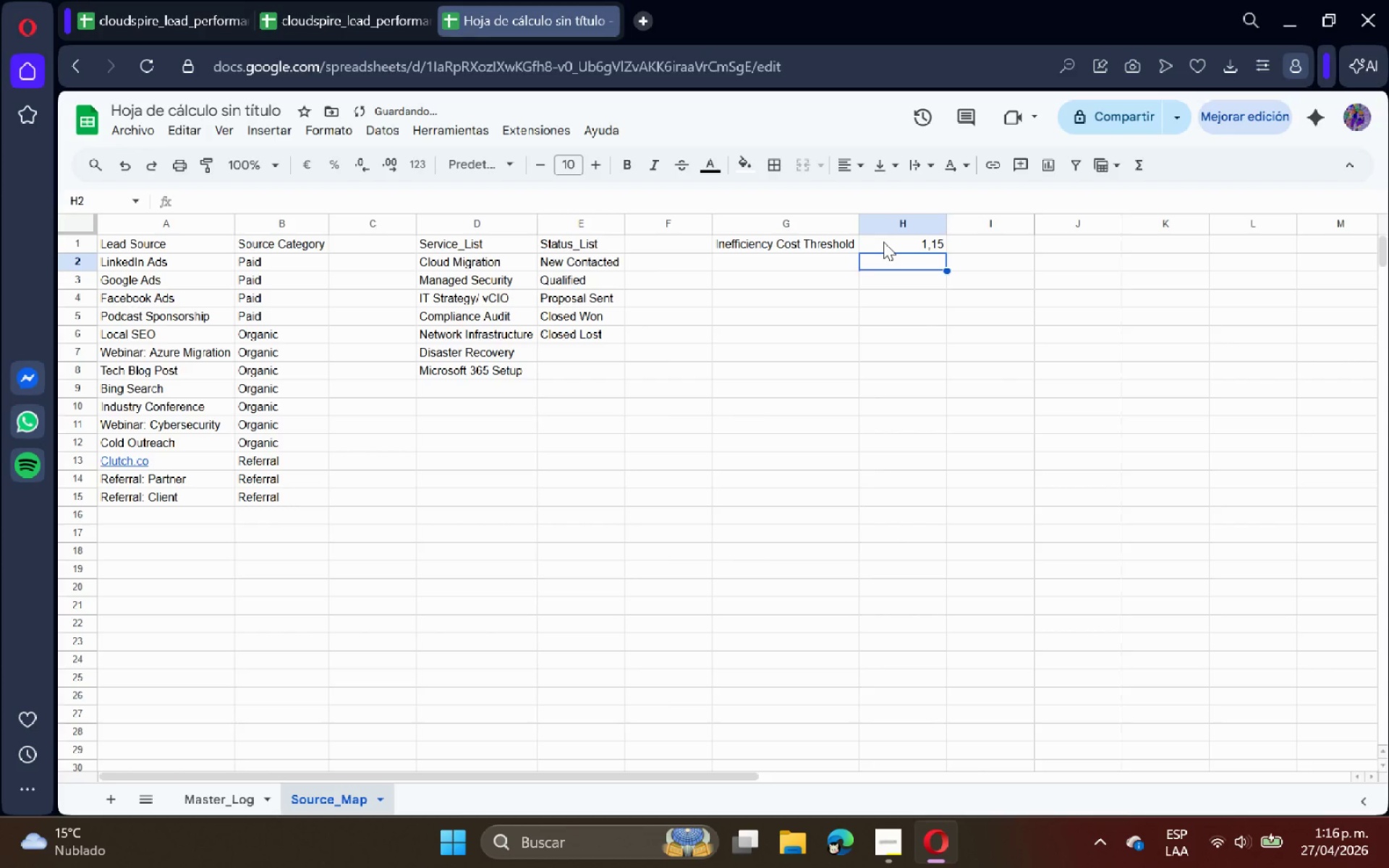 
left_click_drag(start_coordinate=[163, 239], to_coordinate=[258, 246])
 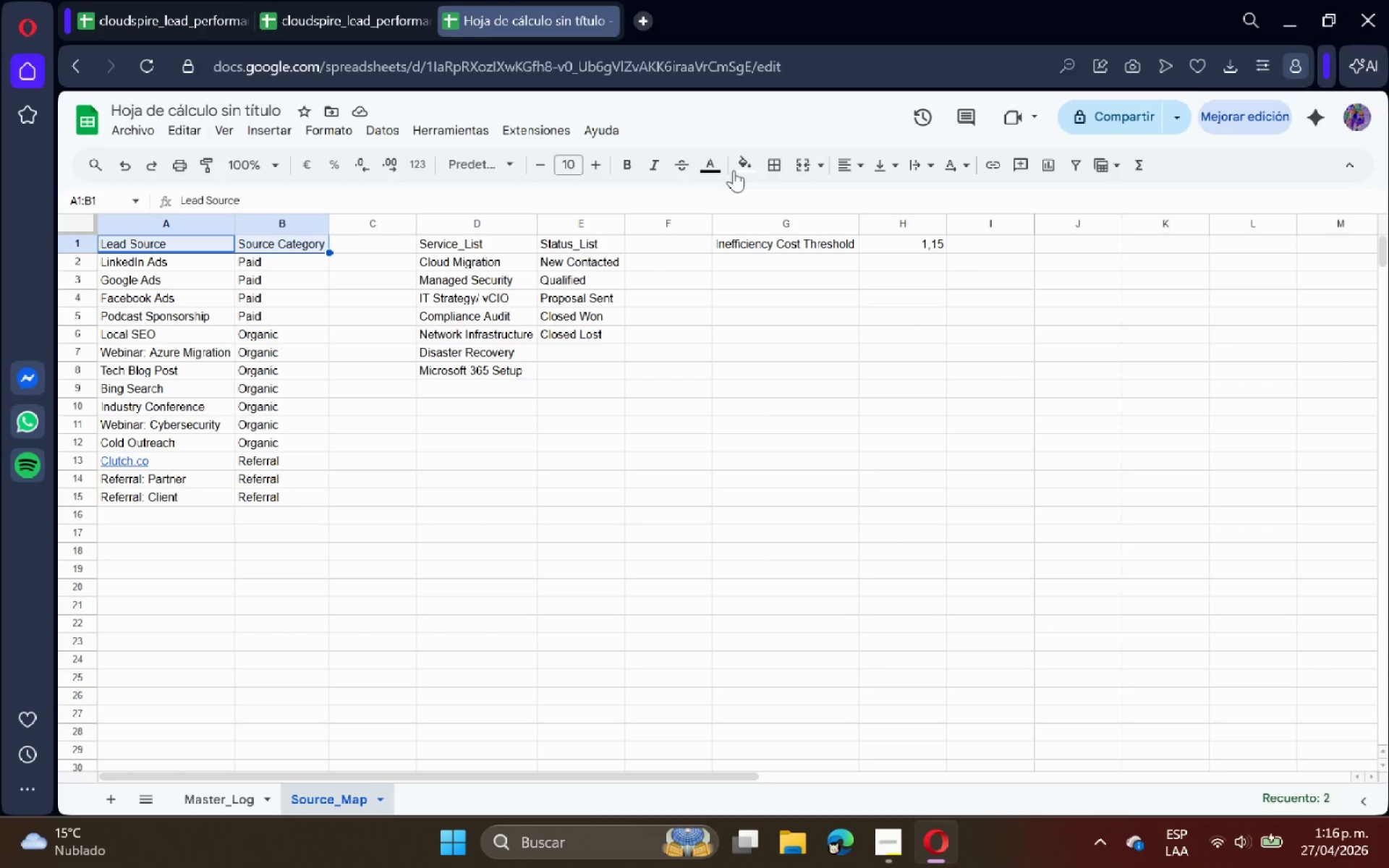 
left_click([747, 166])
 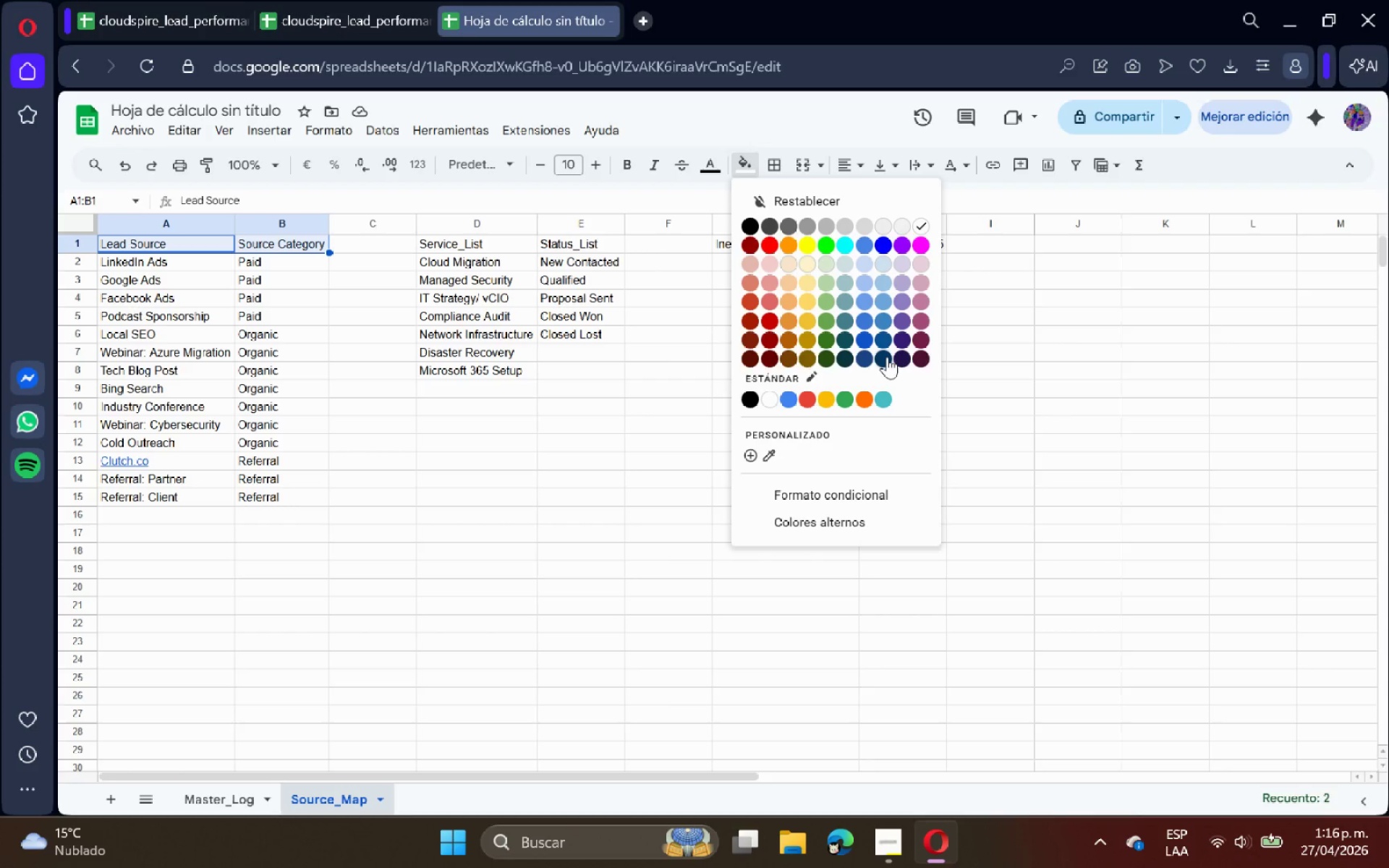 
left_click([882, 359])
 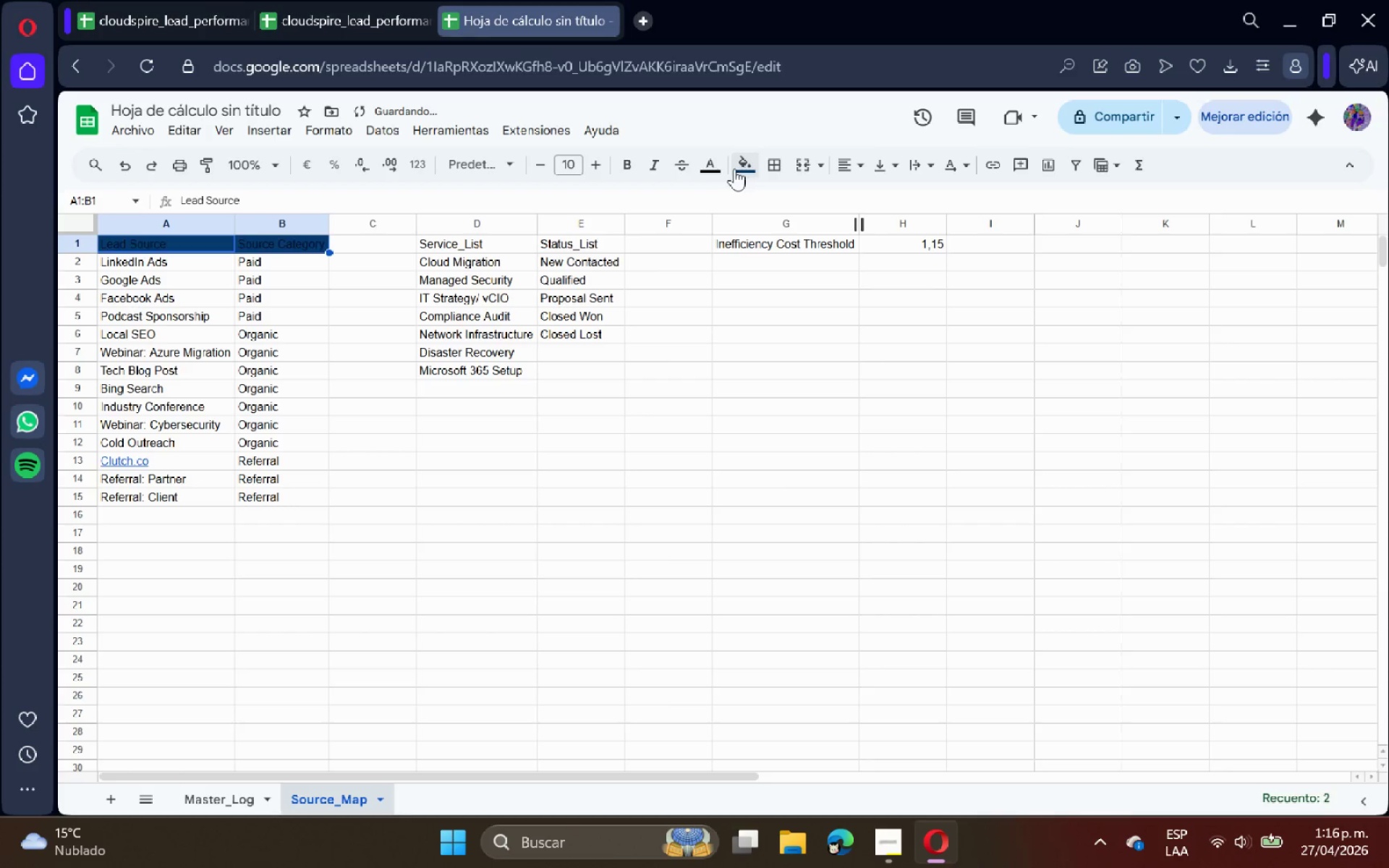 
left_click([708, 169])
 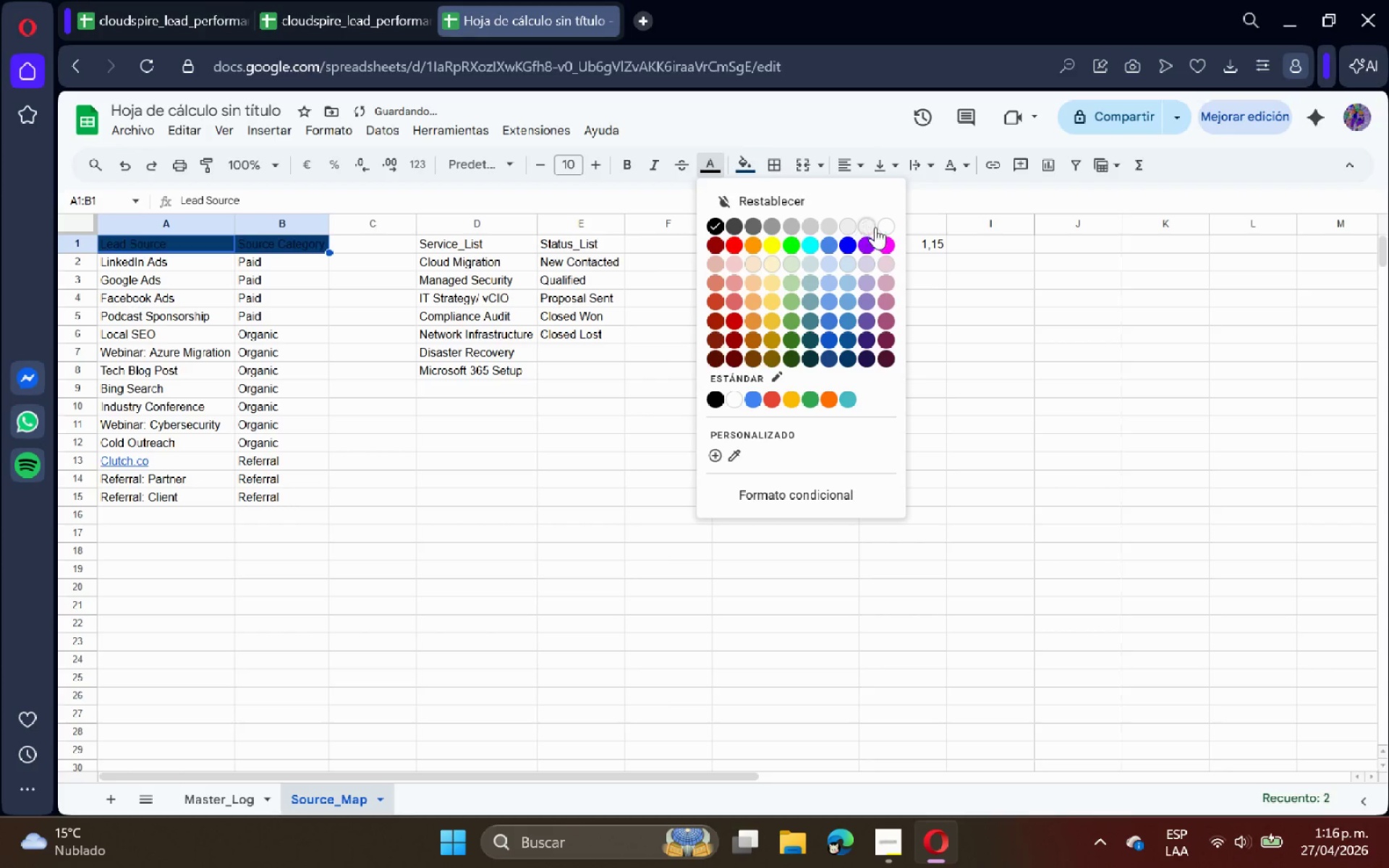 
left_click([880, 227])
 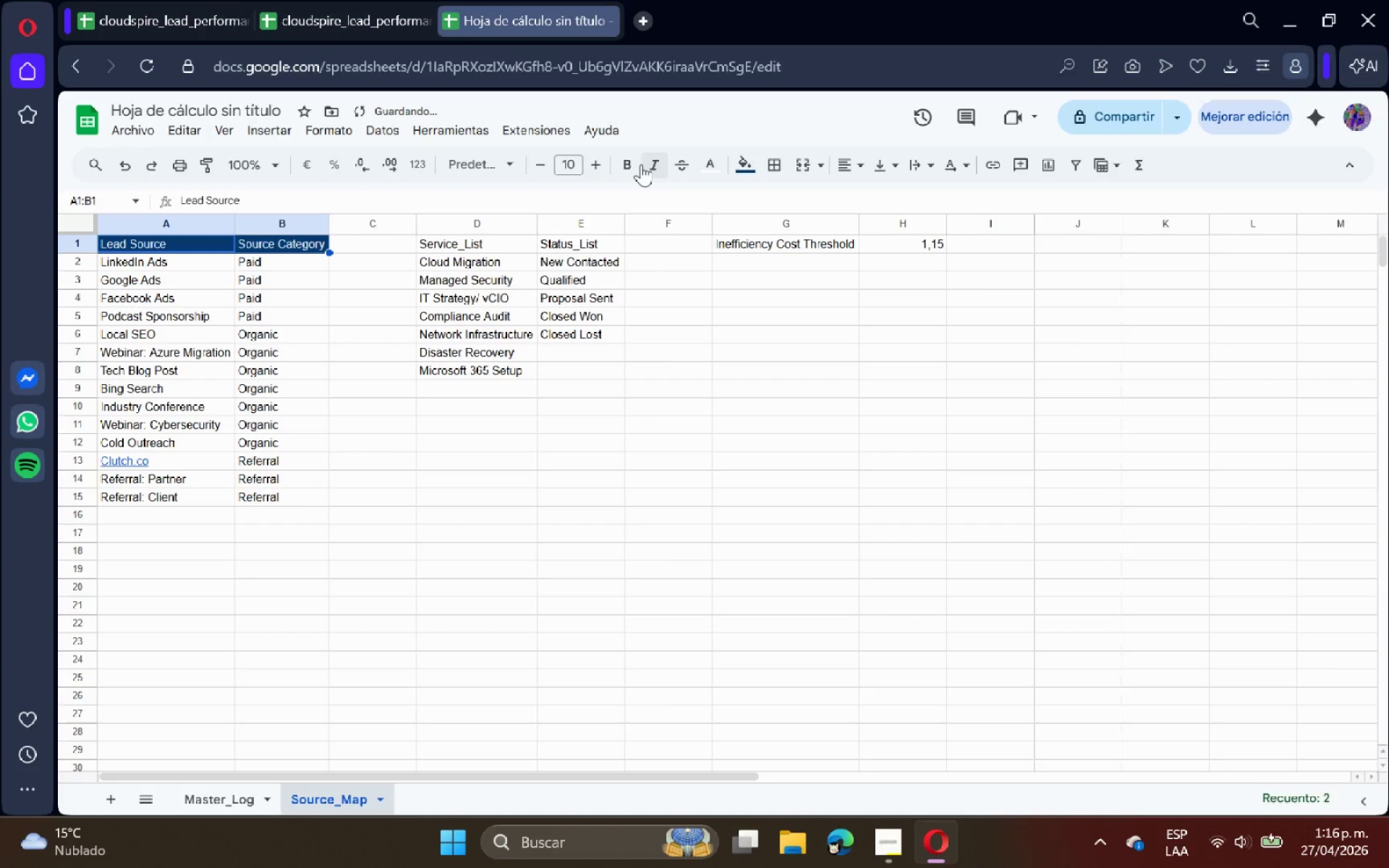 
left_click([636, 162])
 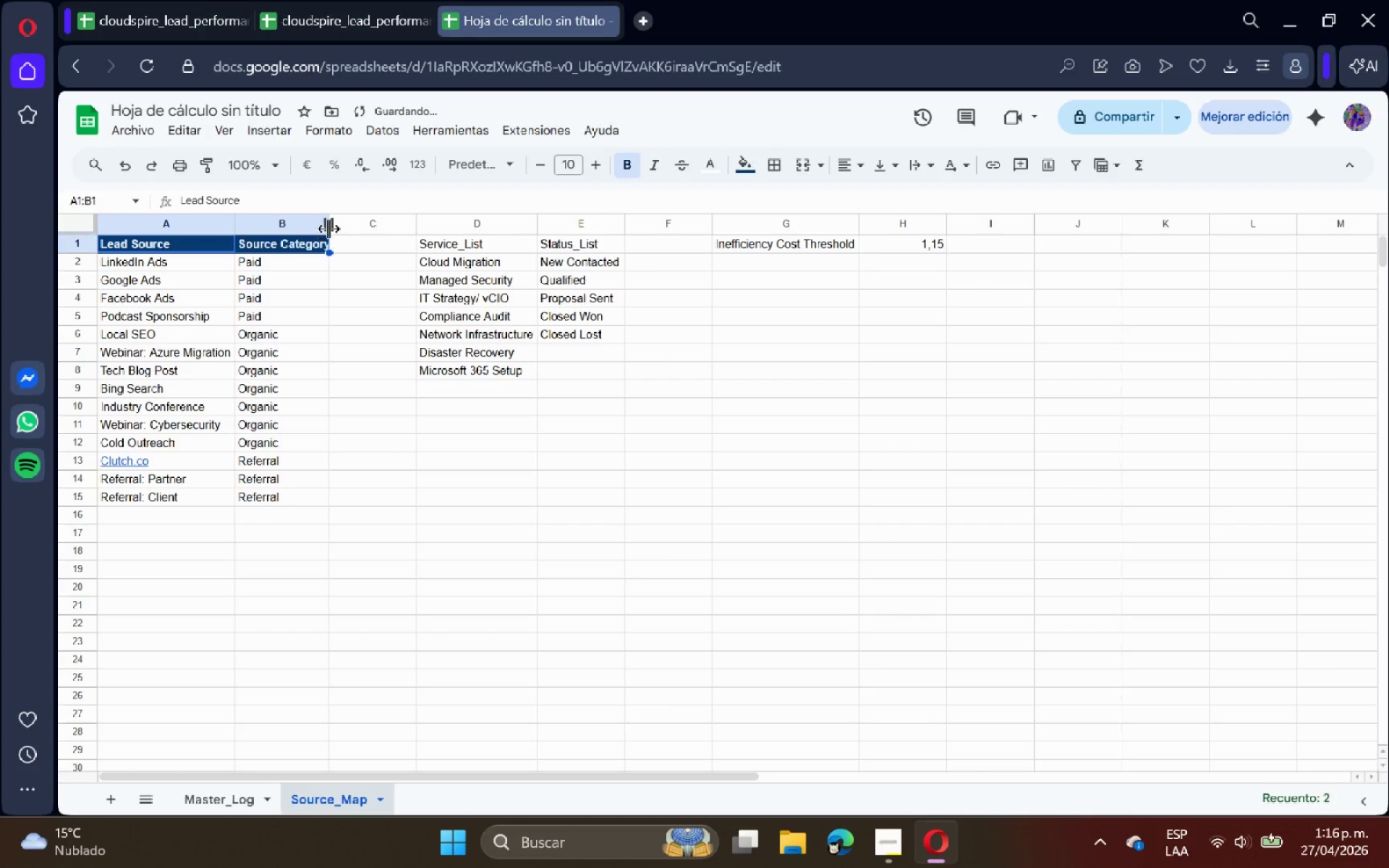 
double_click([331, 226])
 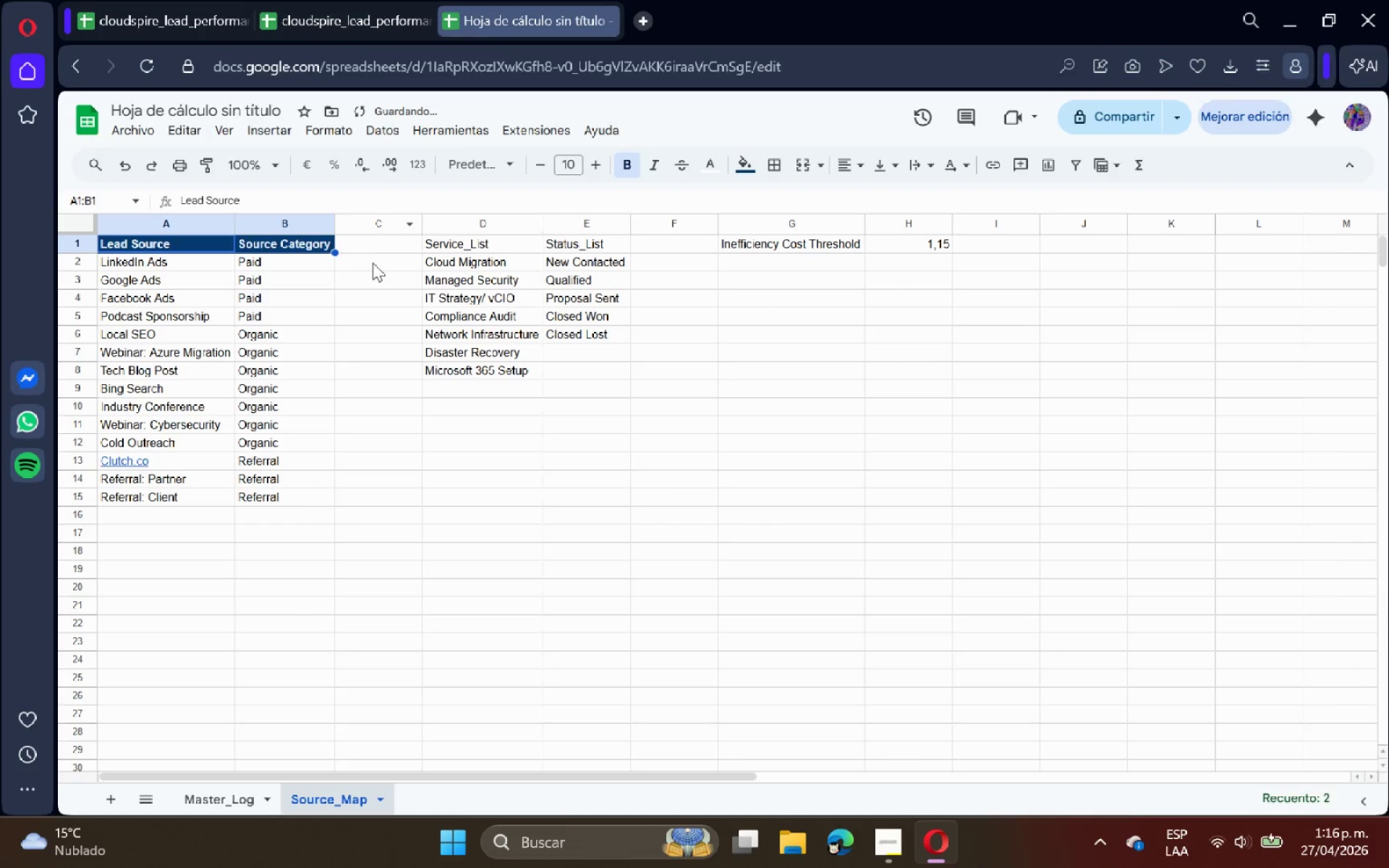 
left_click([382, 274])
 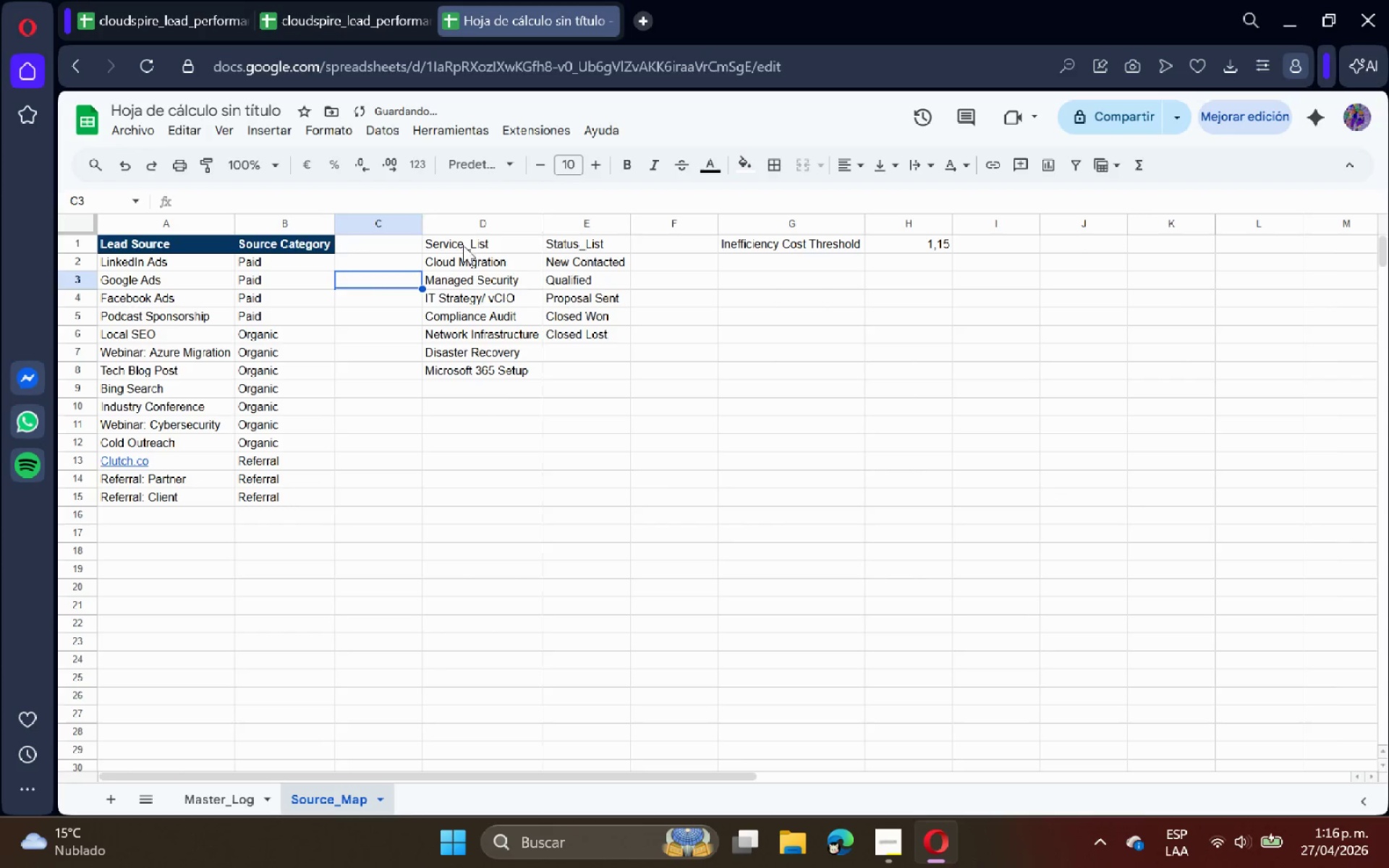 
left_click_drag(start_coordinate=[463, 244], to_coordinate=[592, 246])
 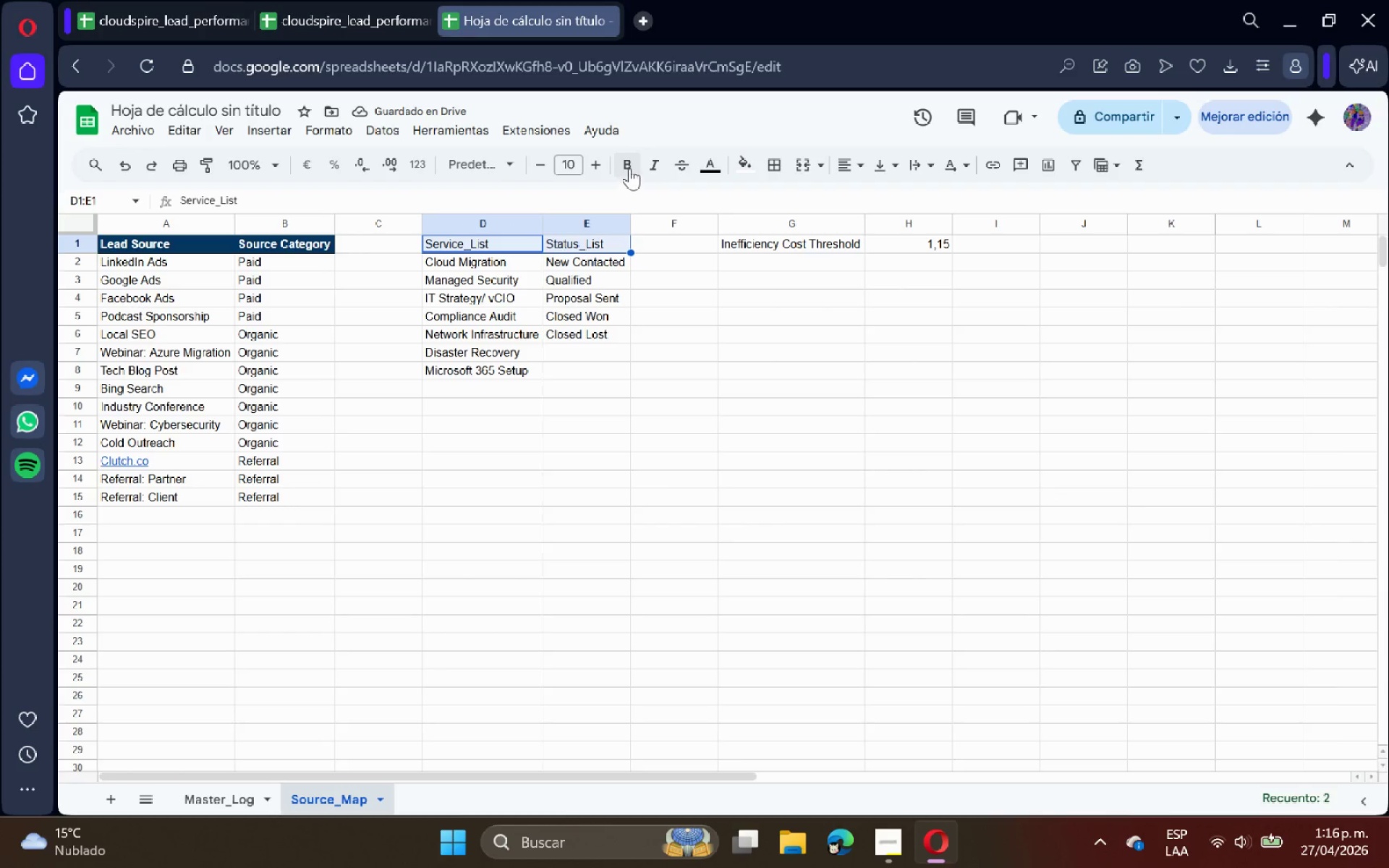 
left_click([629, 168])
 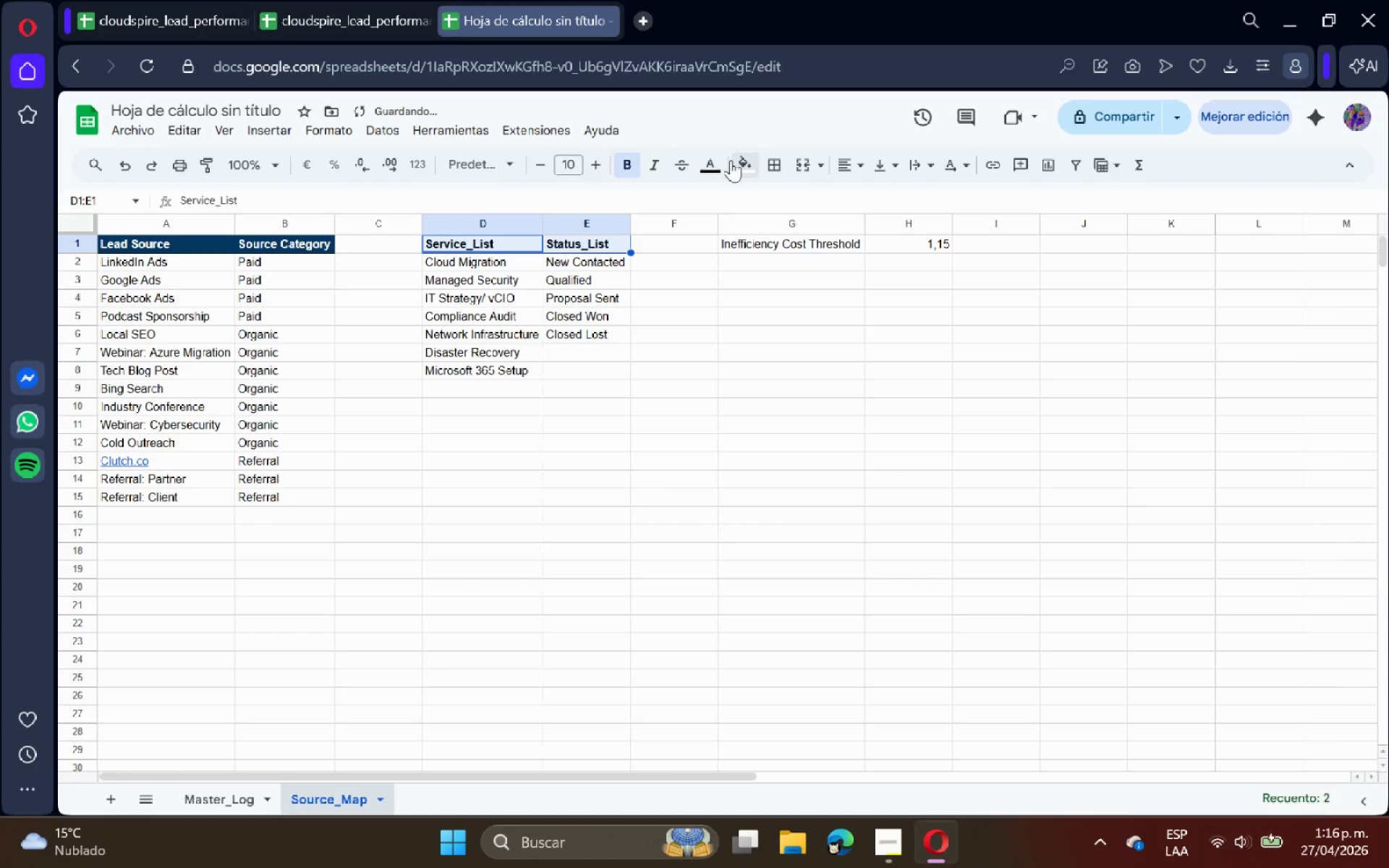 
left_click([742, 158])
 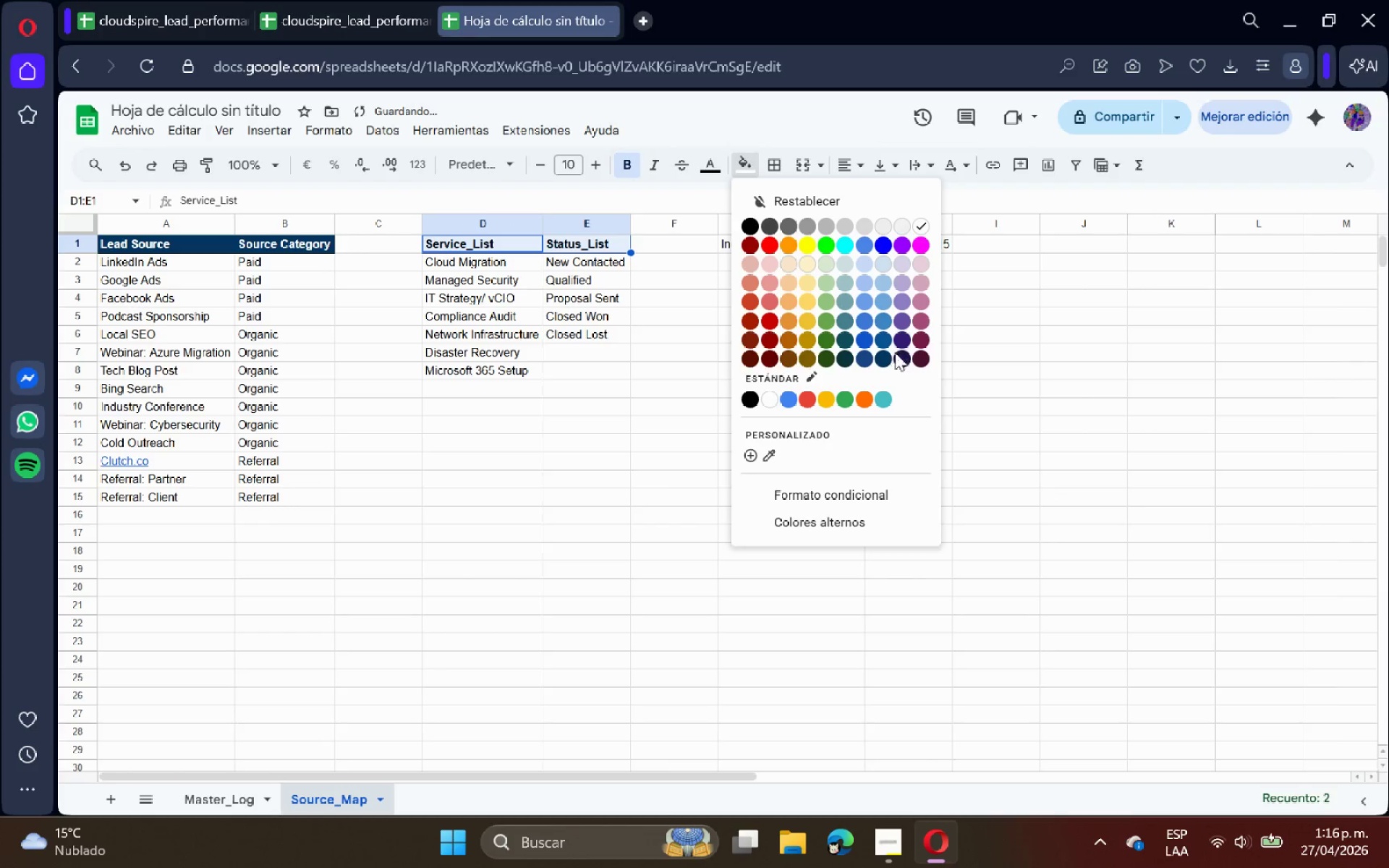 
left_click([887, 355])
 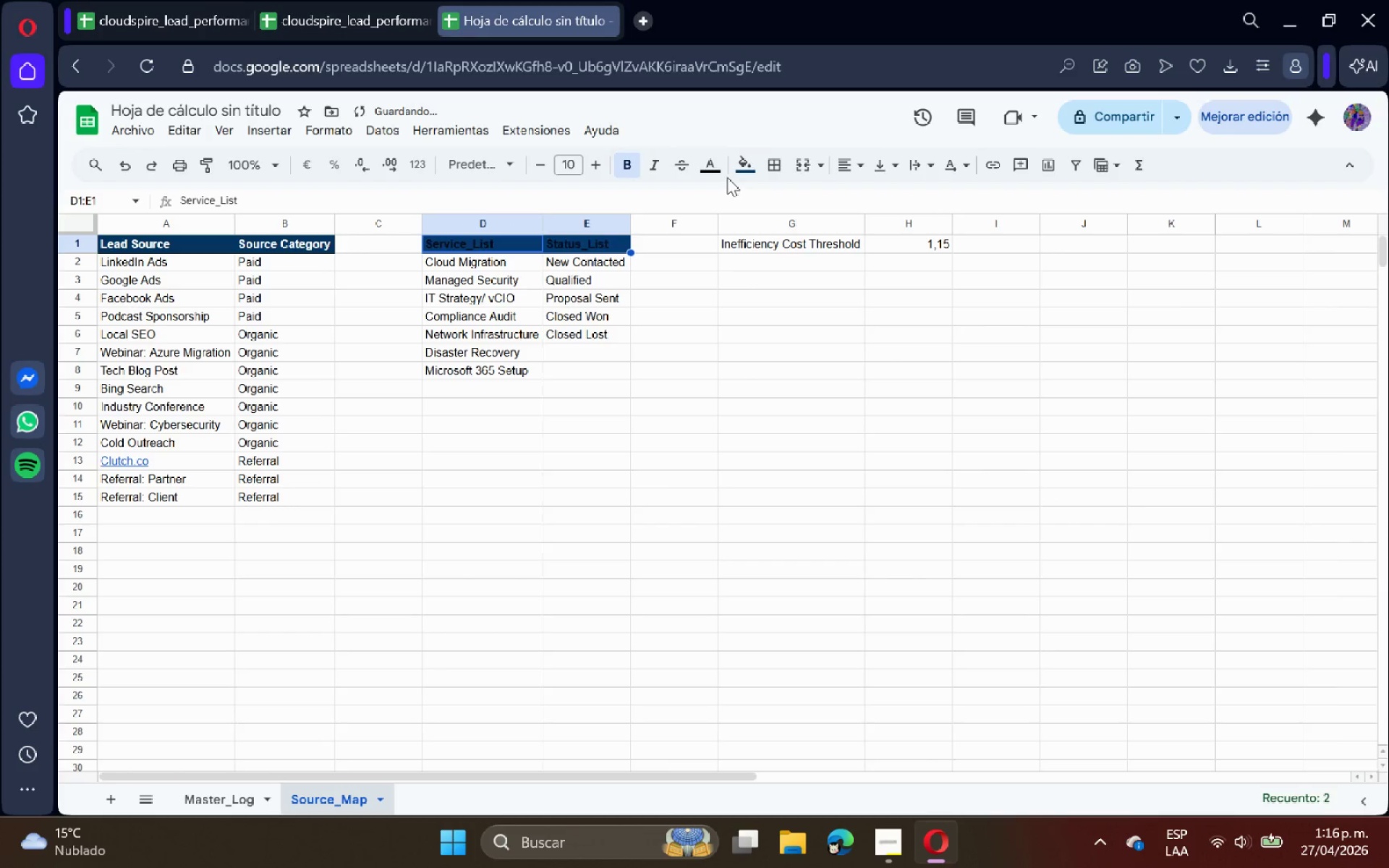 
left_click([710, 167])
 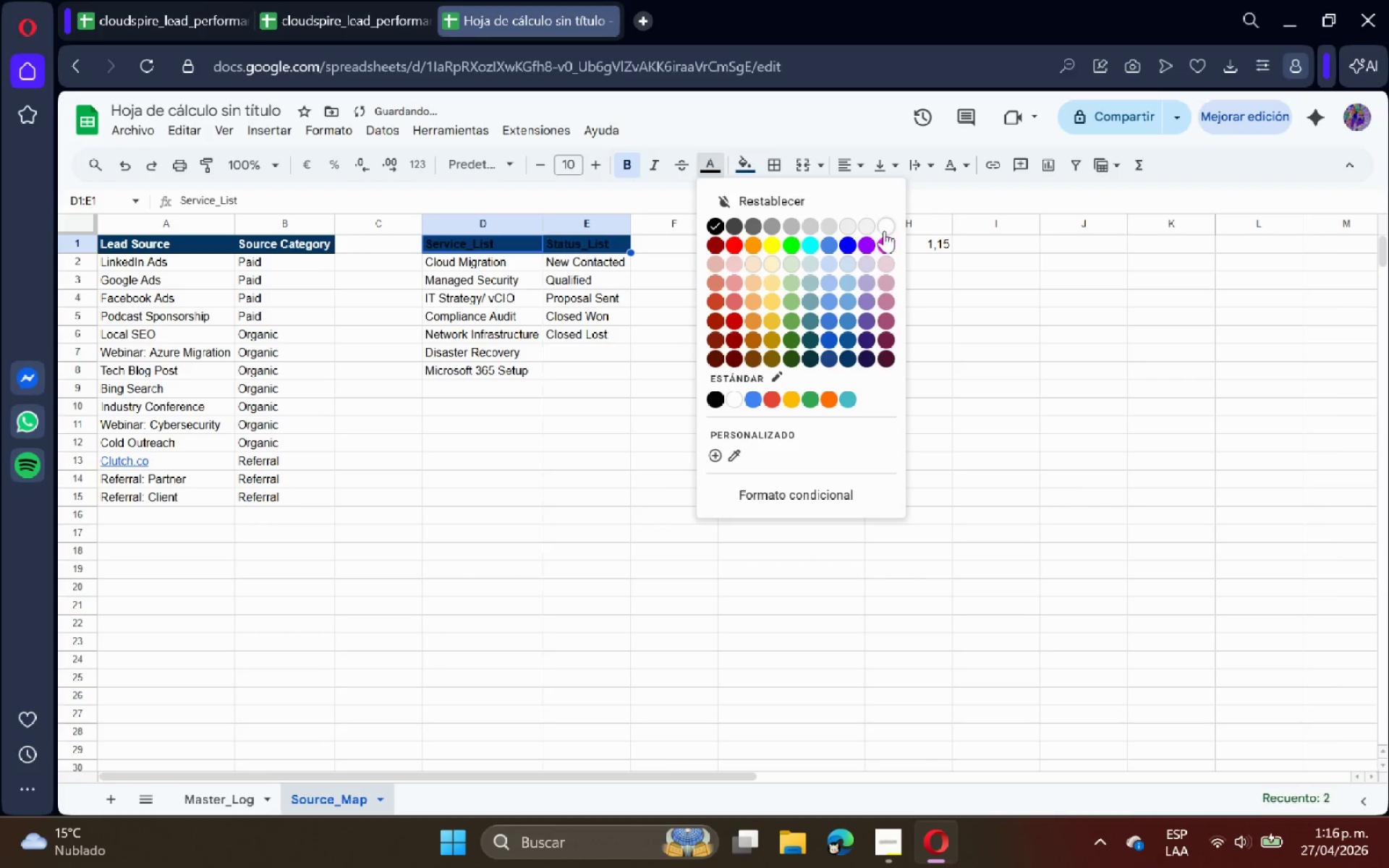 
left_click([883, 224])
 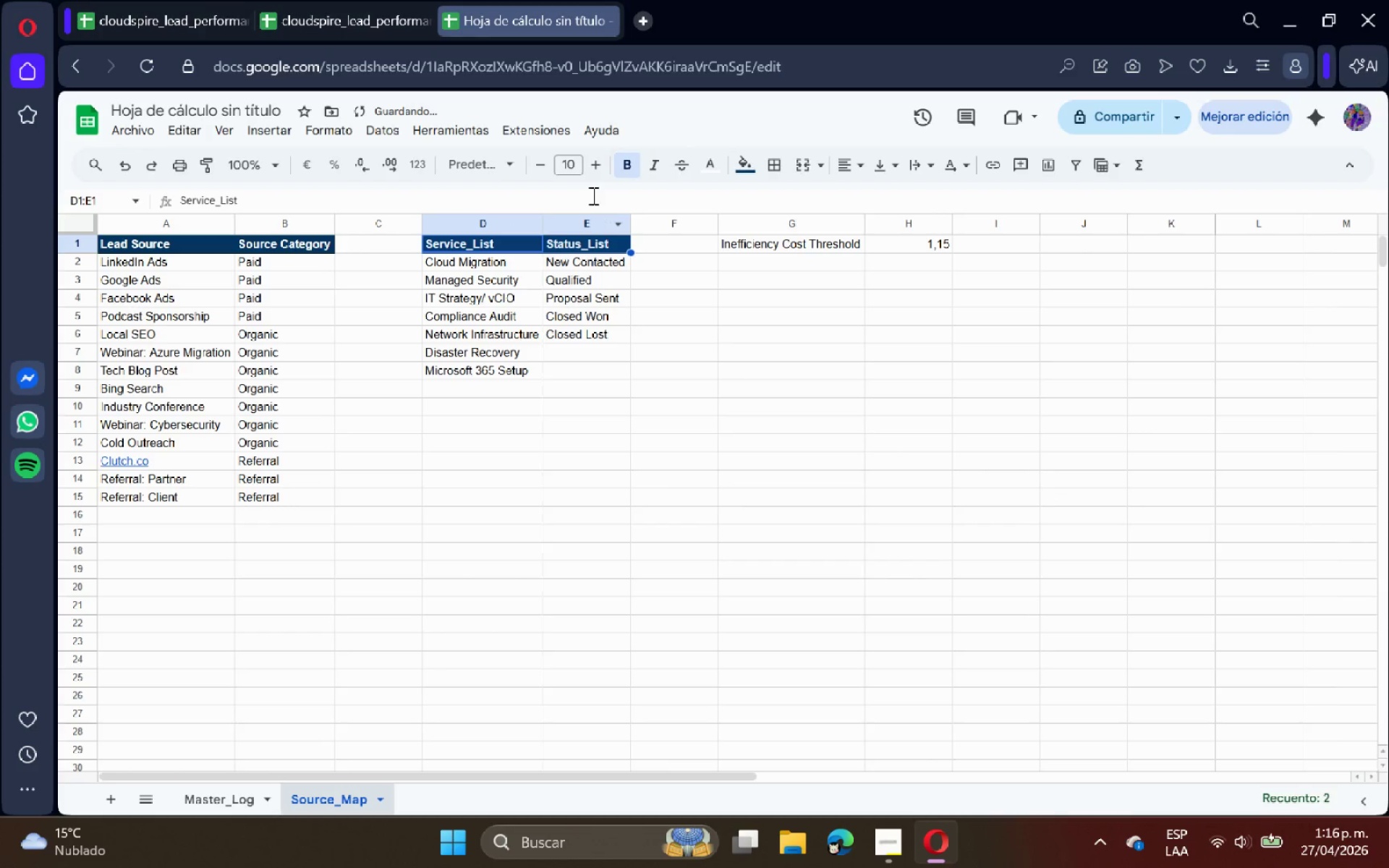 
left_click([725, 260])
 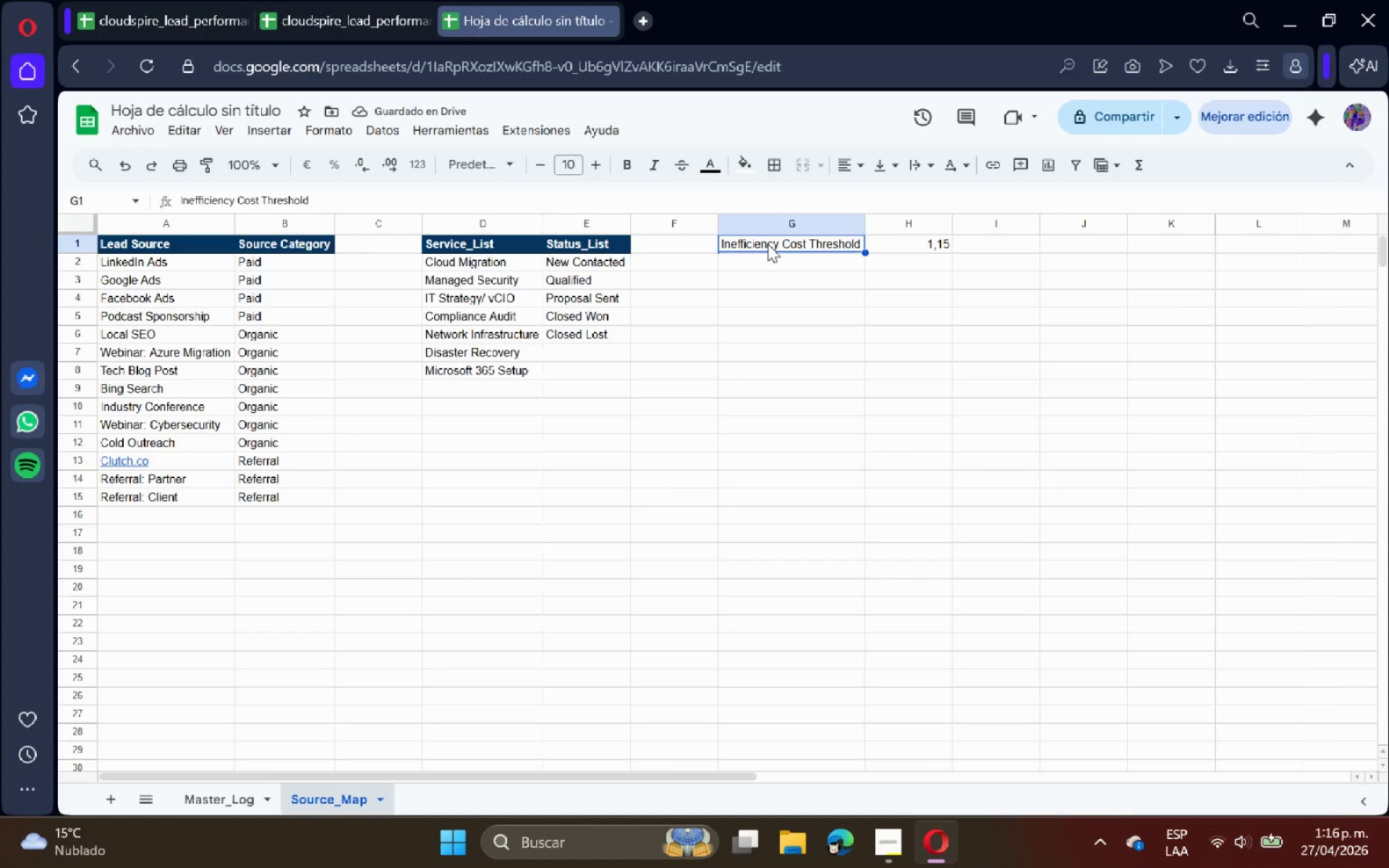 
left_click_drag(start_coordinate=[768, 244], to_coordinate=[880, 244])
 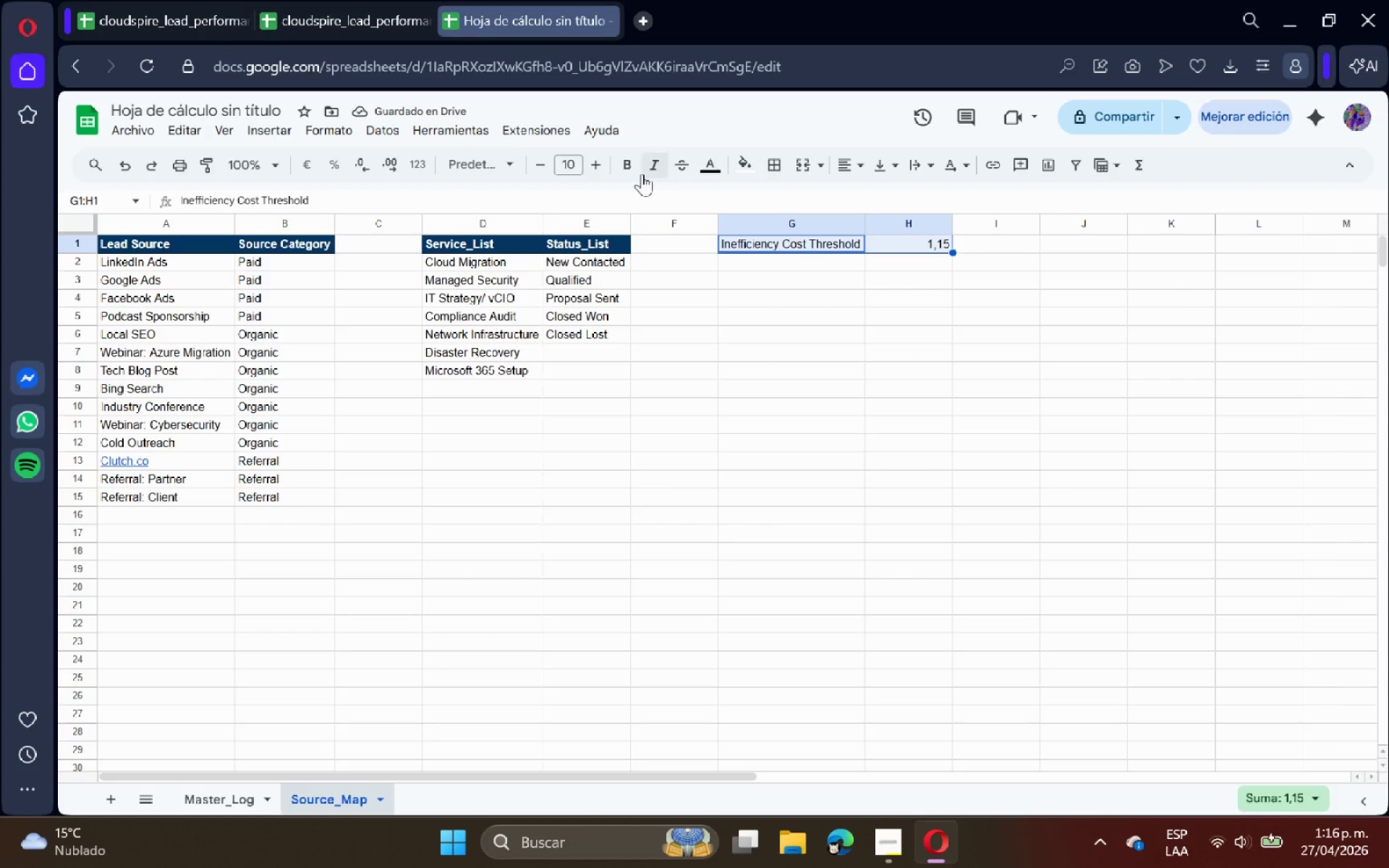 
left_click([631, 169])
 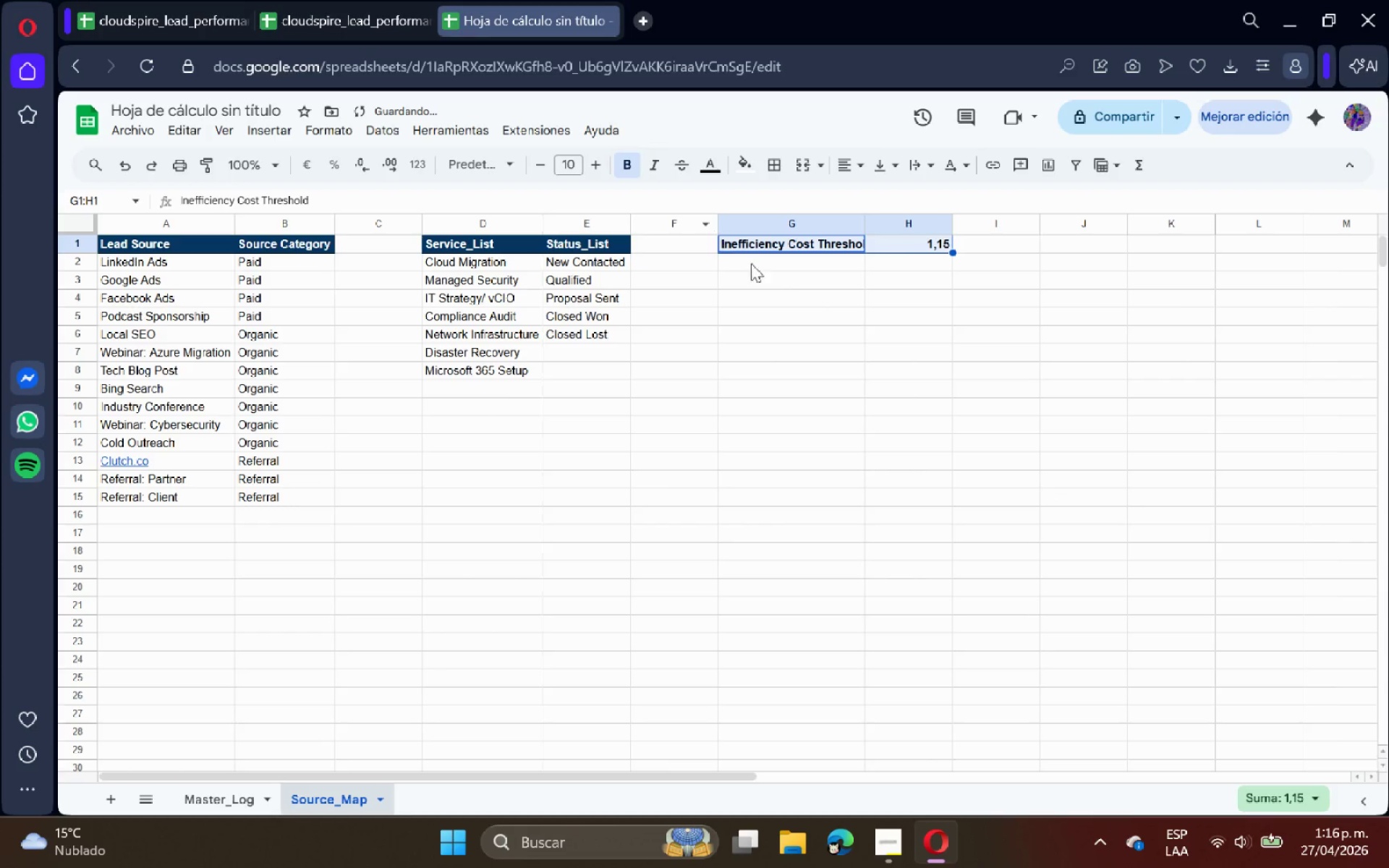 
left_click([778, 289])
 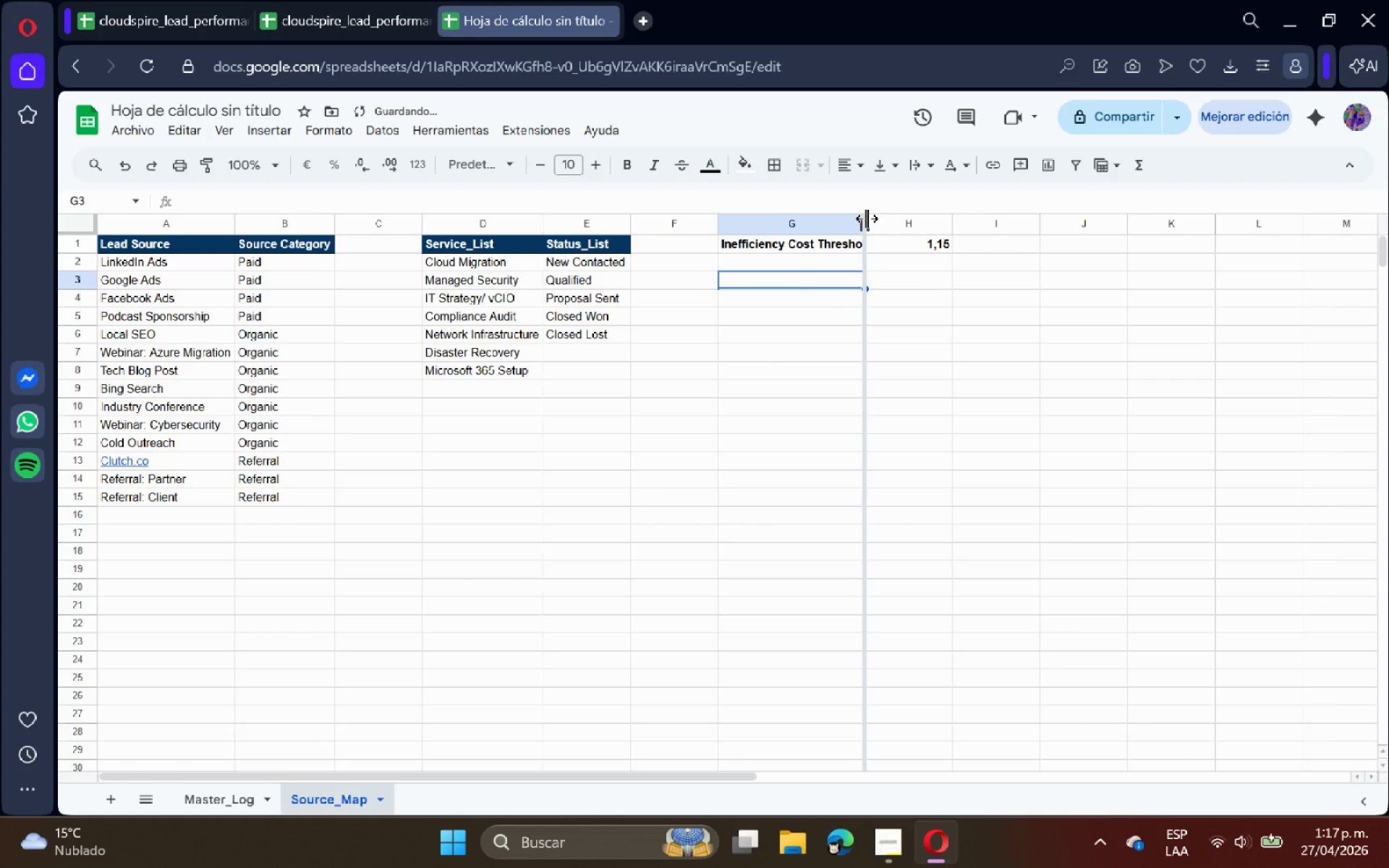 
double_click([867, 218])
 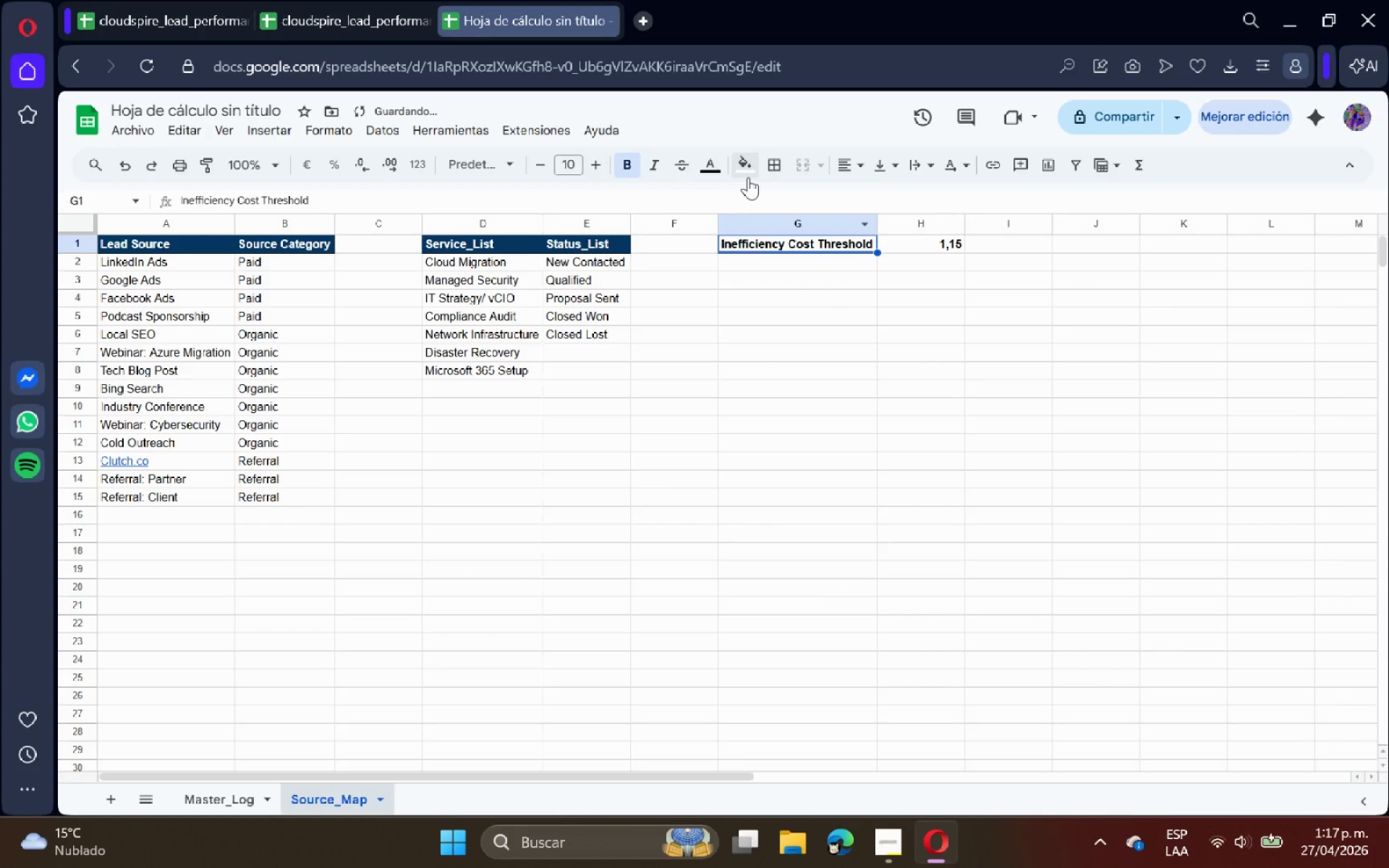 
left_click([742, 172])
 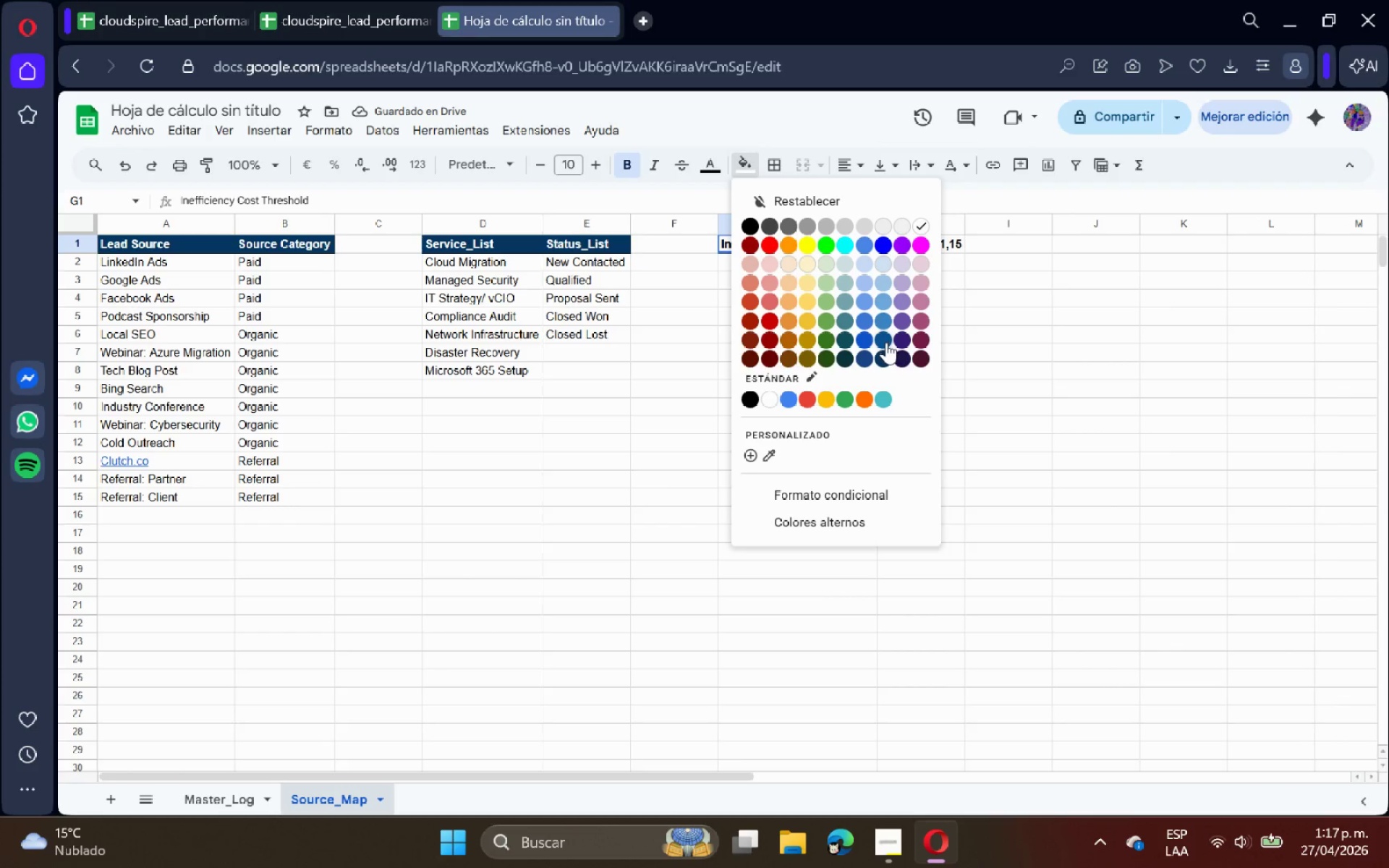 
left_click([886, 352])
 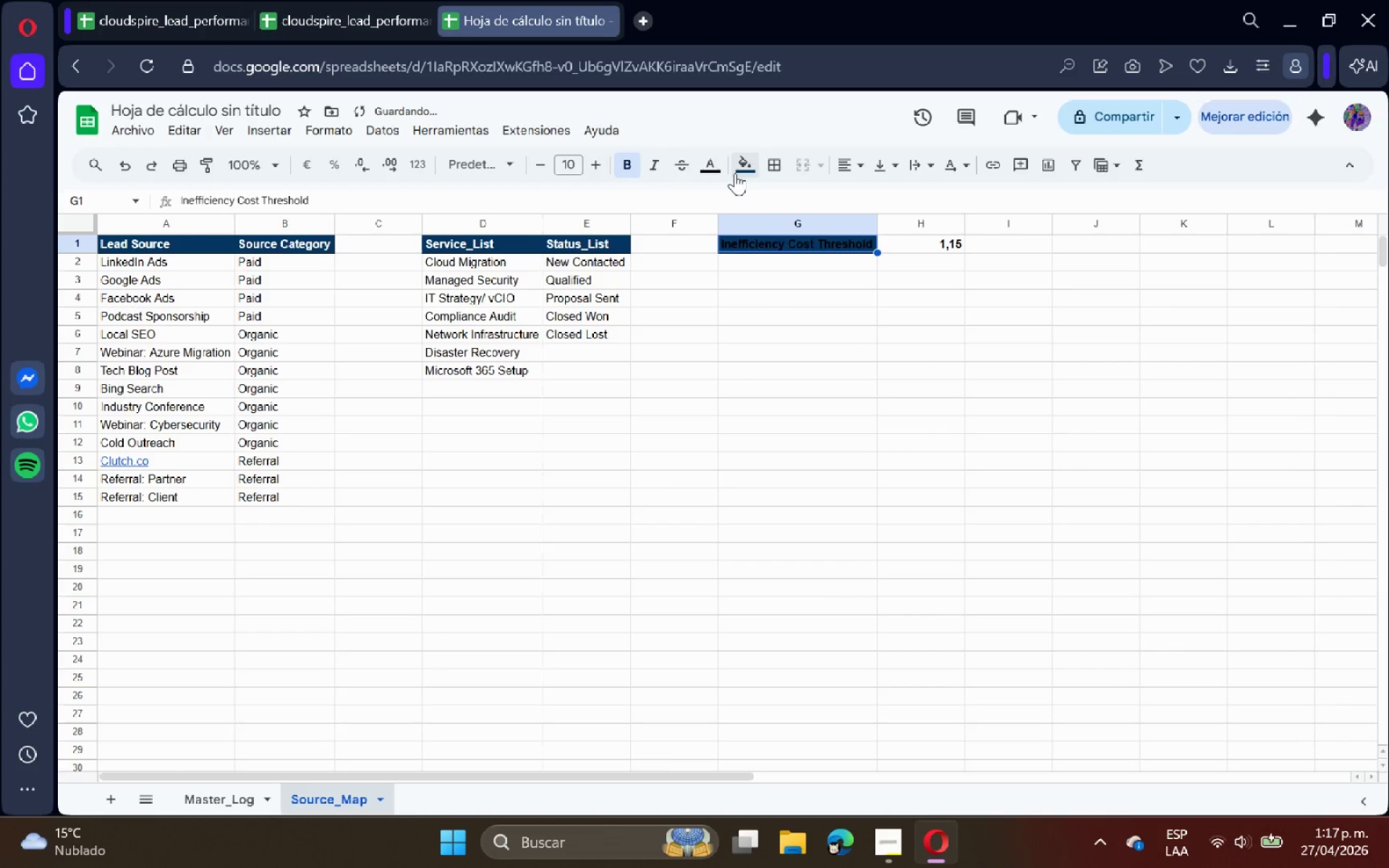 
left_click([714, 167])
 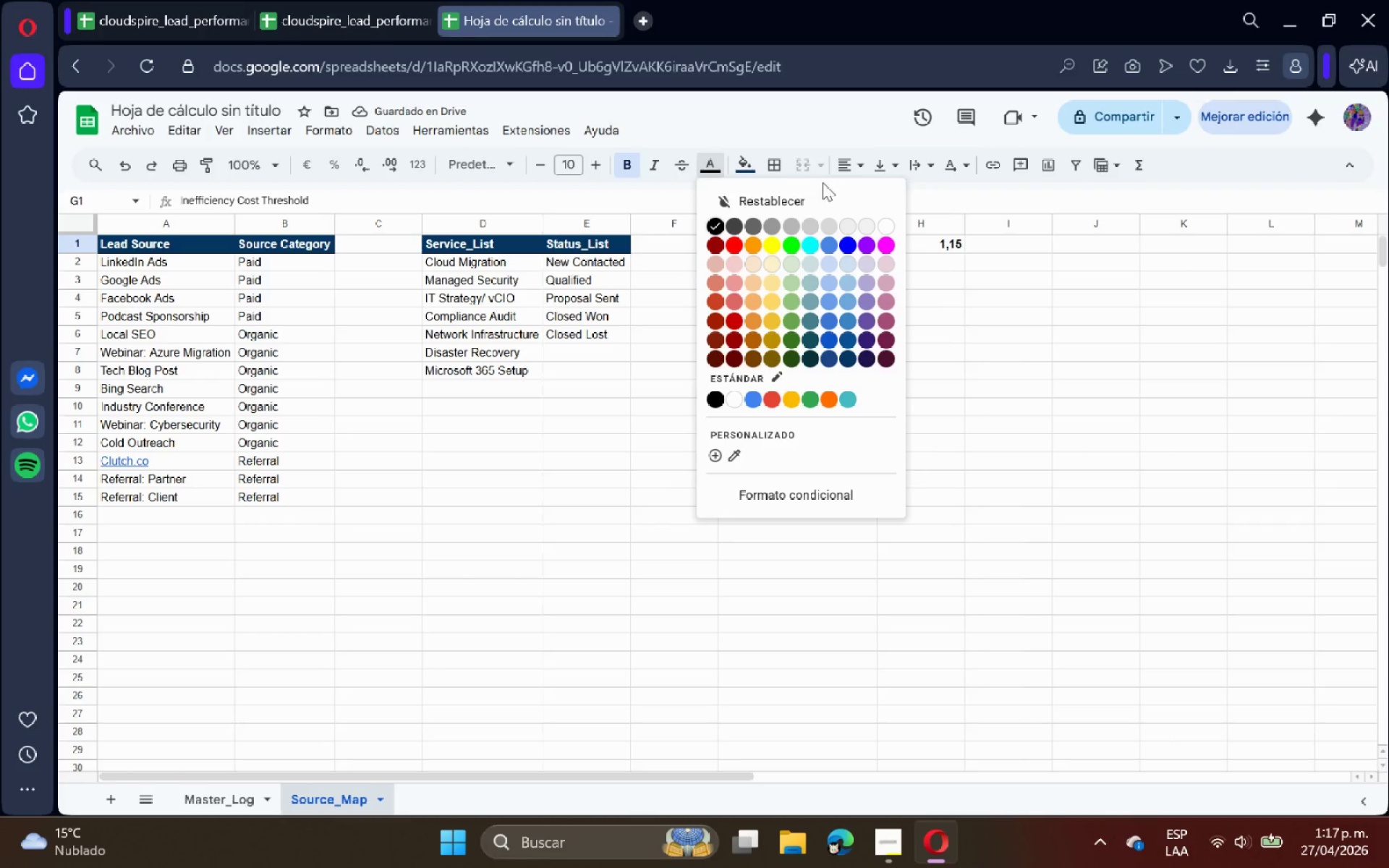 
left_click([884, 224])
 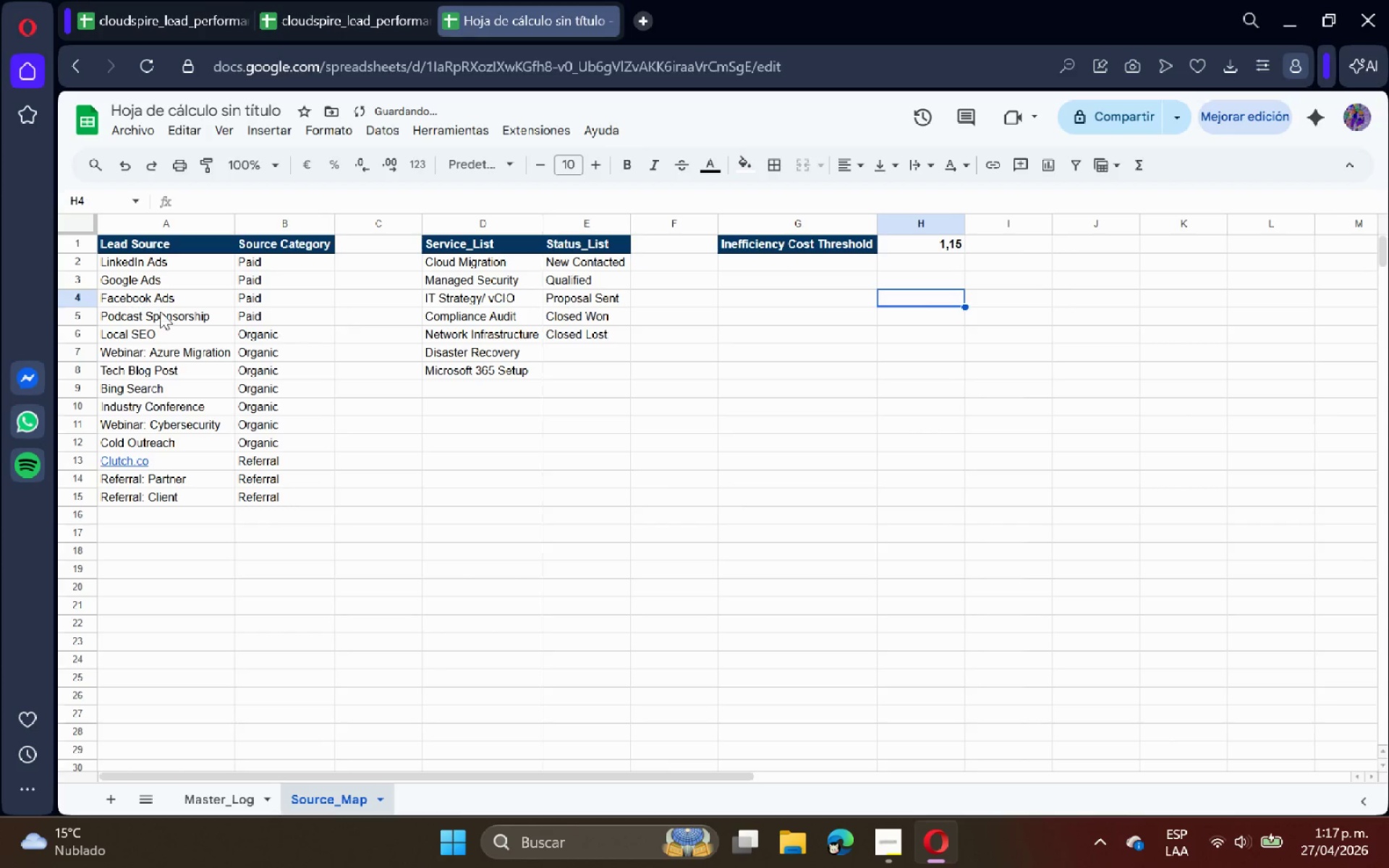 
left_click([73, 219])
 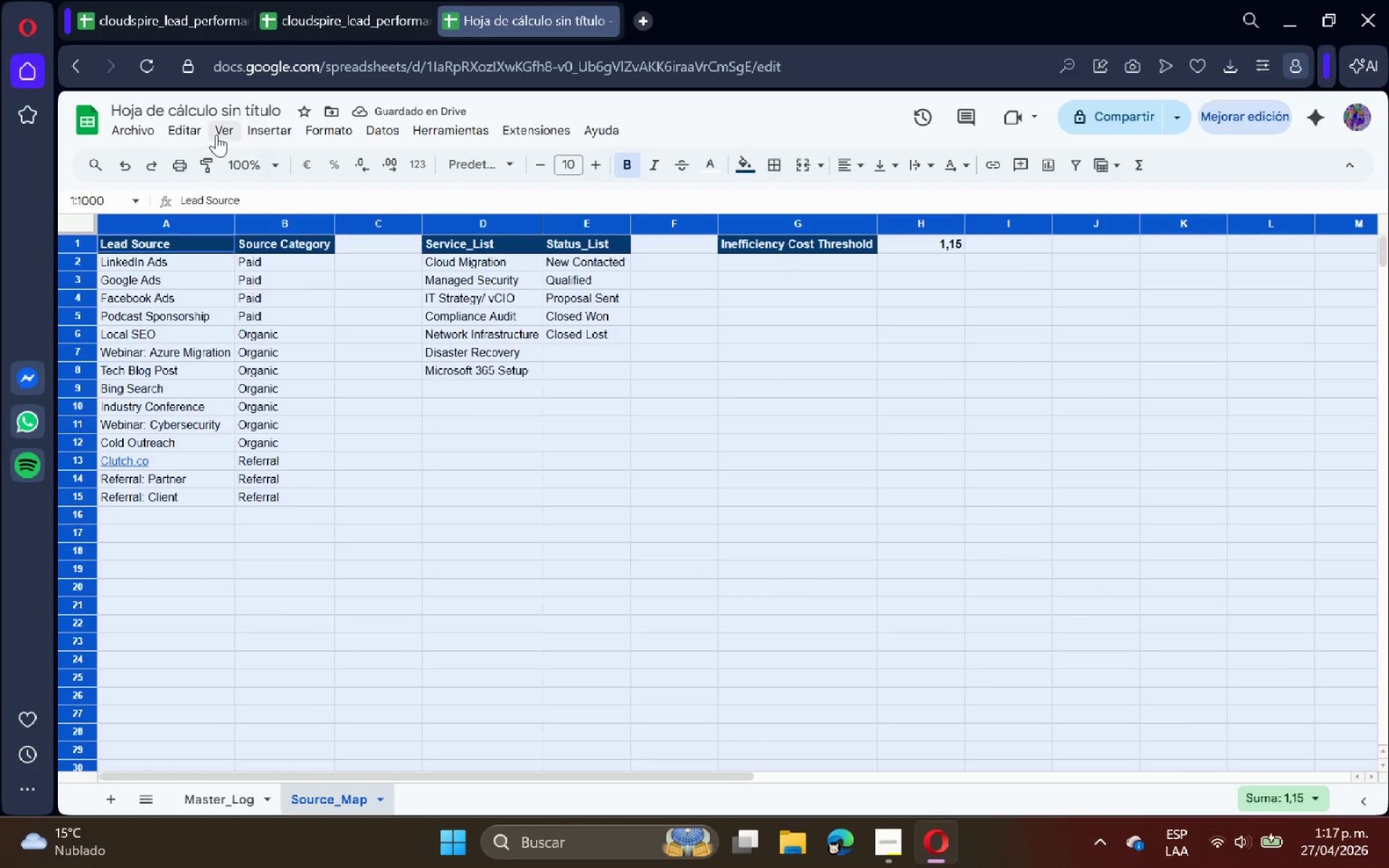 
left_click([226, 126])
 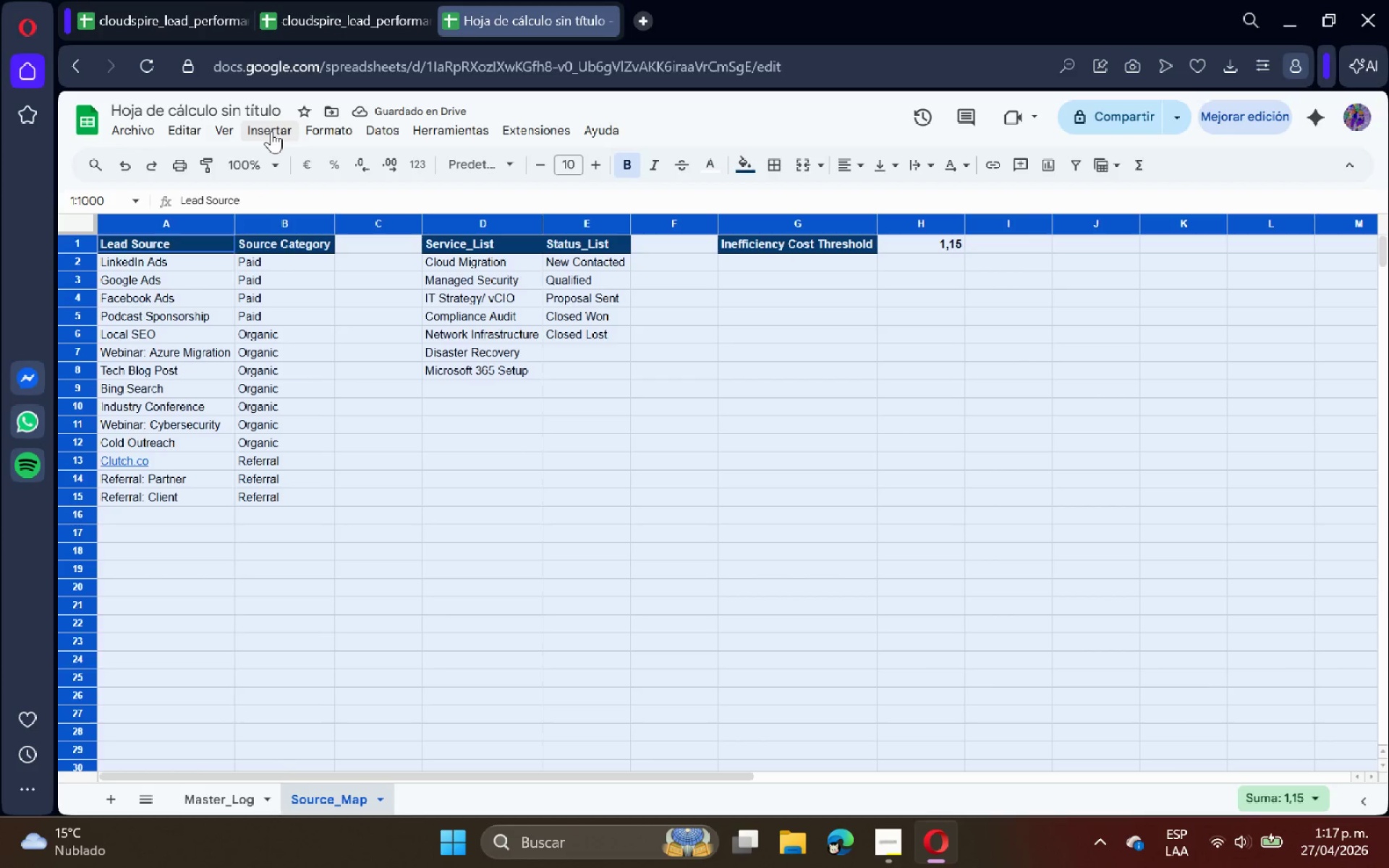 
double_click([271, 131])
 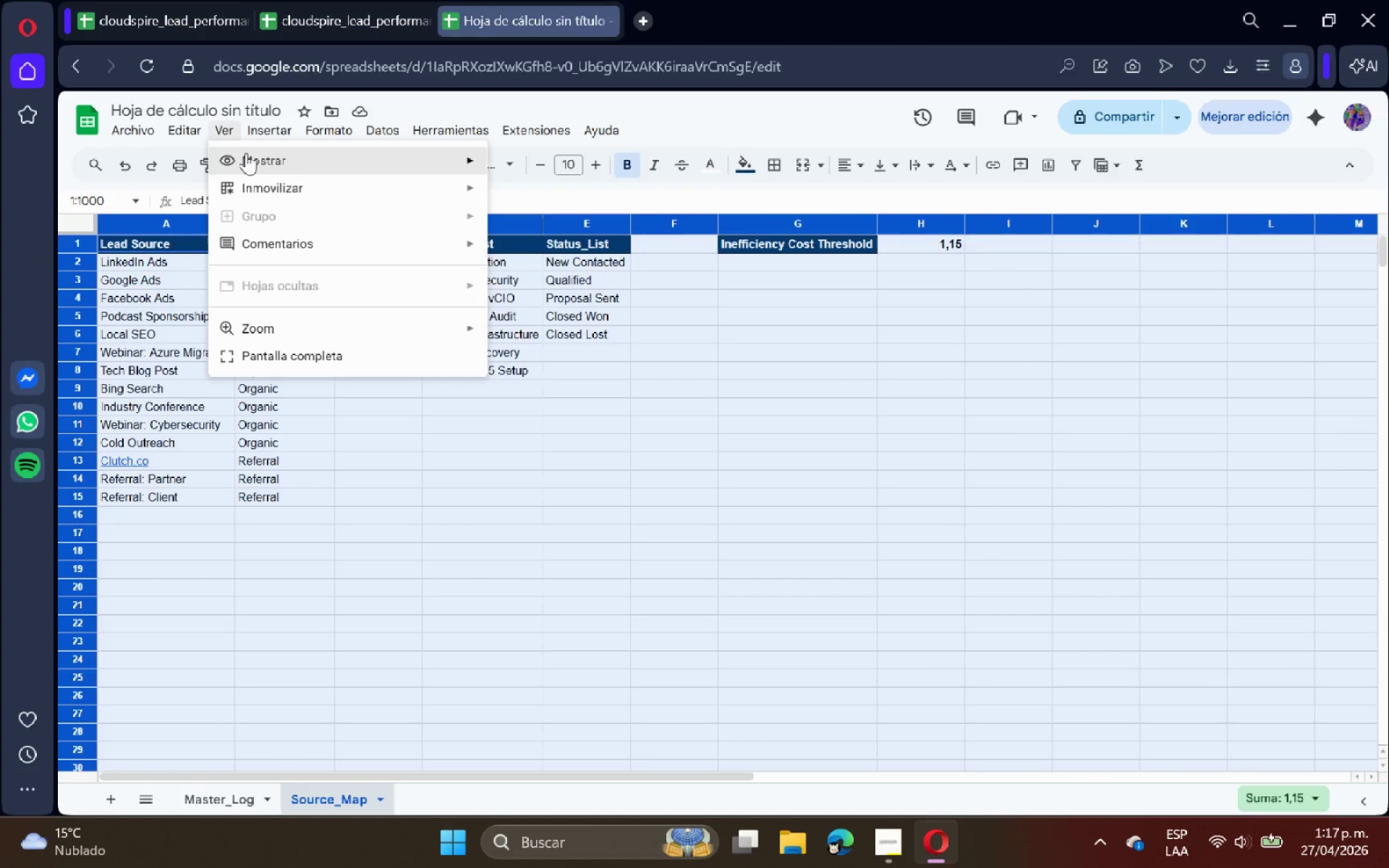 
left_click([545, 187])
 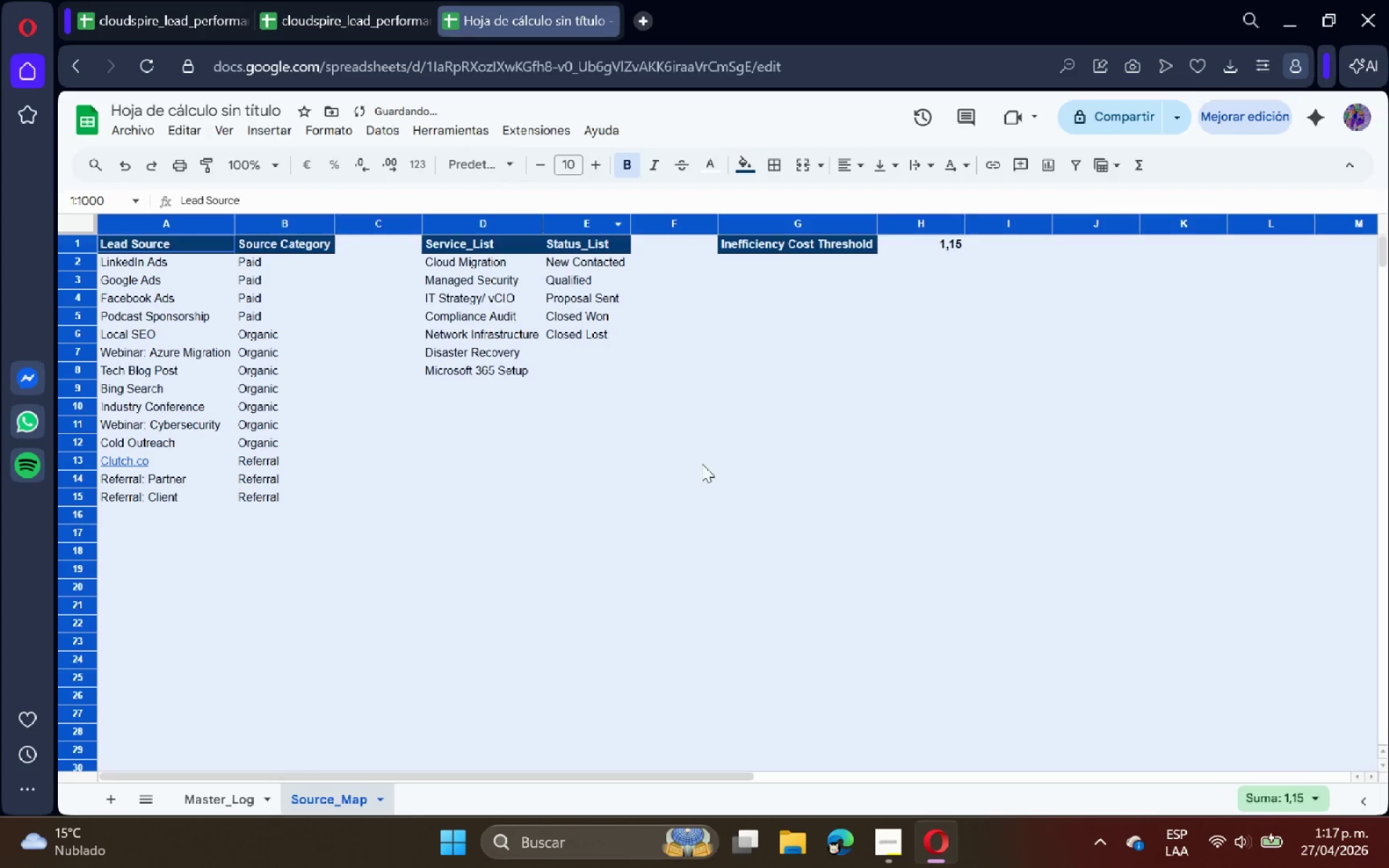 
left_click([702, 464])
 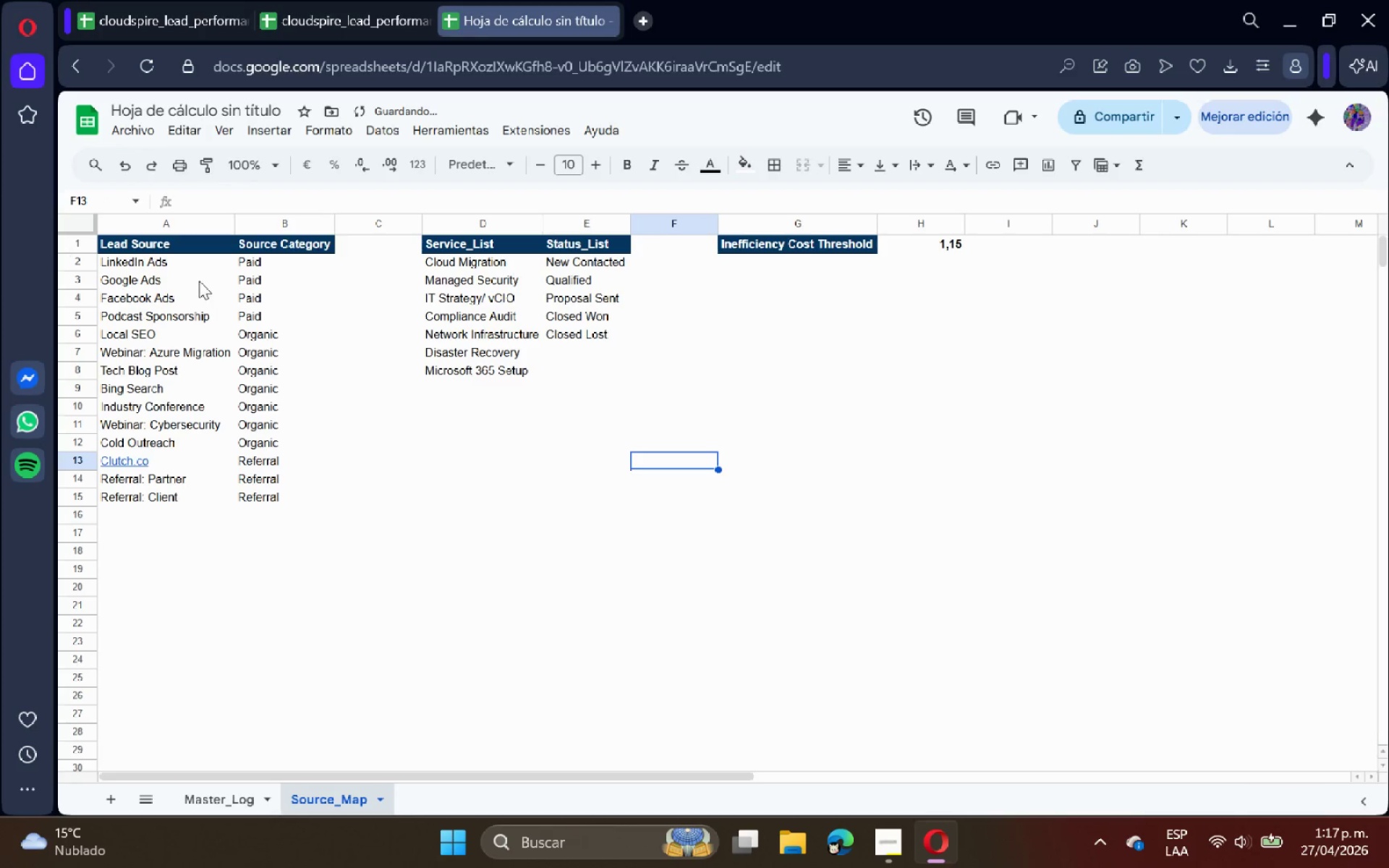 
left_click_drag(start_coordinate=[166, 265], to_coordinate=[925, 506])
 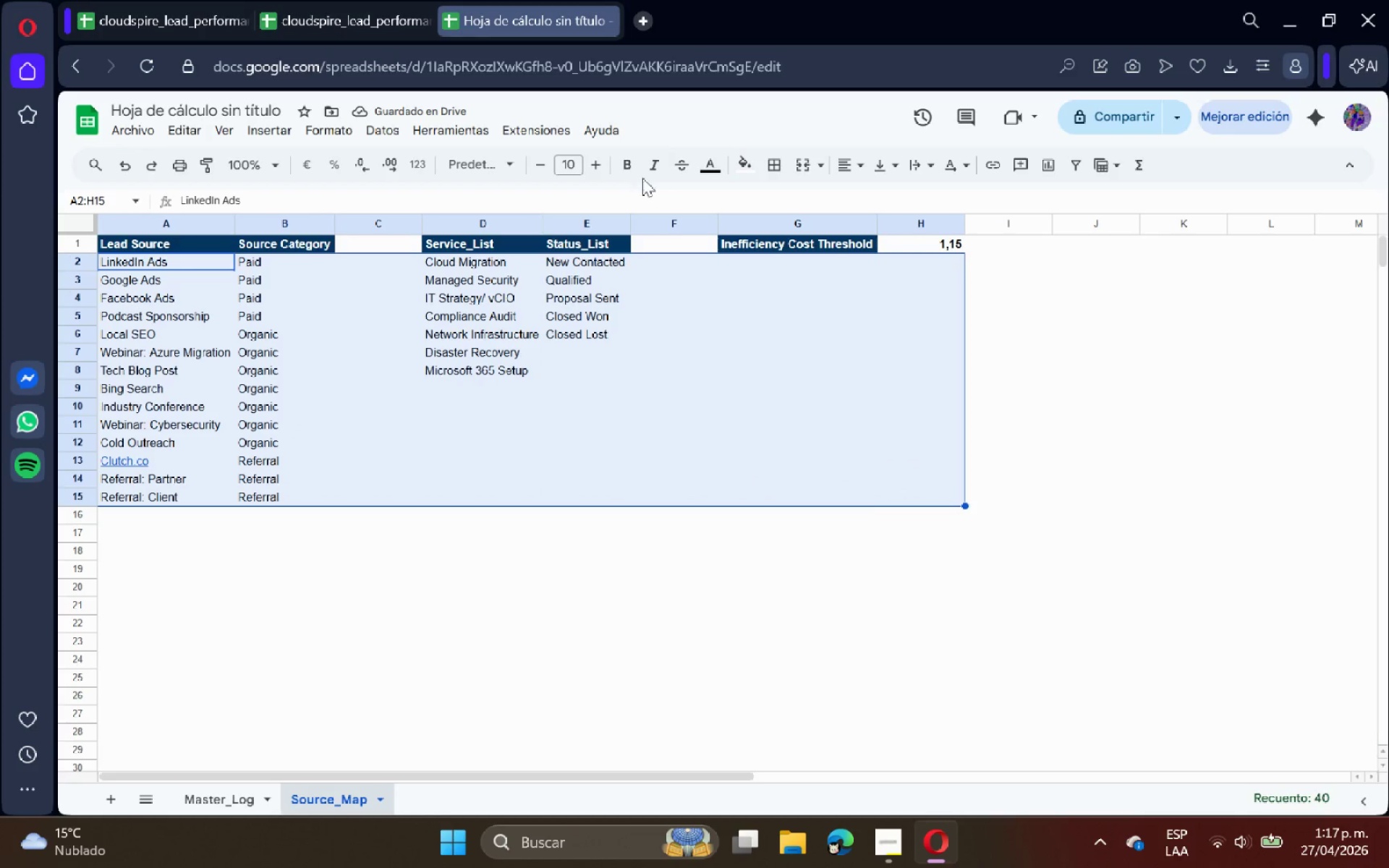 
left_click([628, 170])
 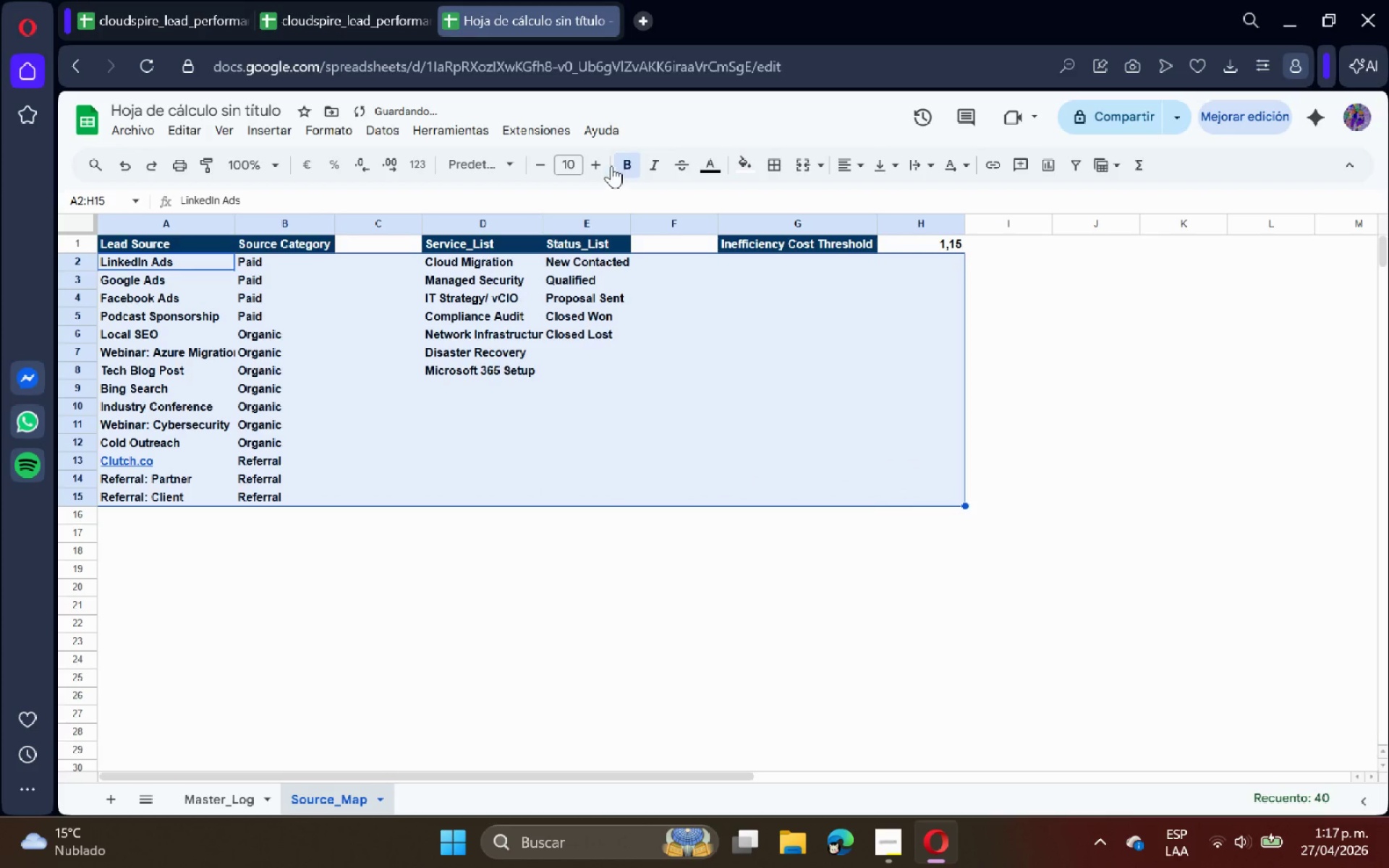 
left_click([603, 163])
 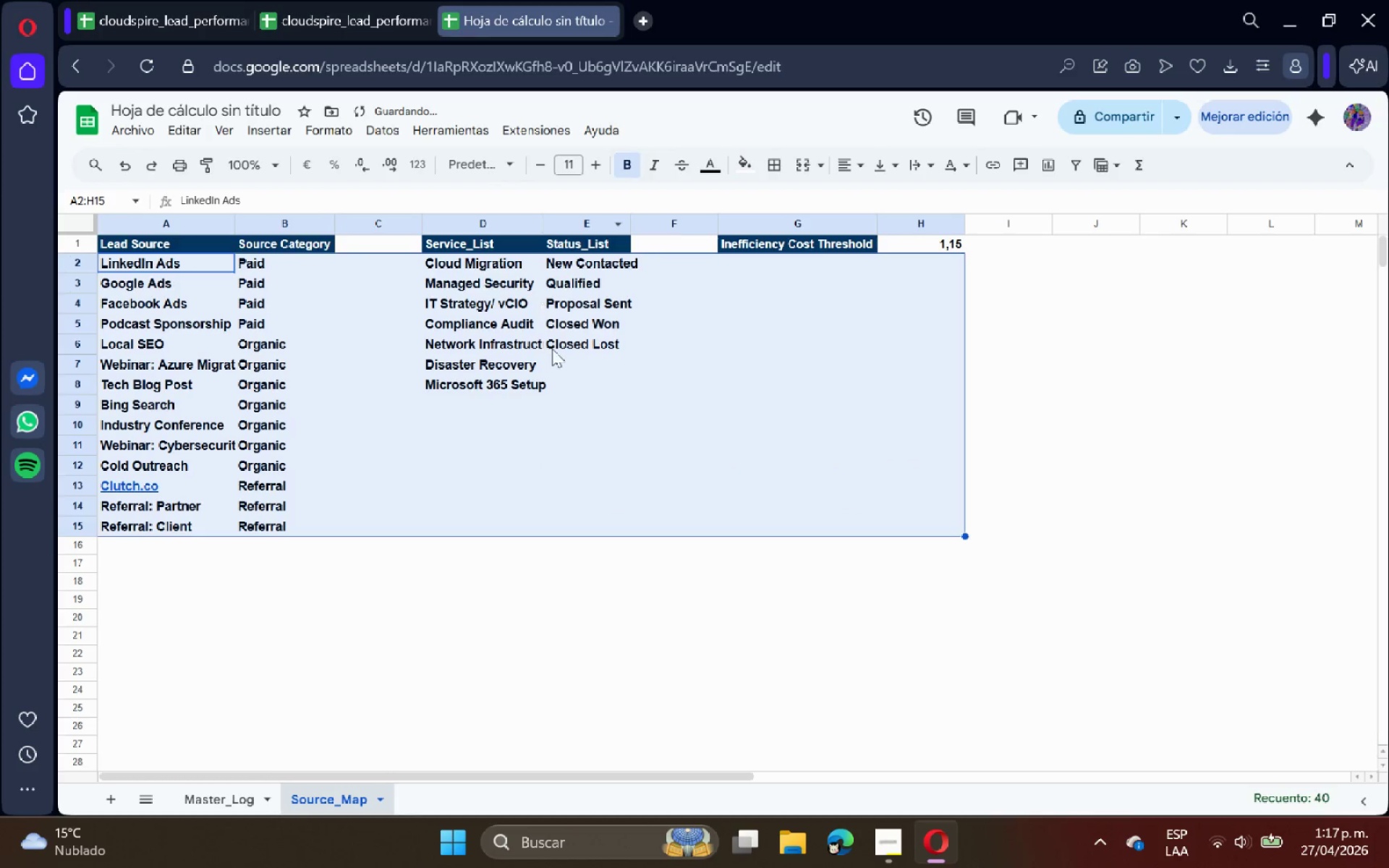 
left_click([553, 354])
 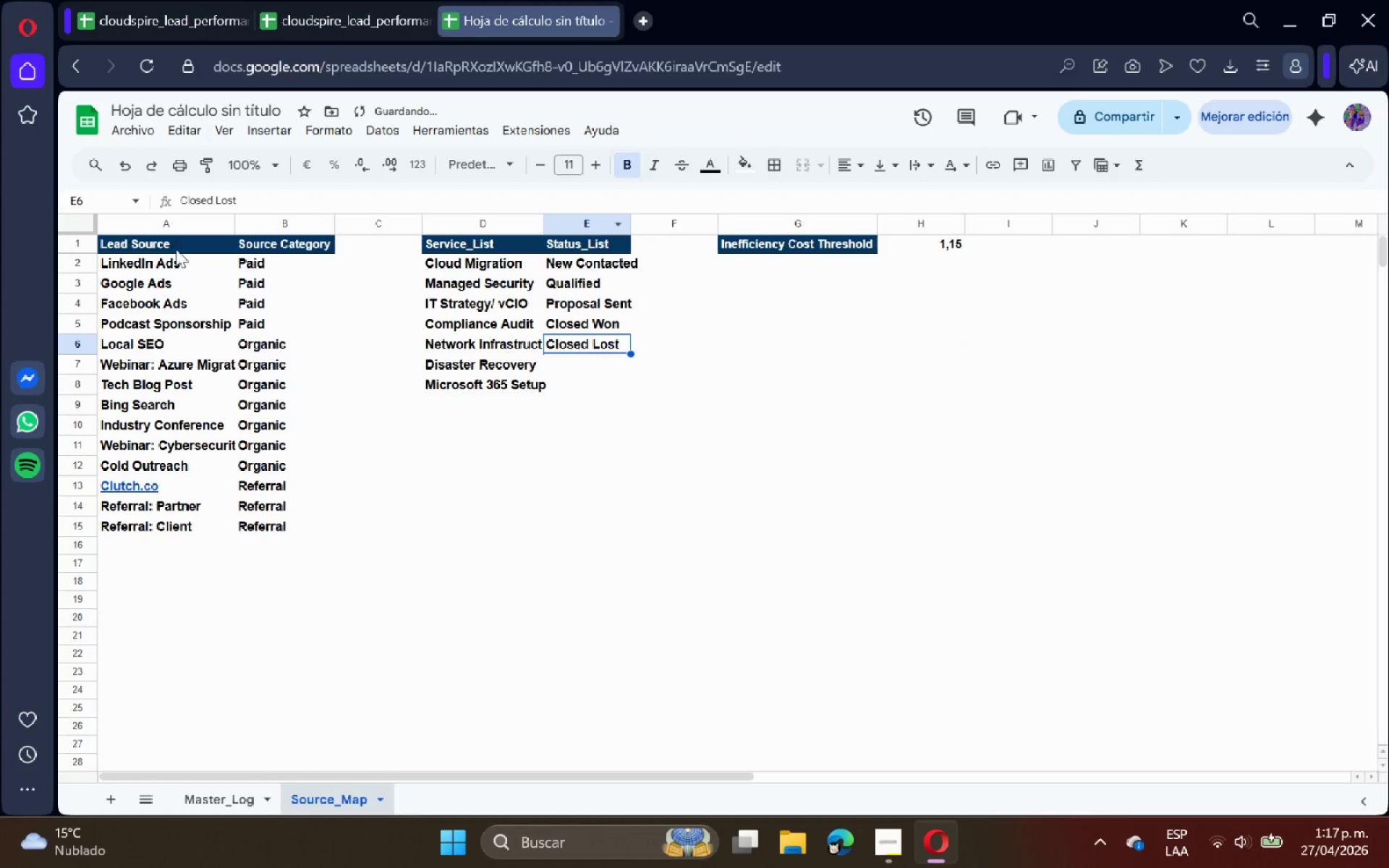 
left_click_drag(start_coordinate=[174, 247], to_coordinate=[847, 249])
 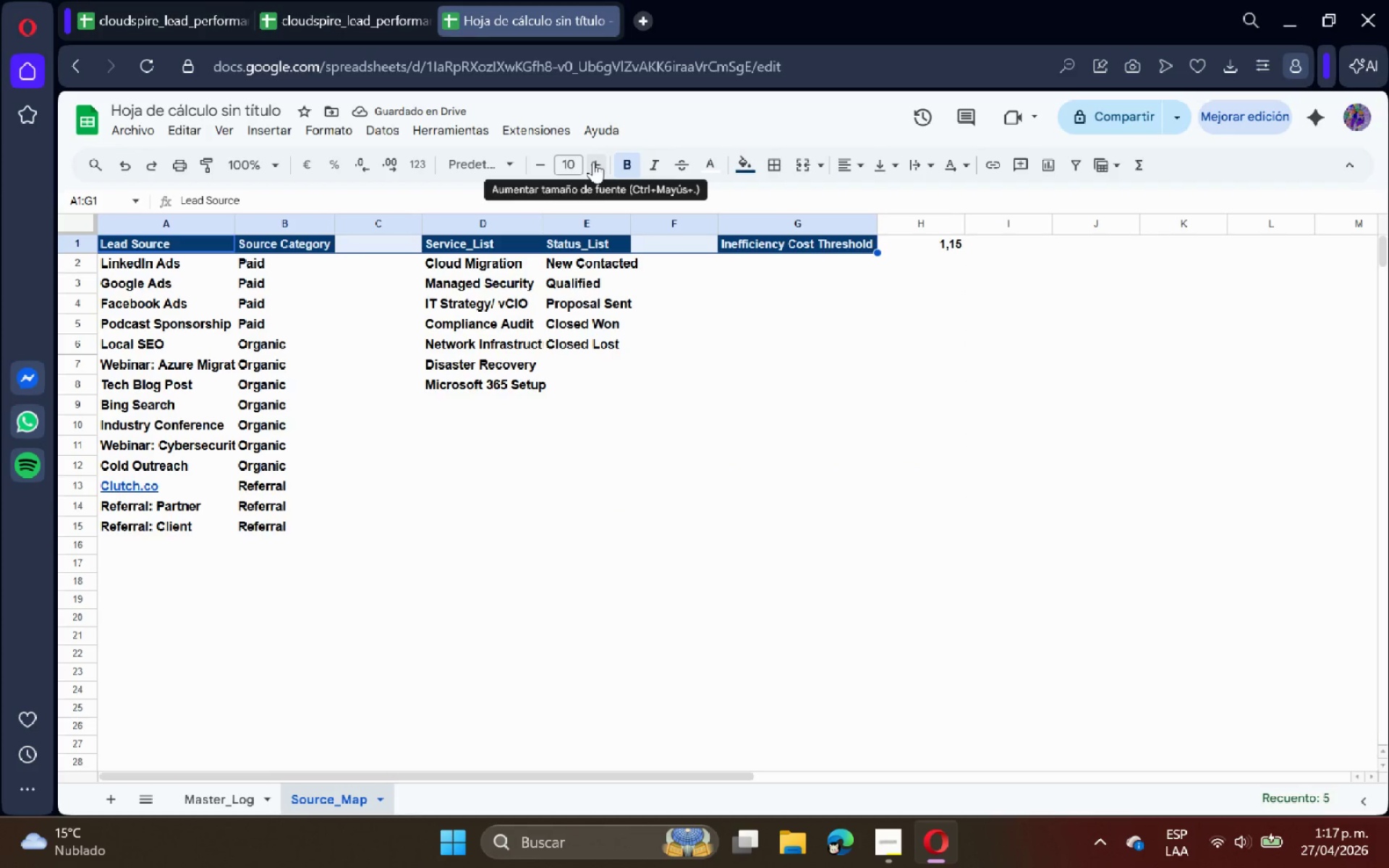 
left_click([593, 161])
 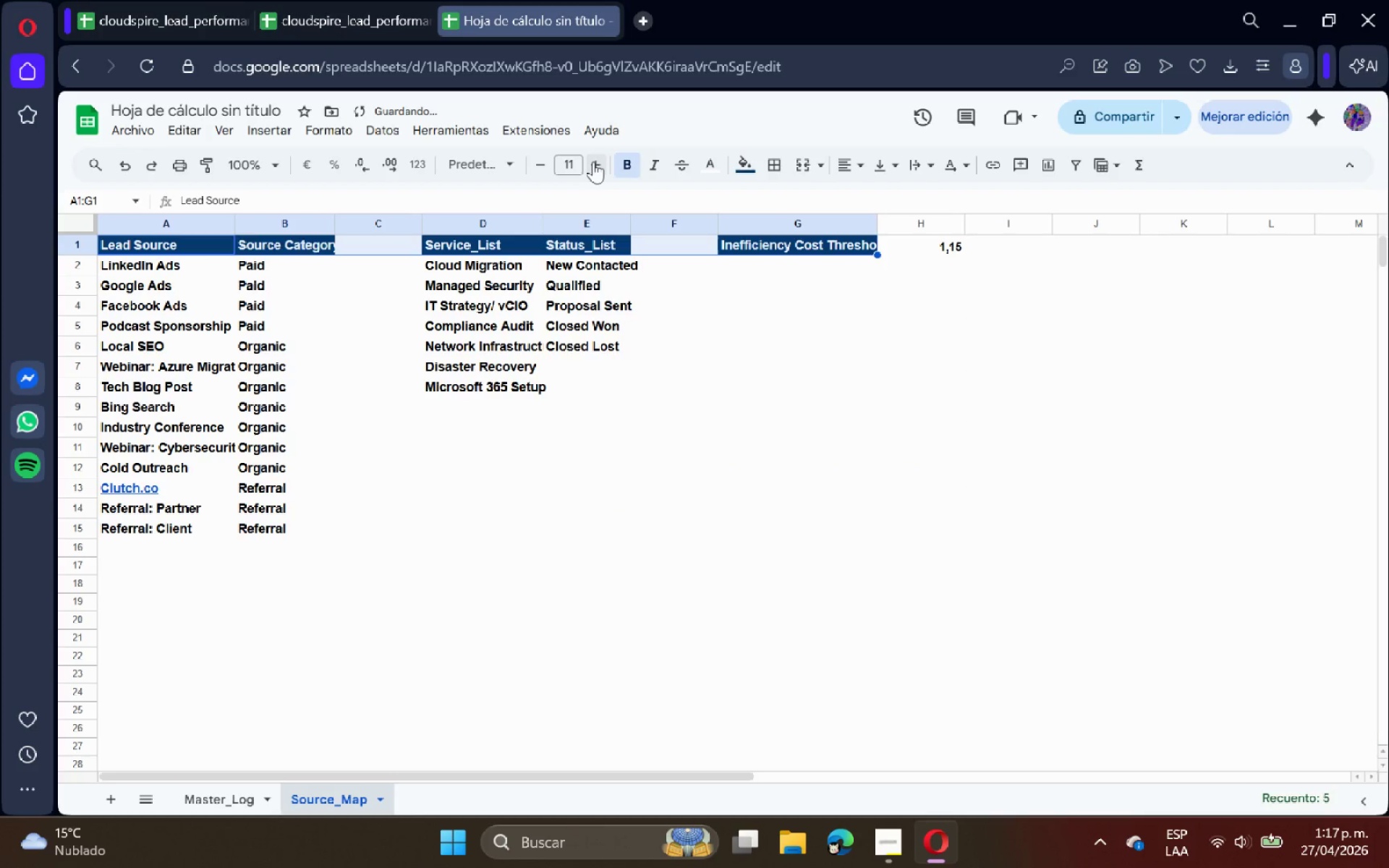 
left_click([593, 161])
 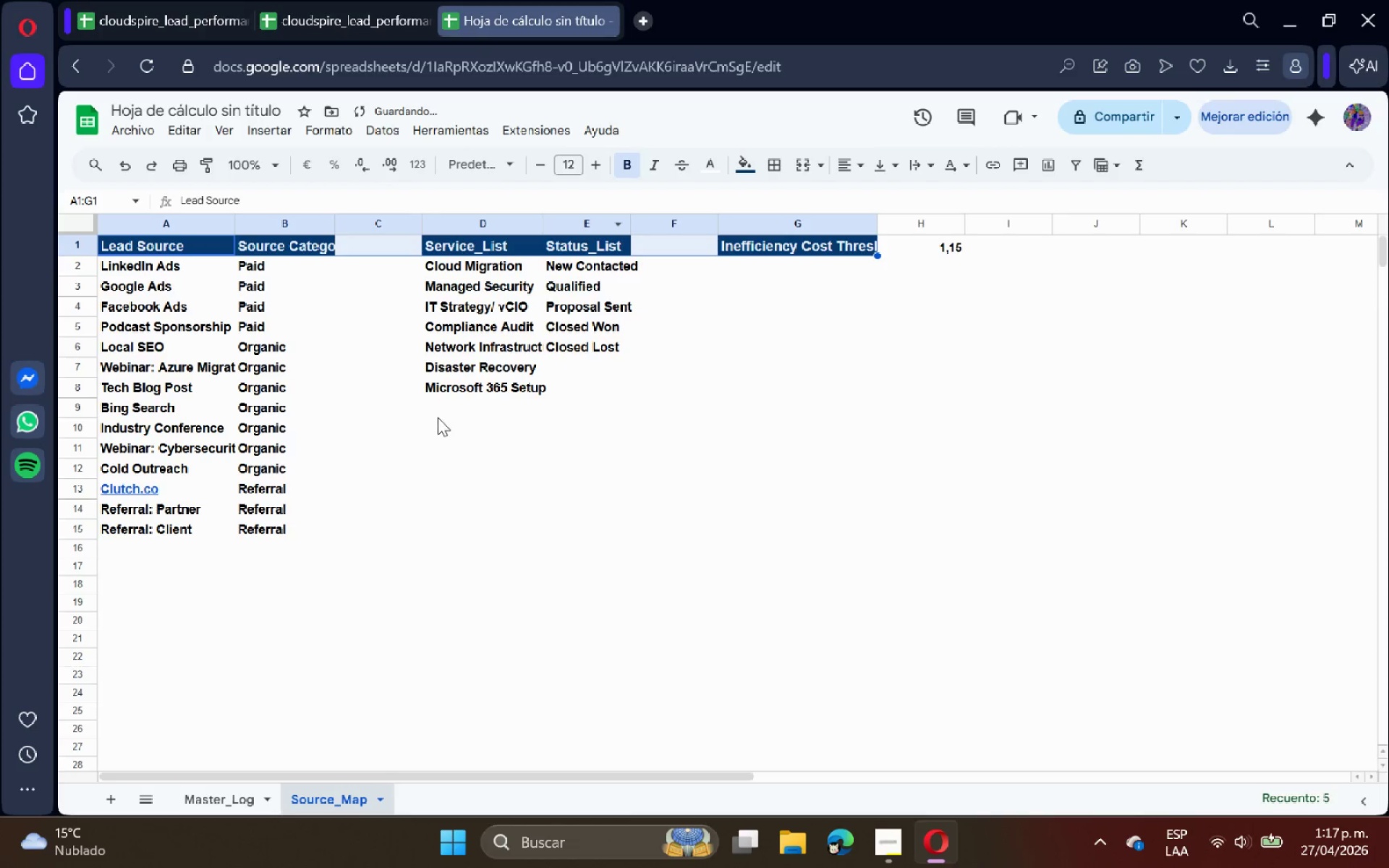 
left_click([421, 382])
 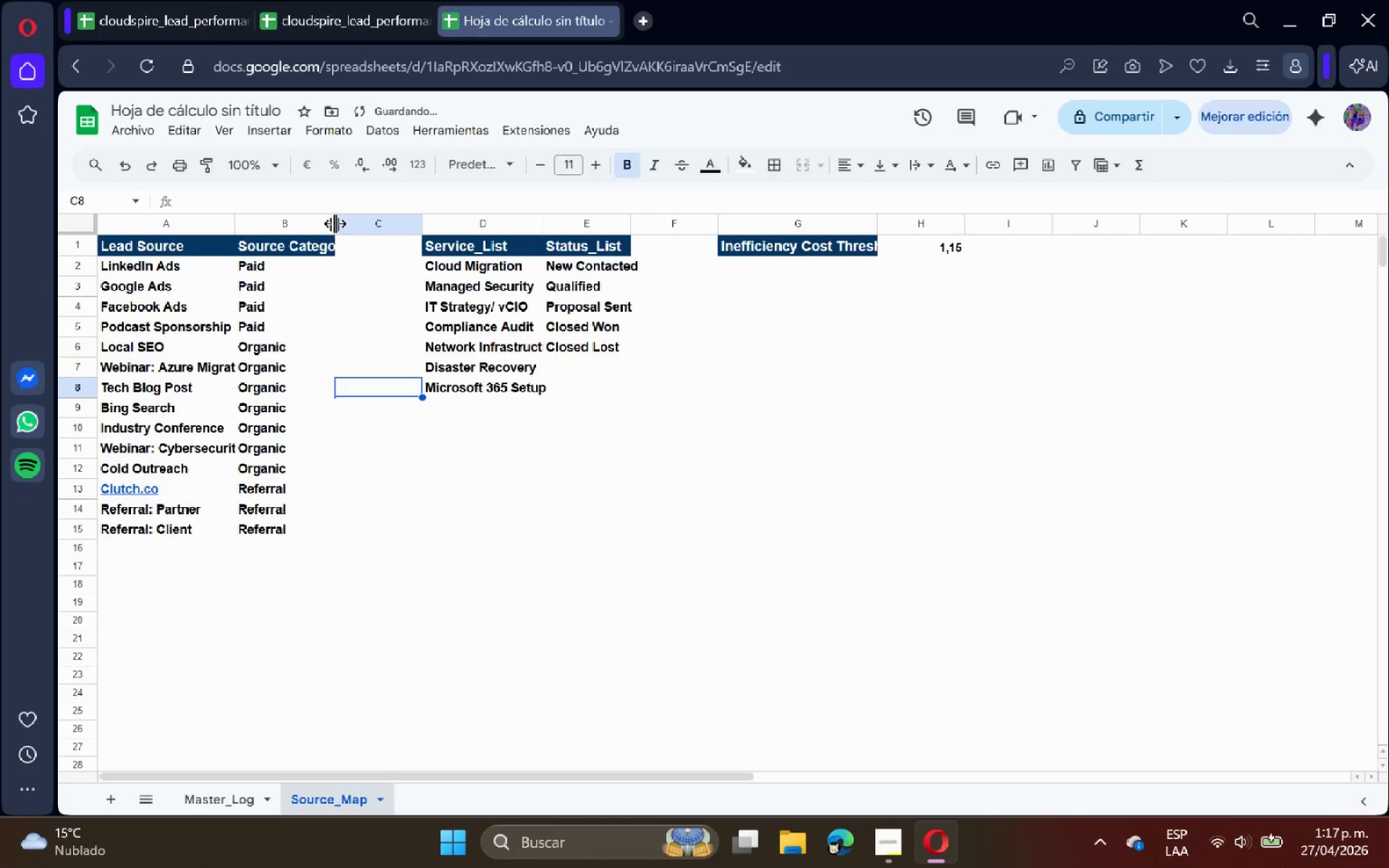 
double_click([335, 224])
 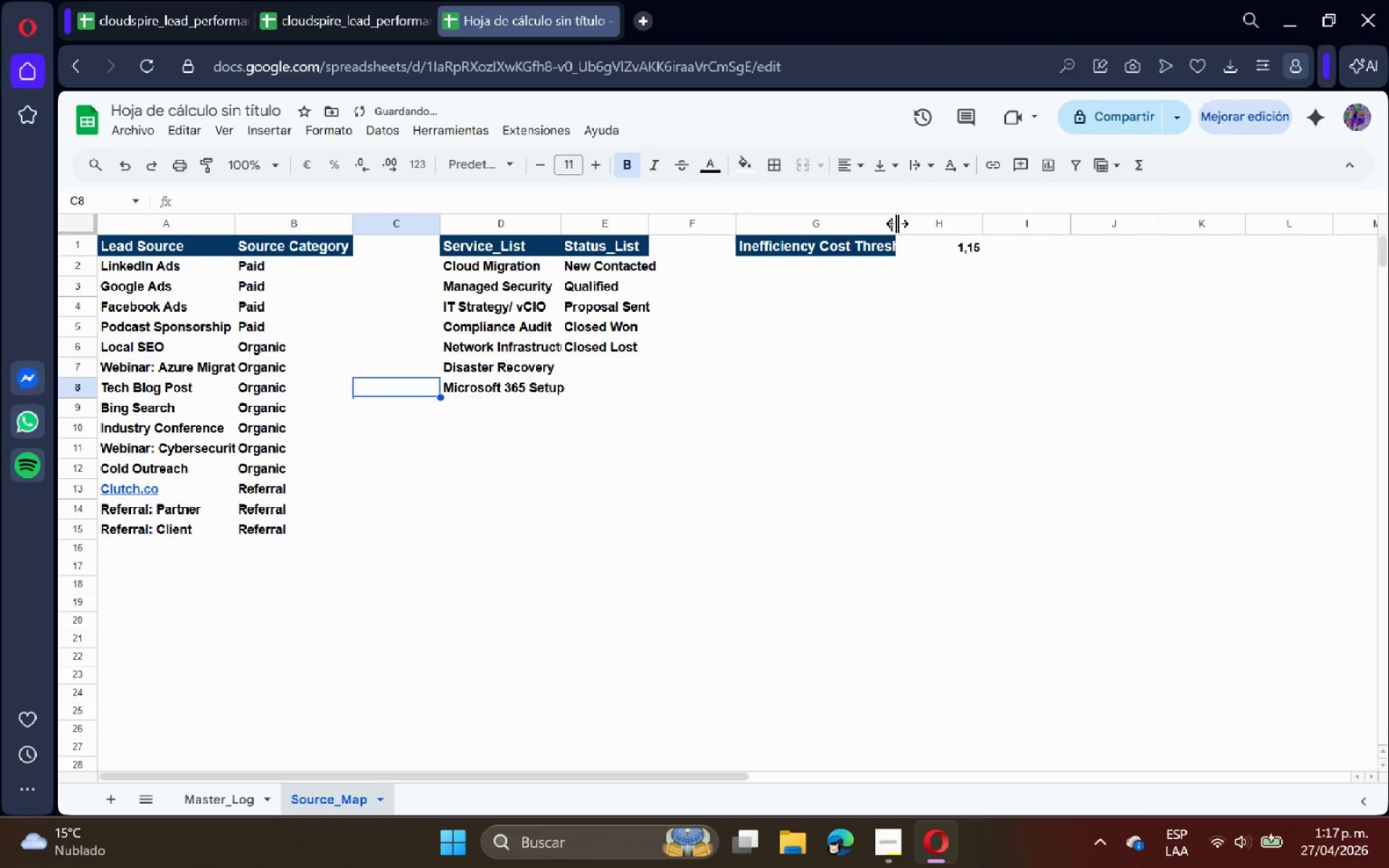 
double_click([899, 226])
 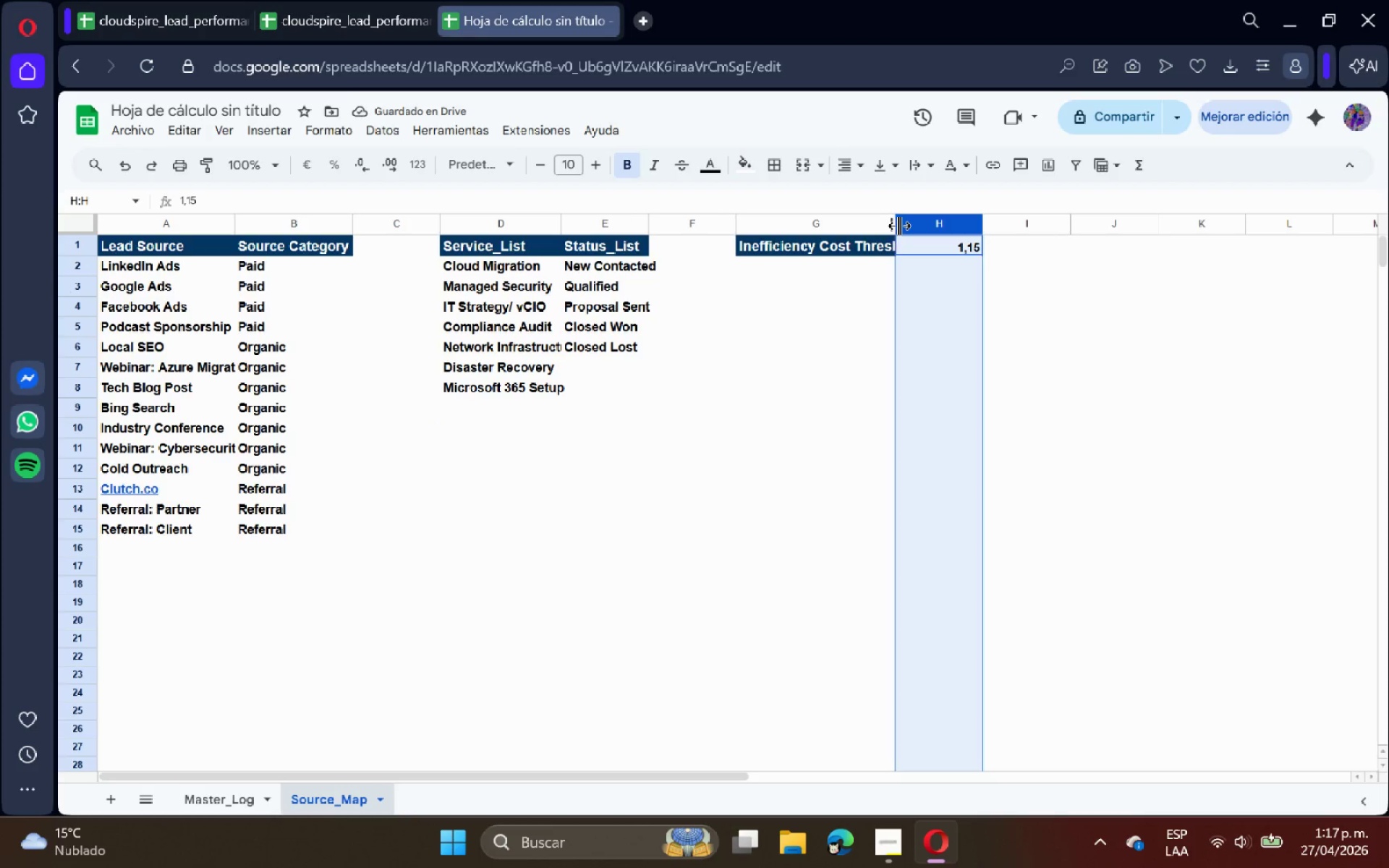 
triple_click([899, 226])
 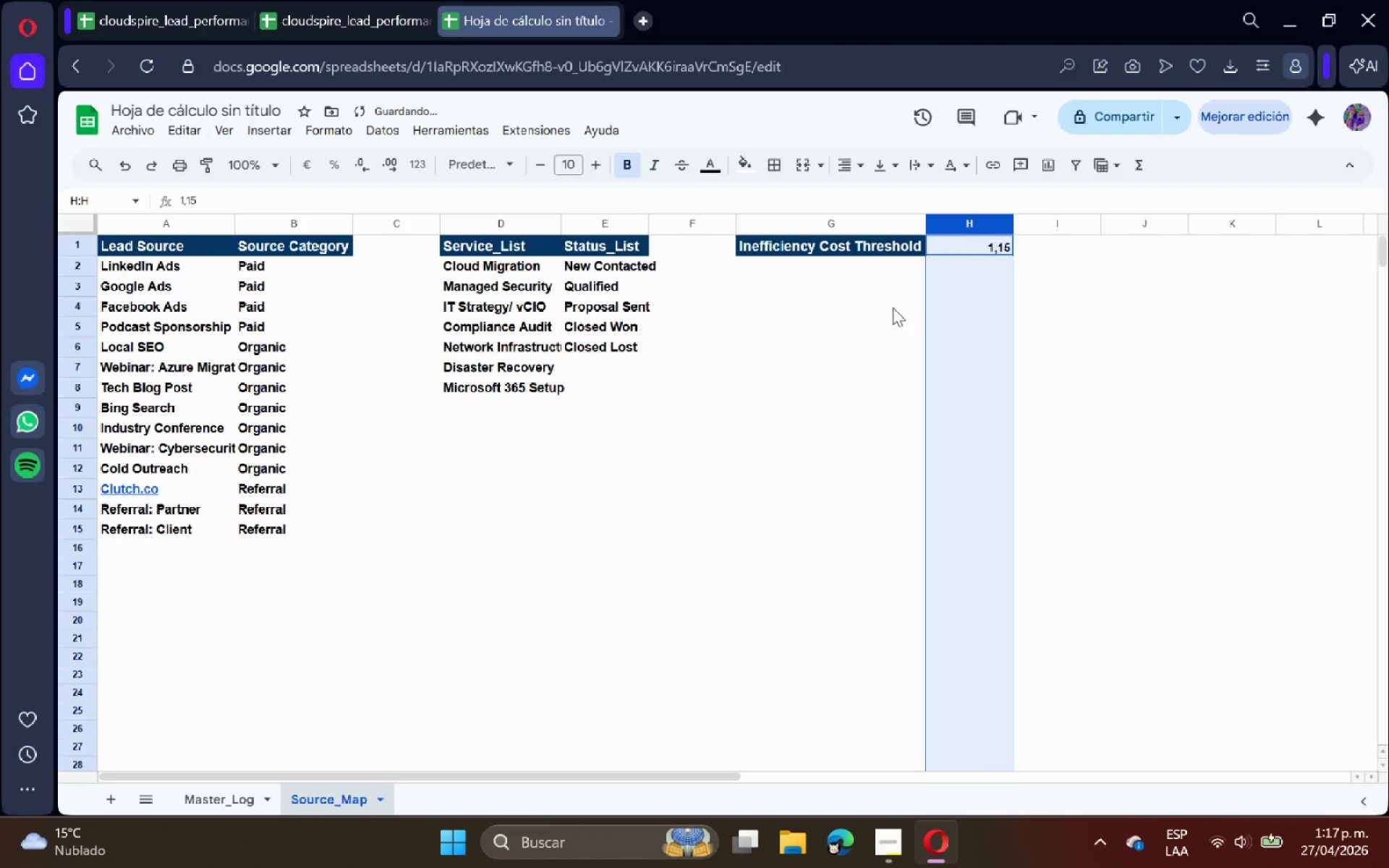 
left_click([894, 323])
 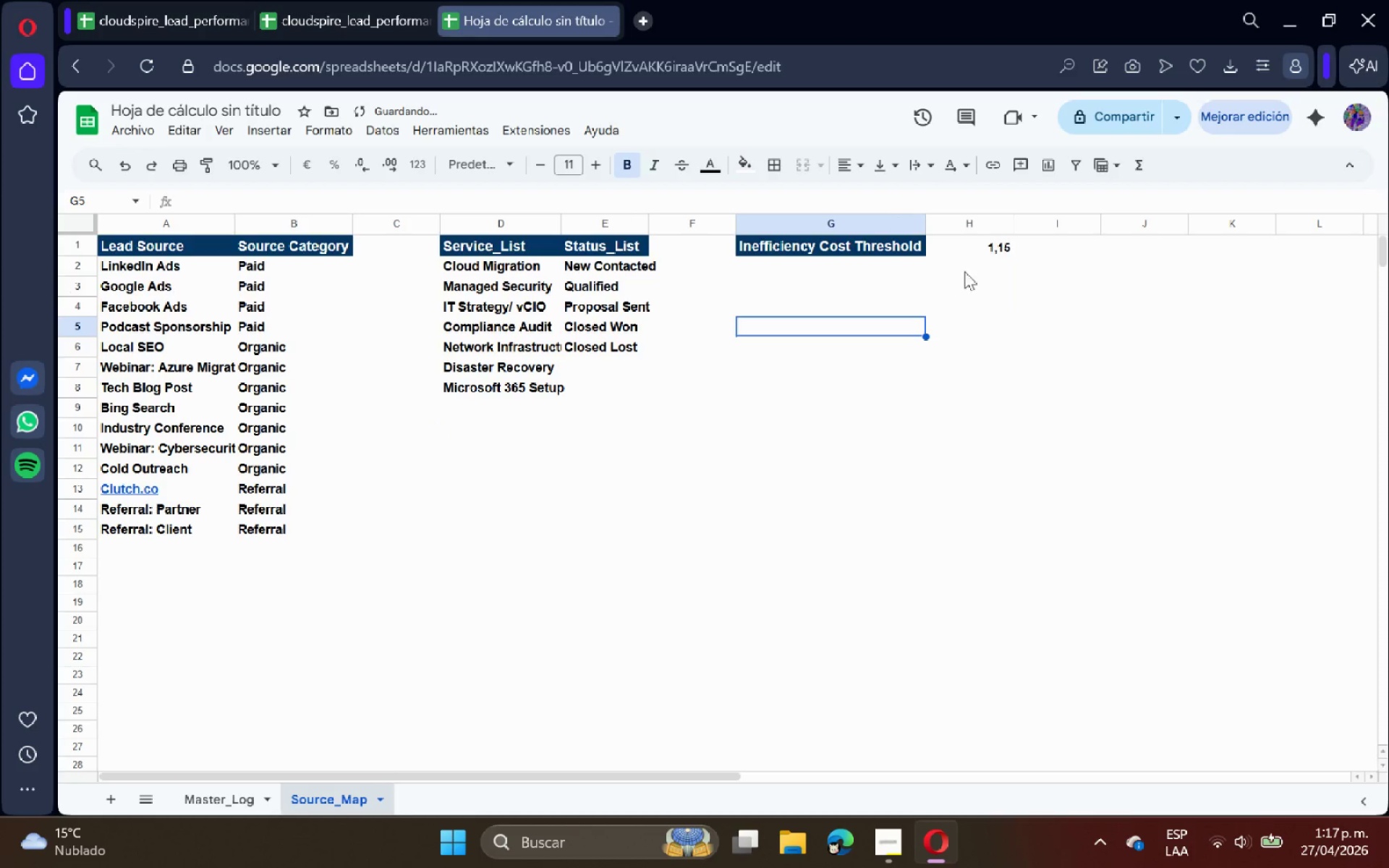 
left_click([985, 258])
 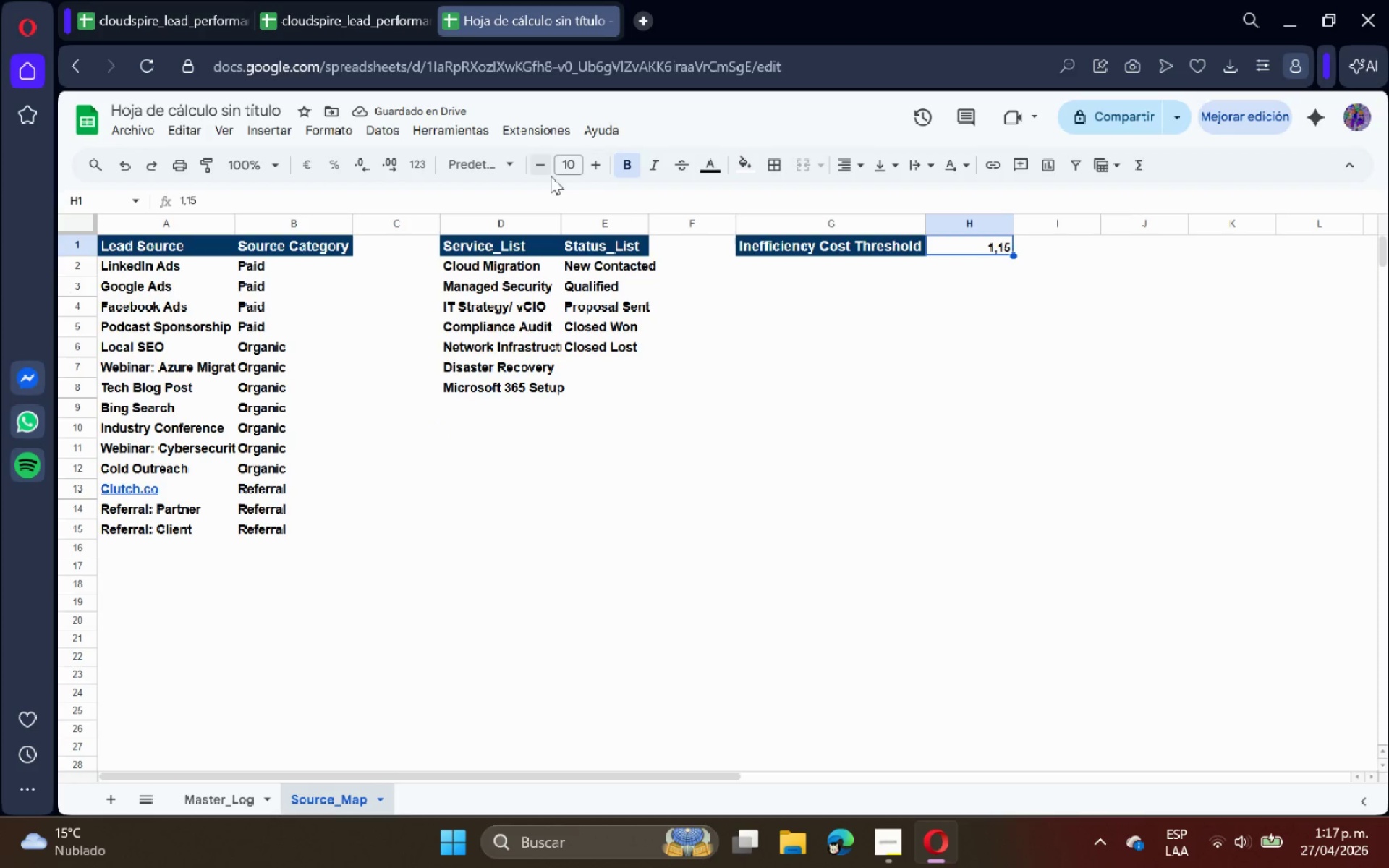 
left_click([590, 161])
 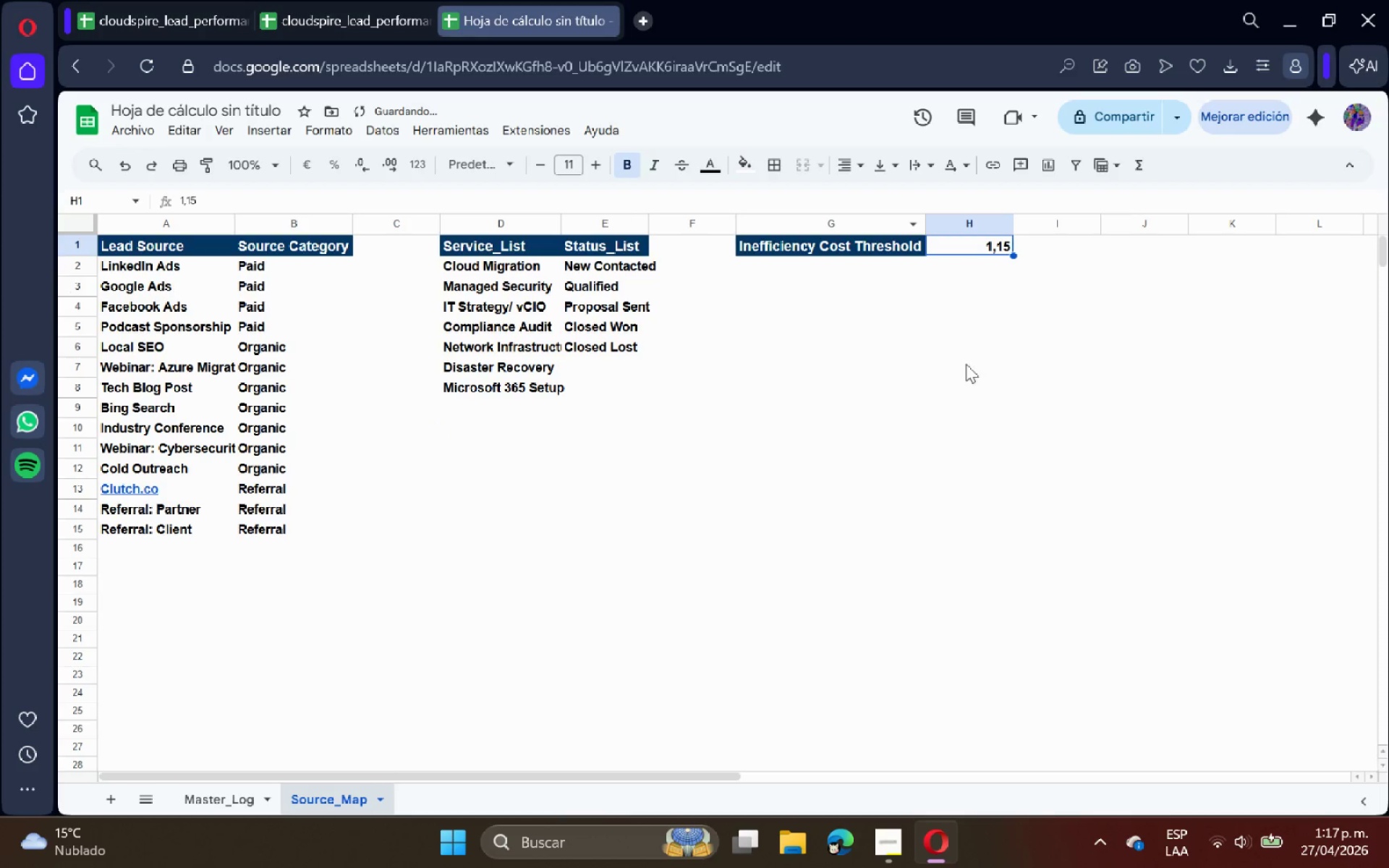 
left_click([951, 355])
 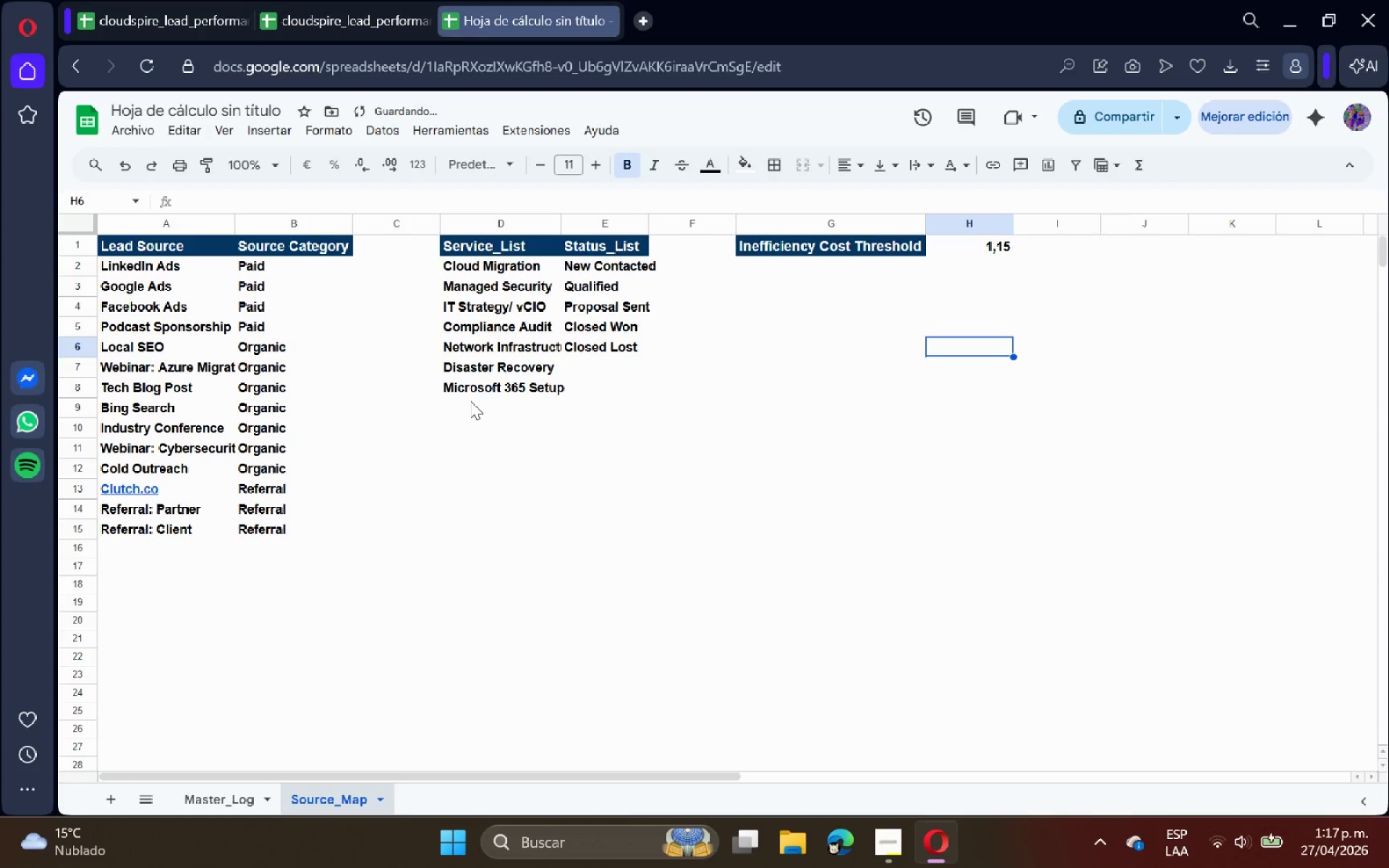 
scroll: coordinate [486, 415], scroll_direction: up, amount: 5.0
 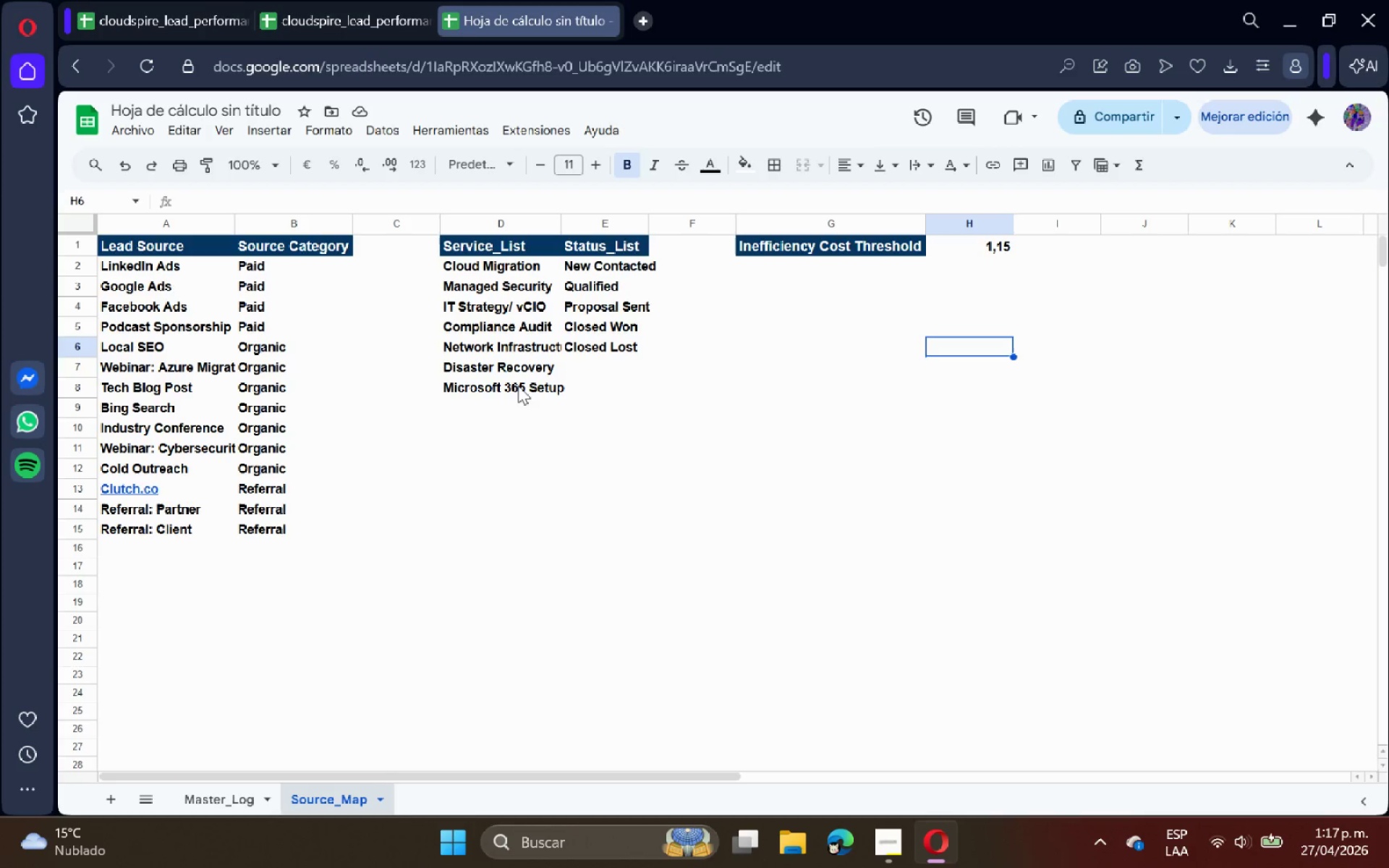 
left_click([551, 348])
 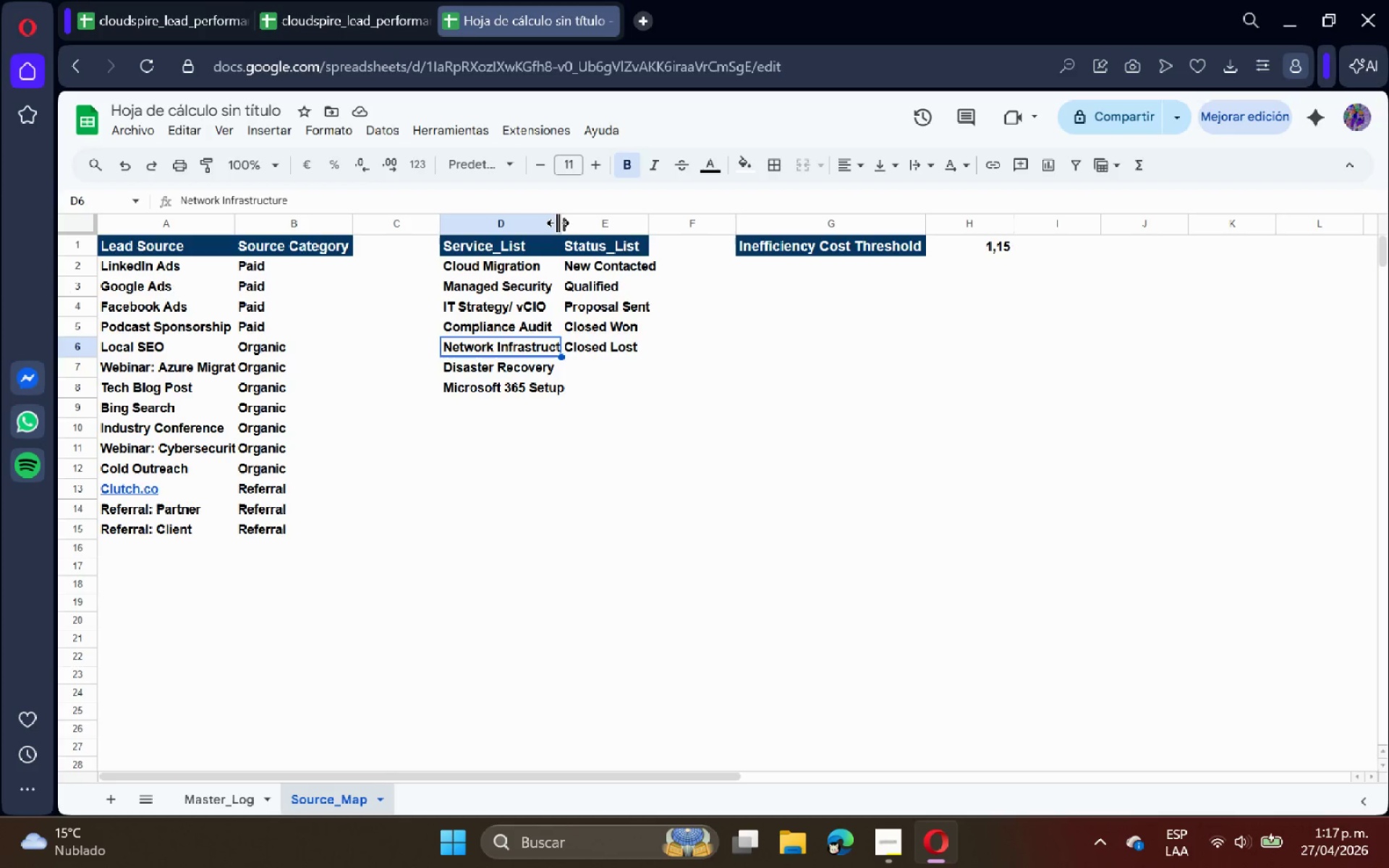 
double_click([558, 223])
 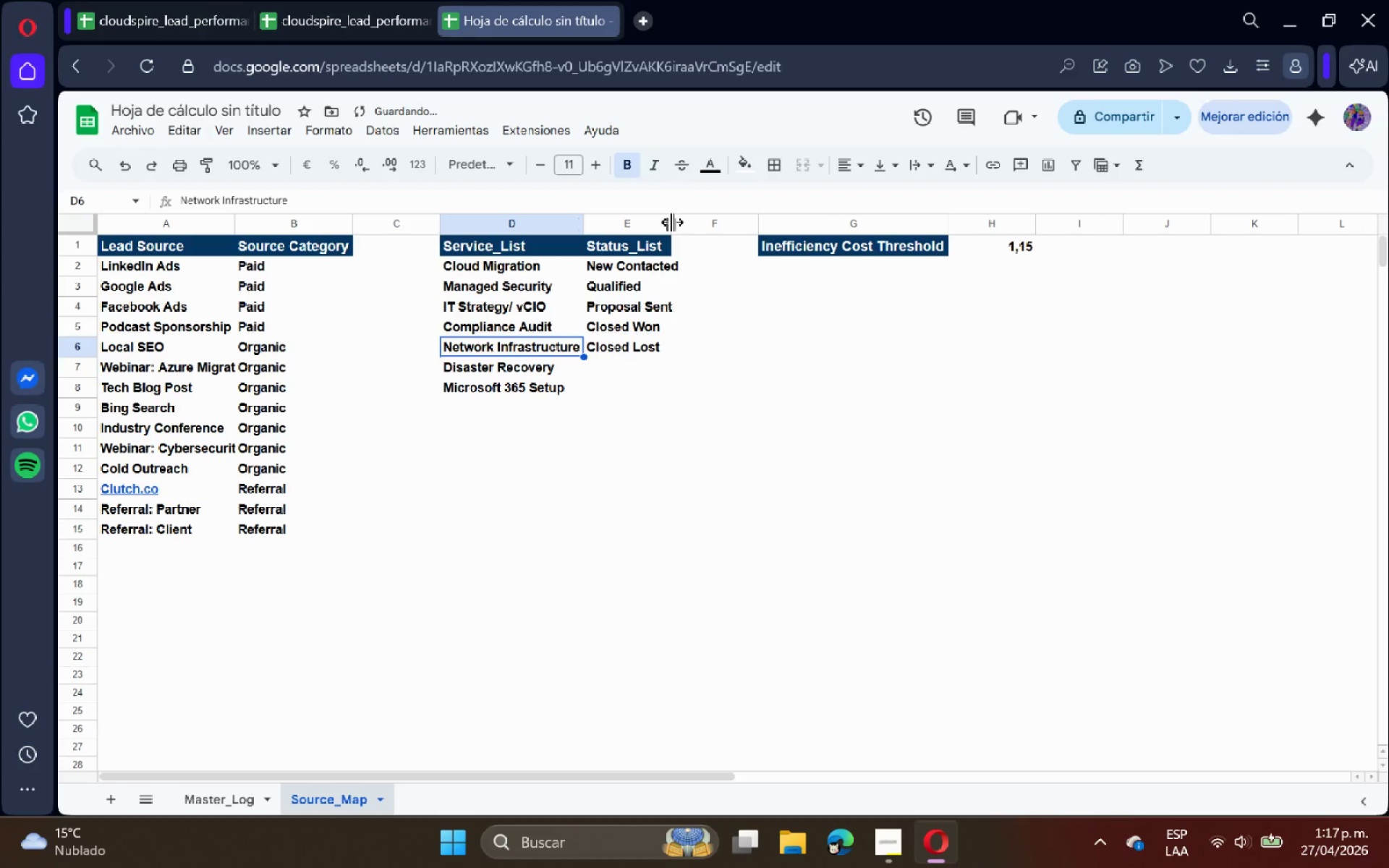 
double_click([672, 222])
 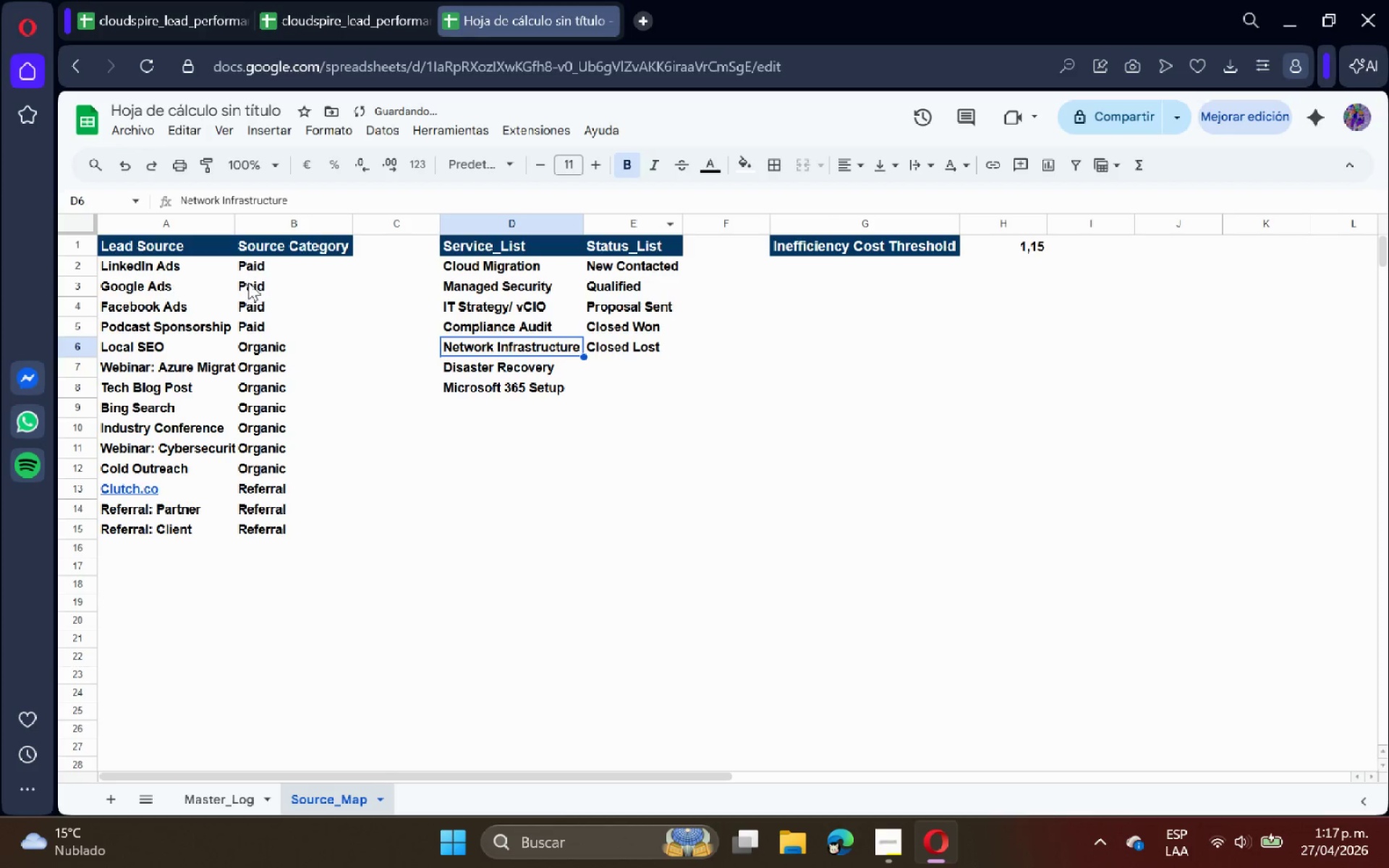 
left_click_drag(start_coordinate=[266, 269], to_coordinate=[305, 532])
 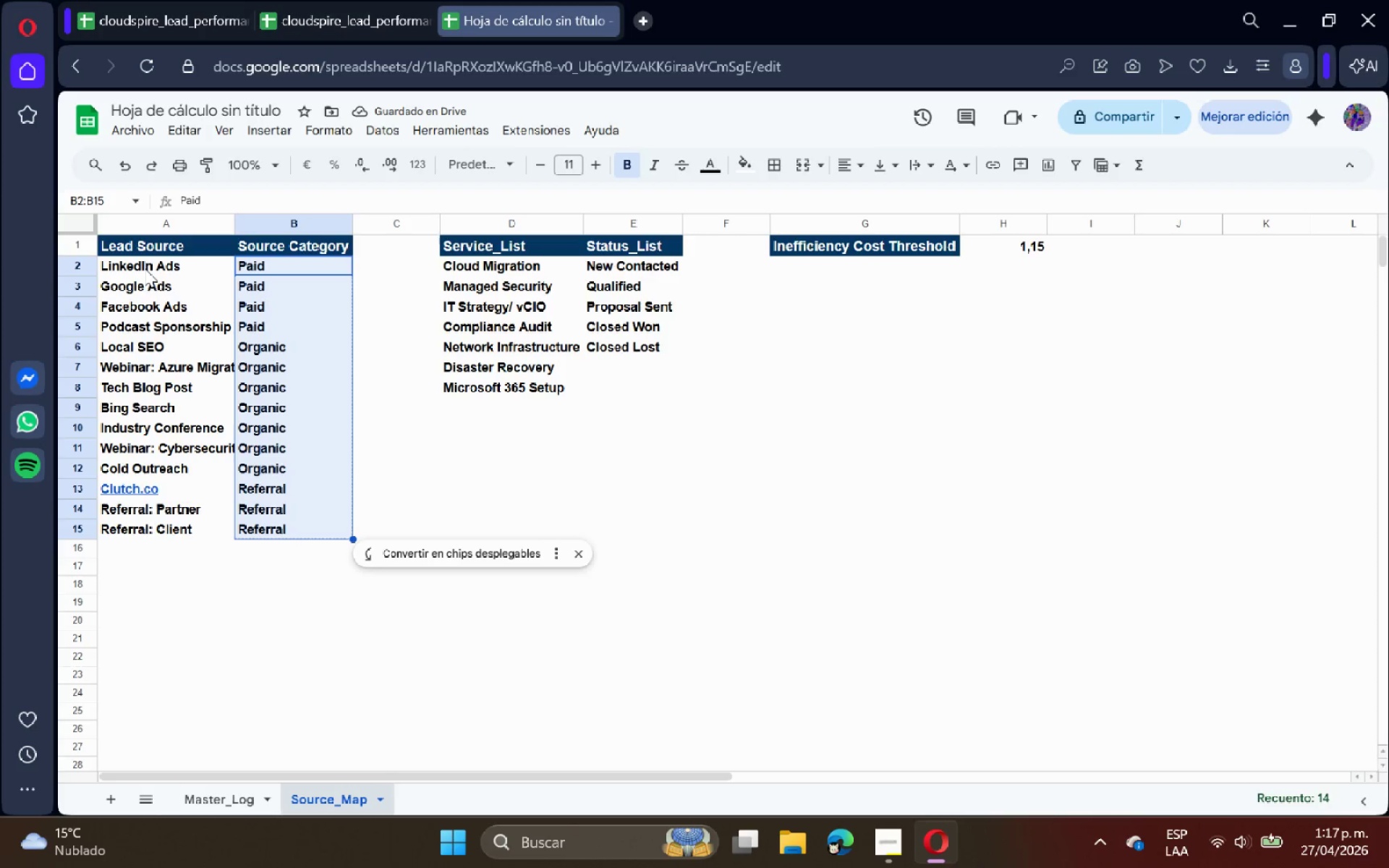 
left_click_drag(start_coordinate=[145, 266], to_coordinate=[320, 536])
 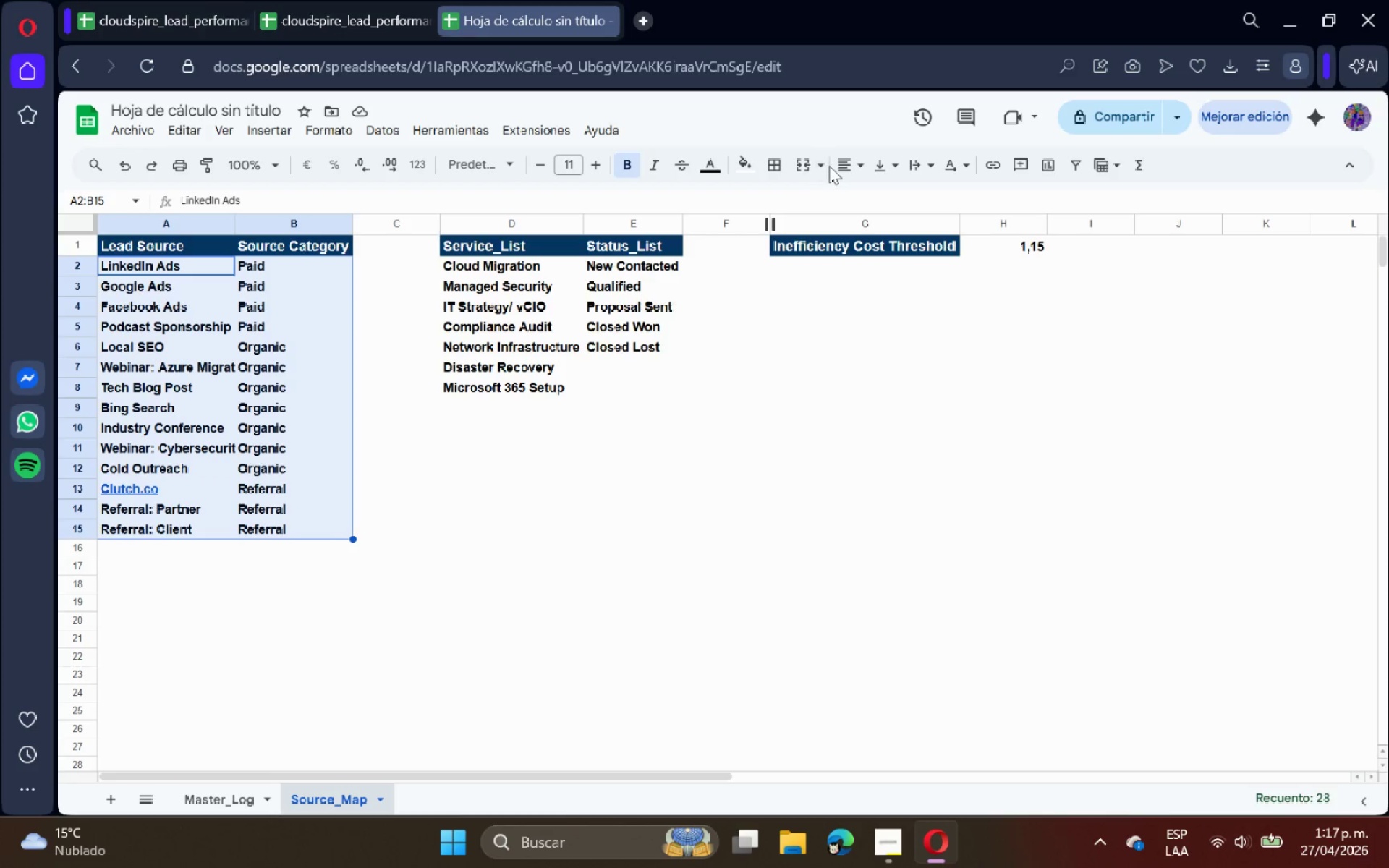 
left_click([841, 168])
 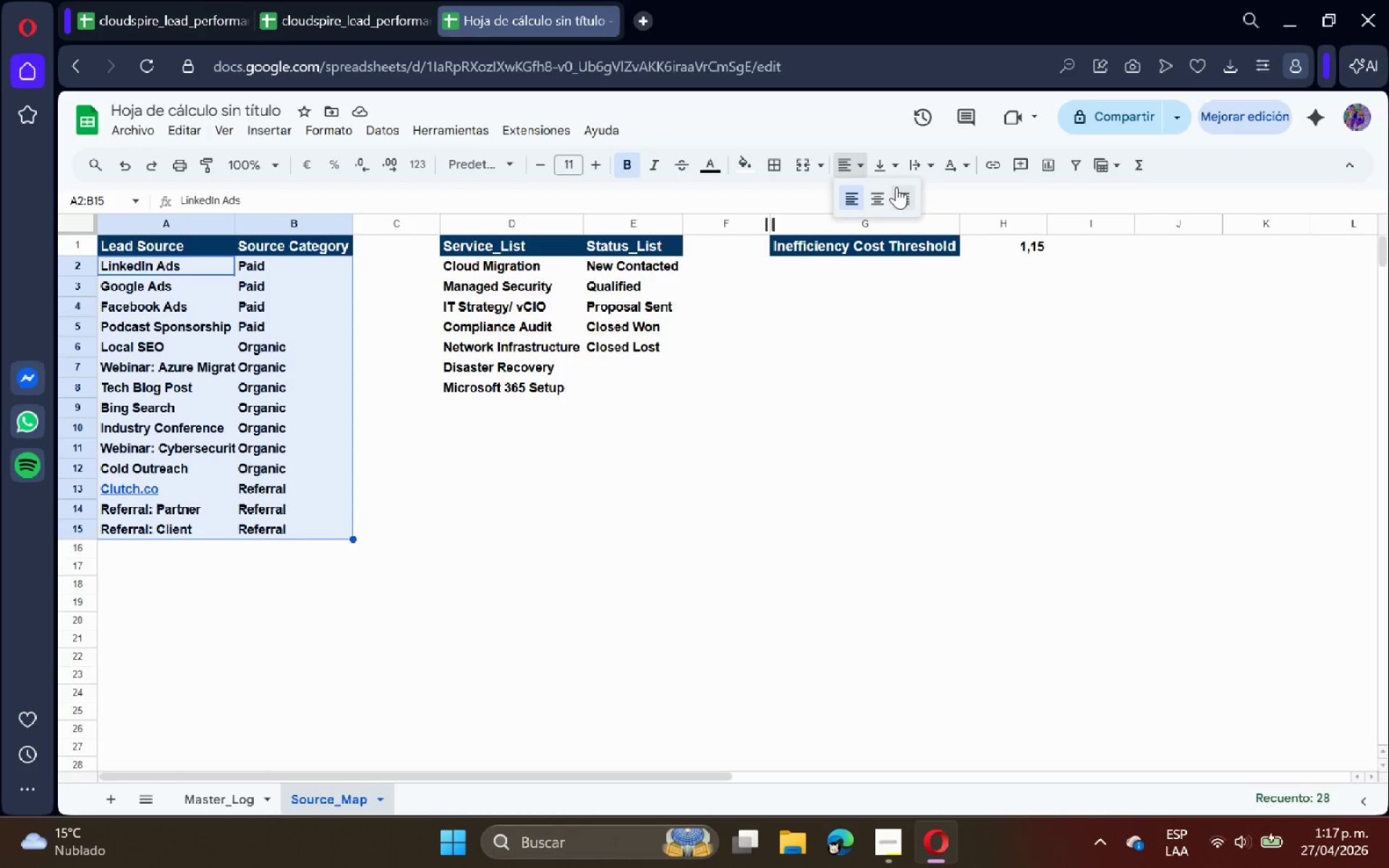 
left_click([904, 195])
 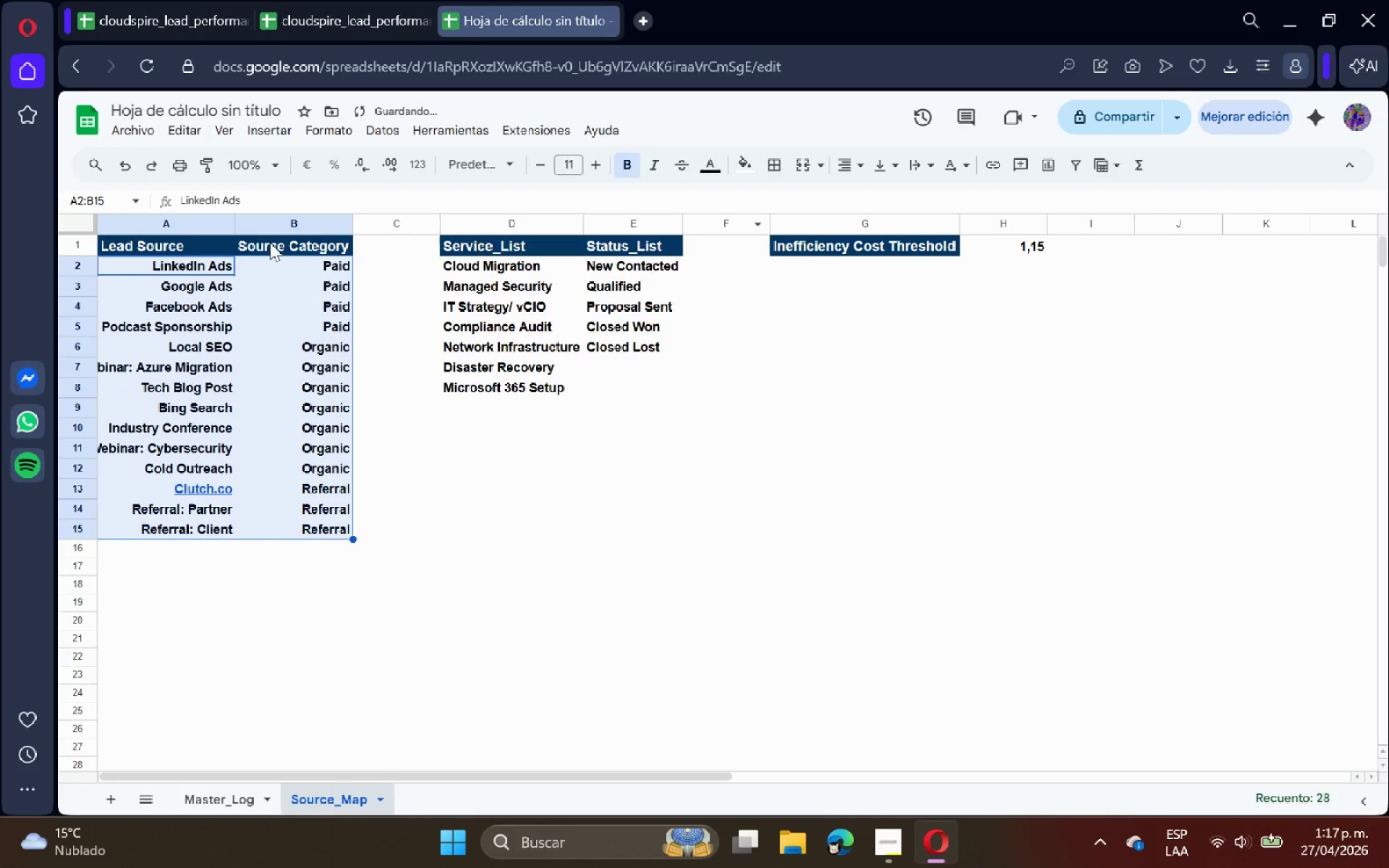 
left_click([239, 221])
 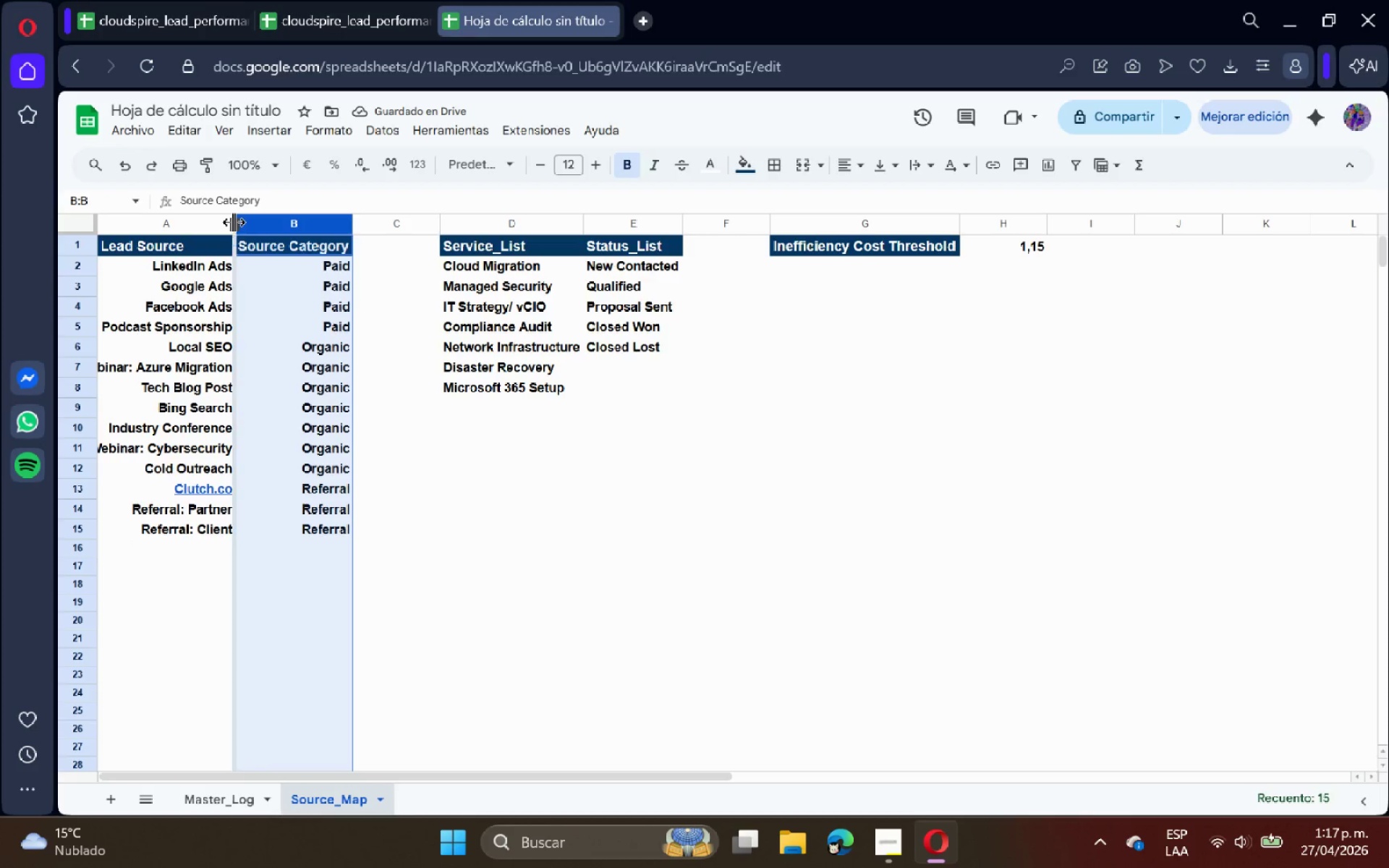 
double_click([234, 222])
 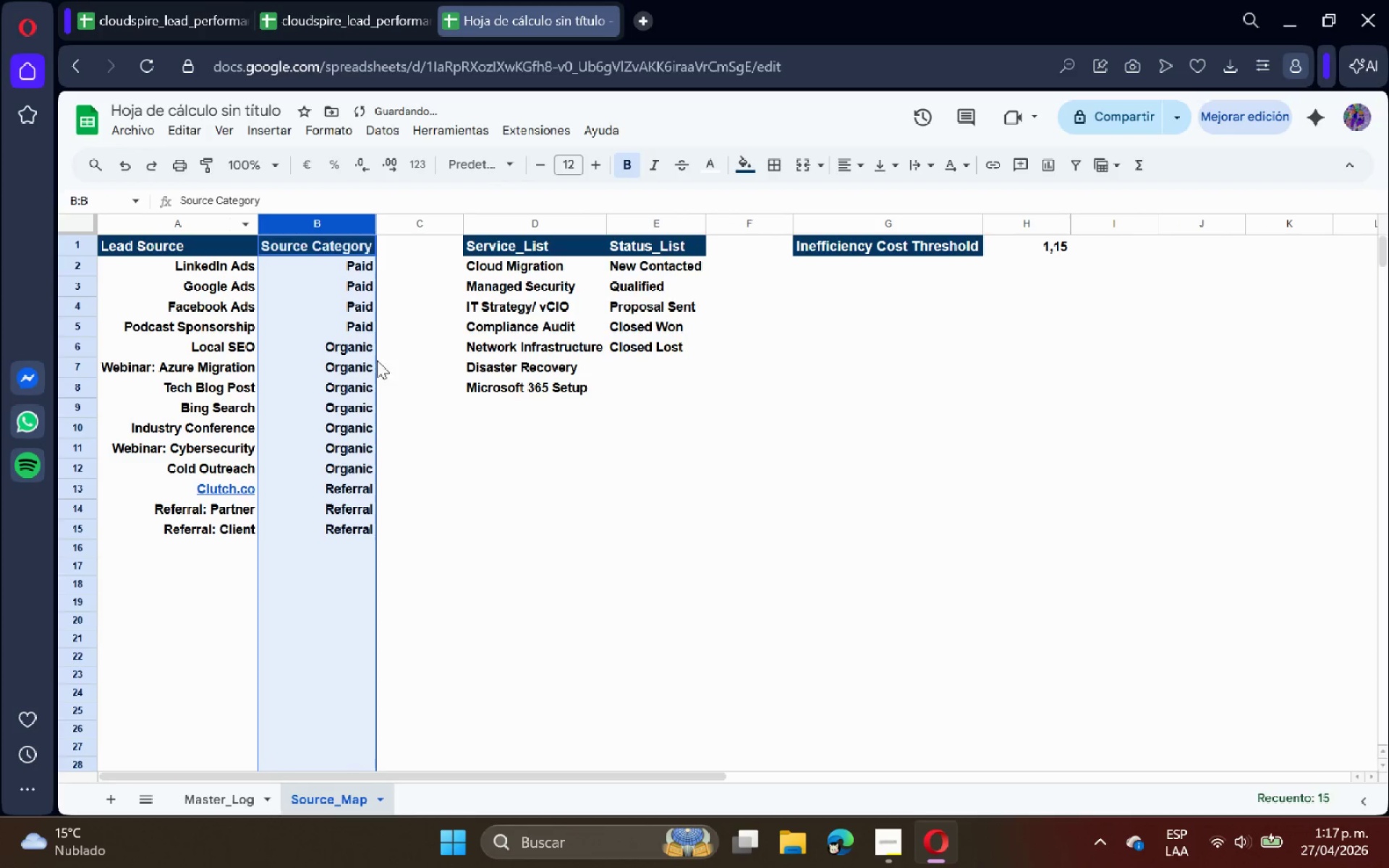 
left_click([430, 423])
 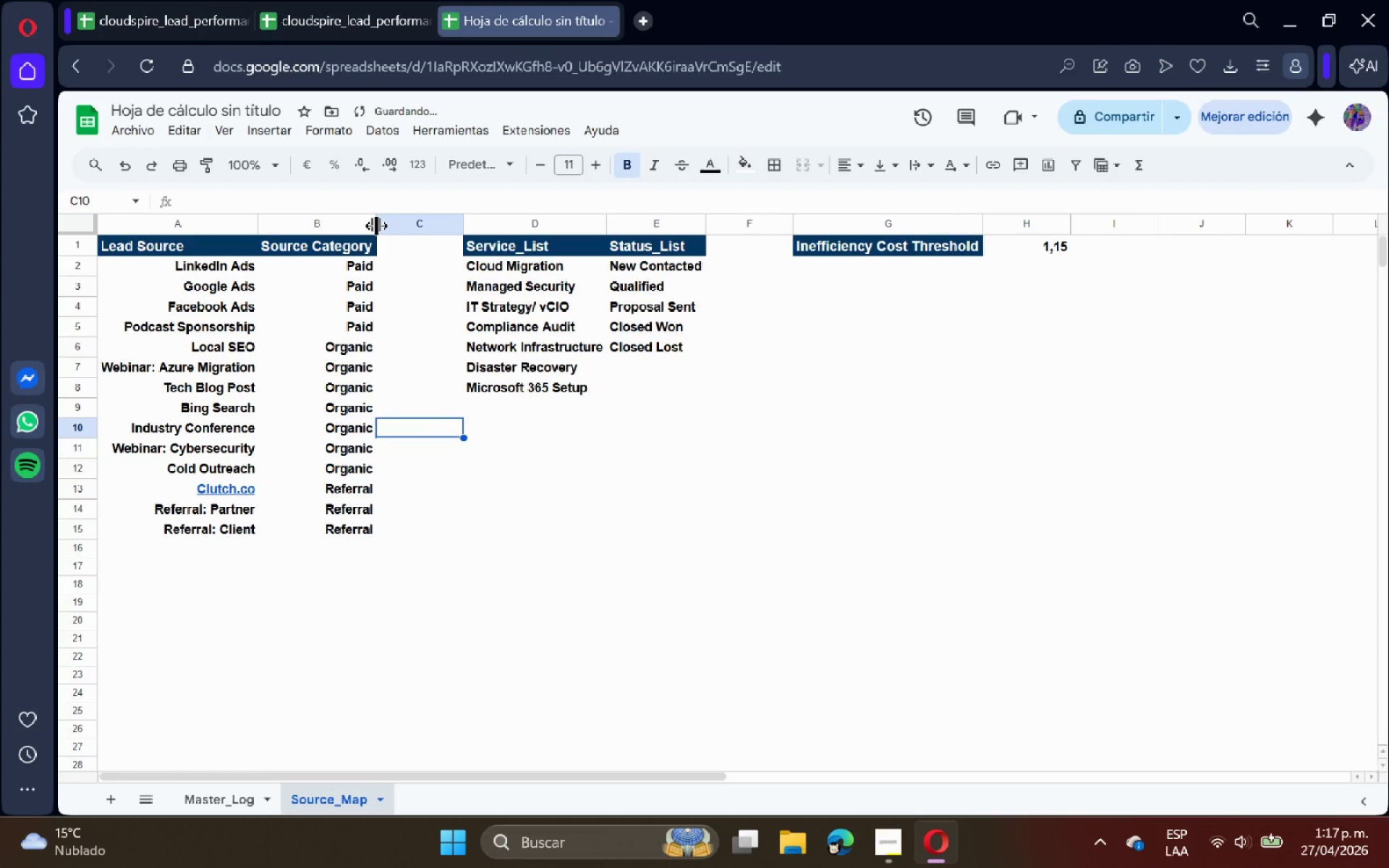 
double_click([376, 226])
 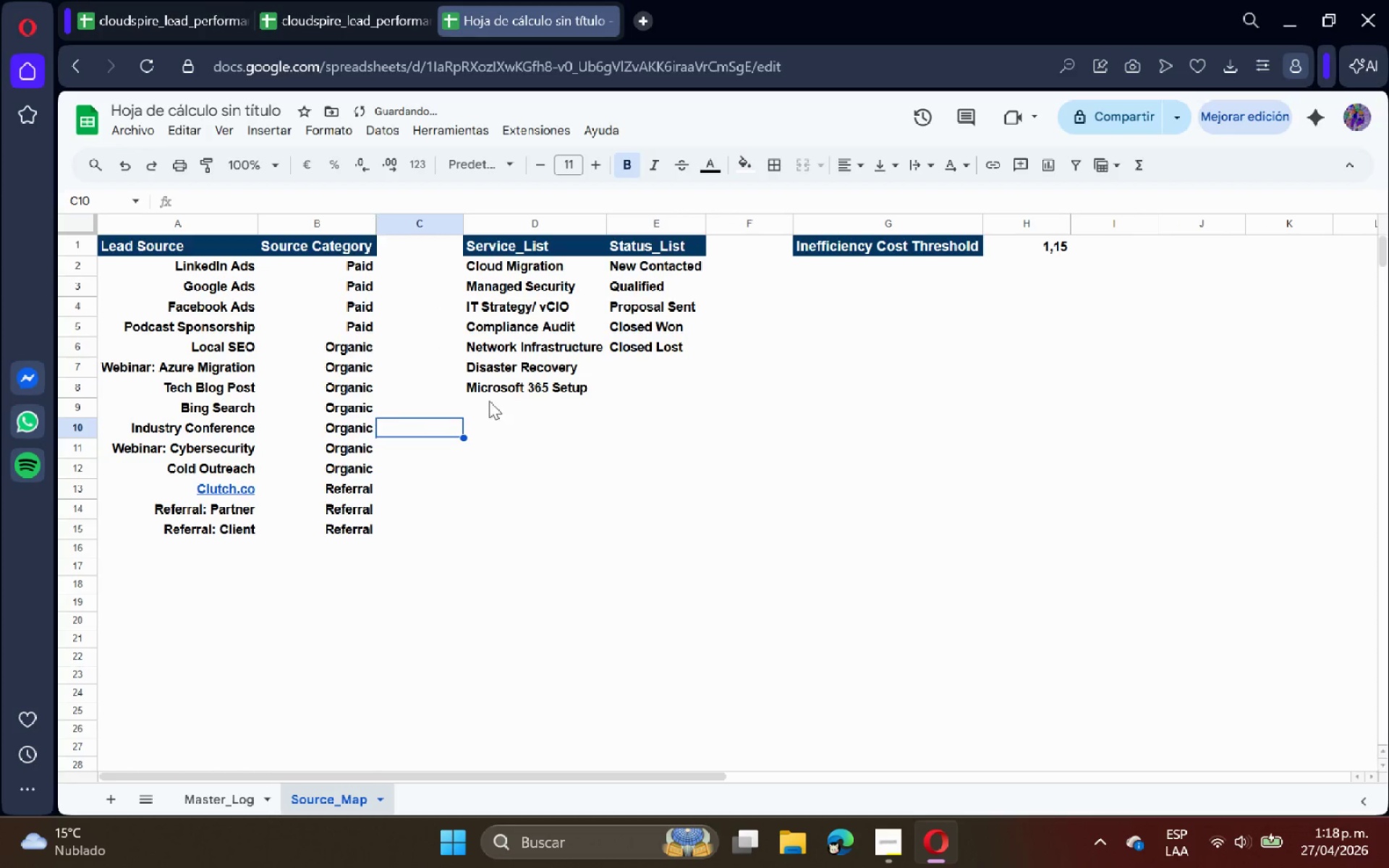 
left_click([532, 490])
 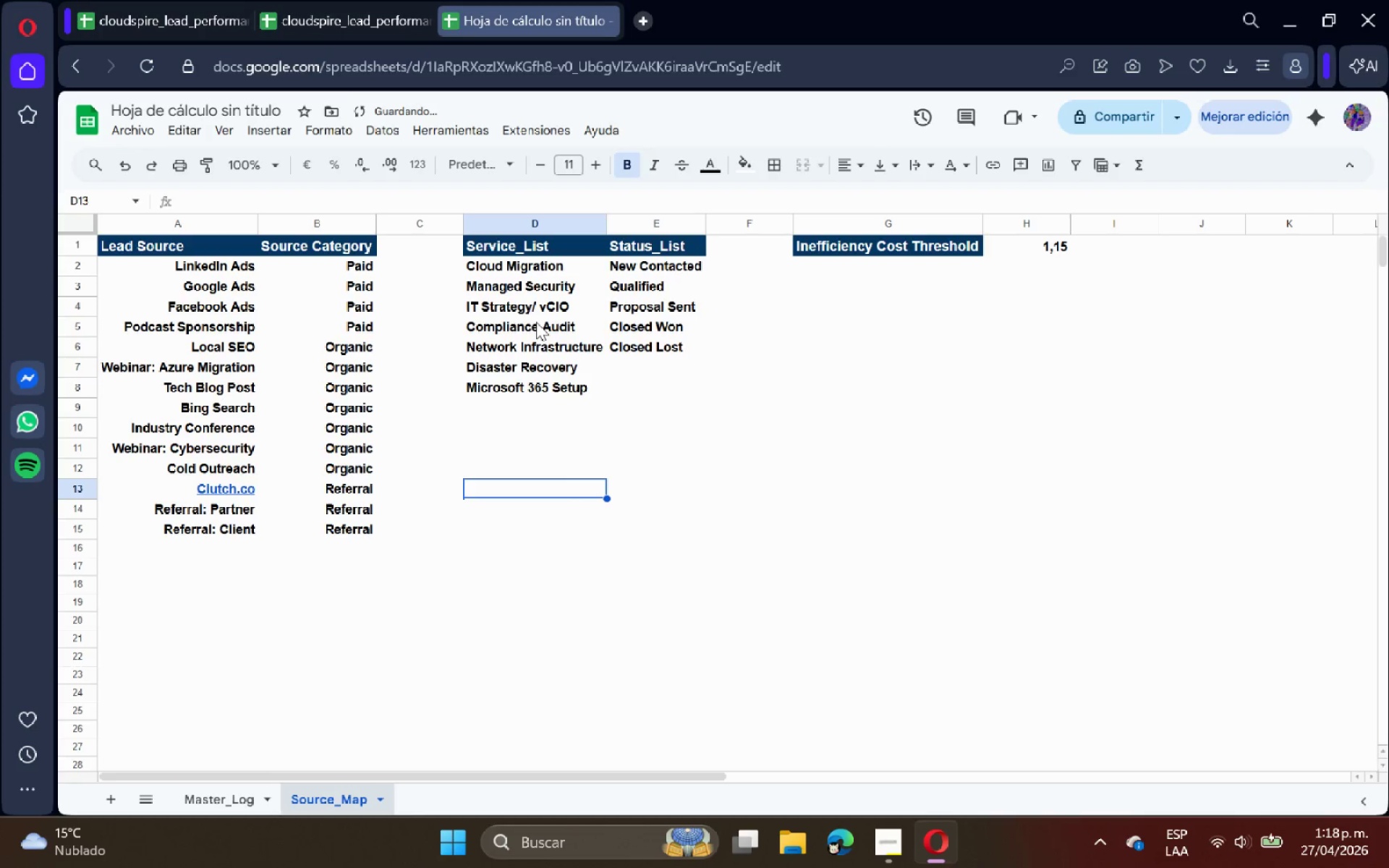 
left_click_drag(start_coordinate=[520, 260], to_coordinate=[667, 380])
 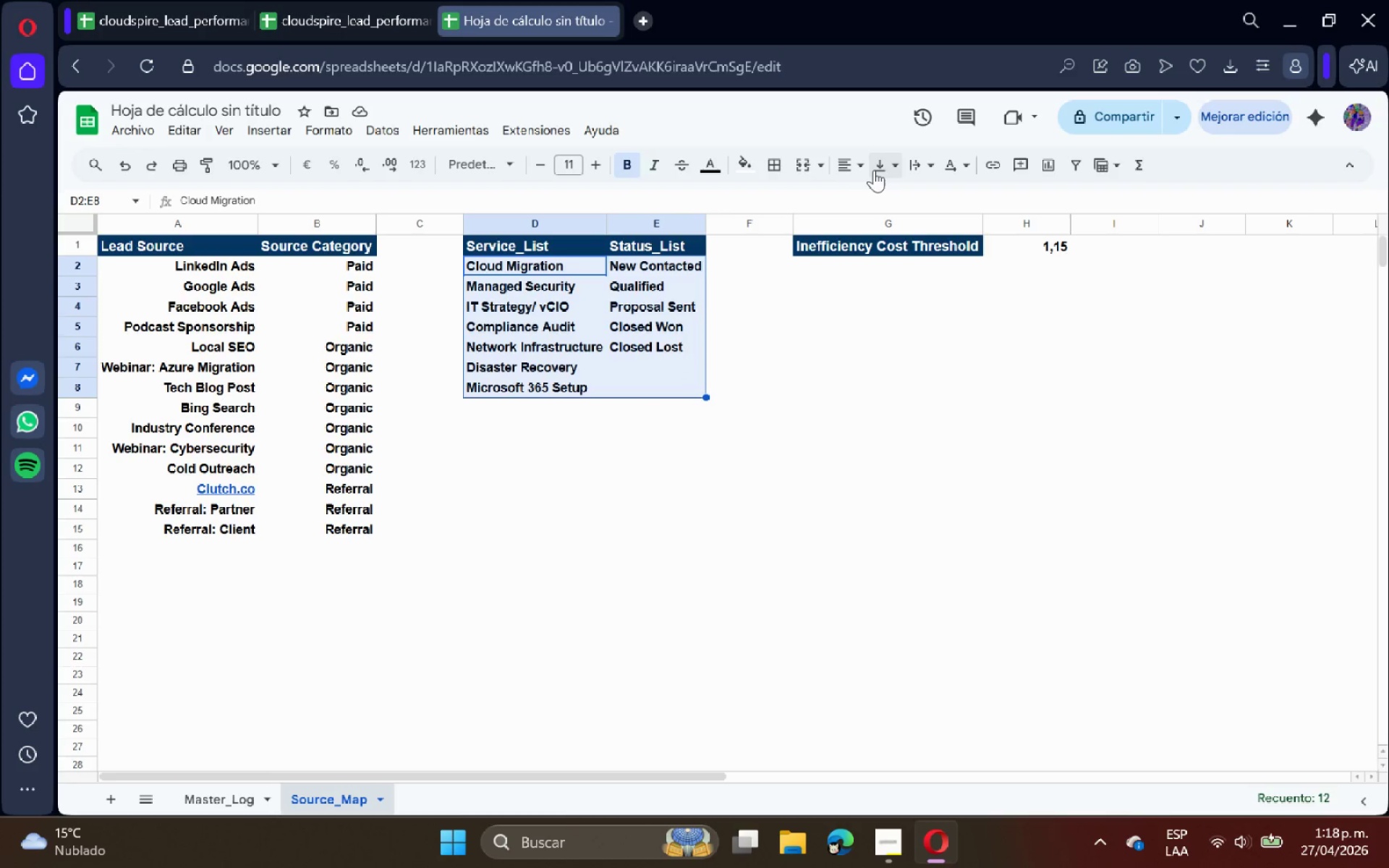 
left_click([867, 166])
 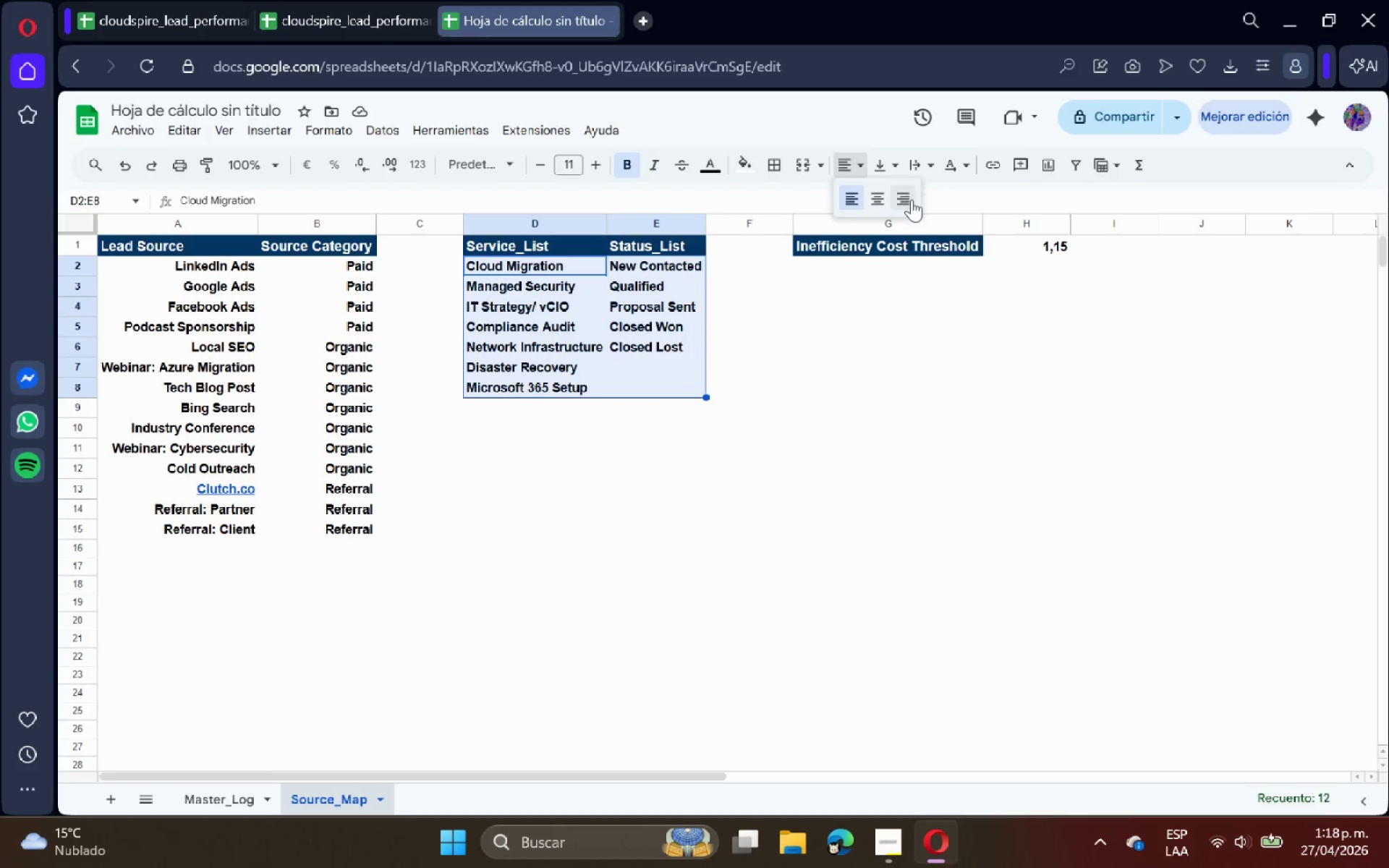 
left_click([898, 200])
 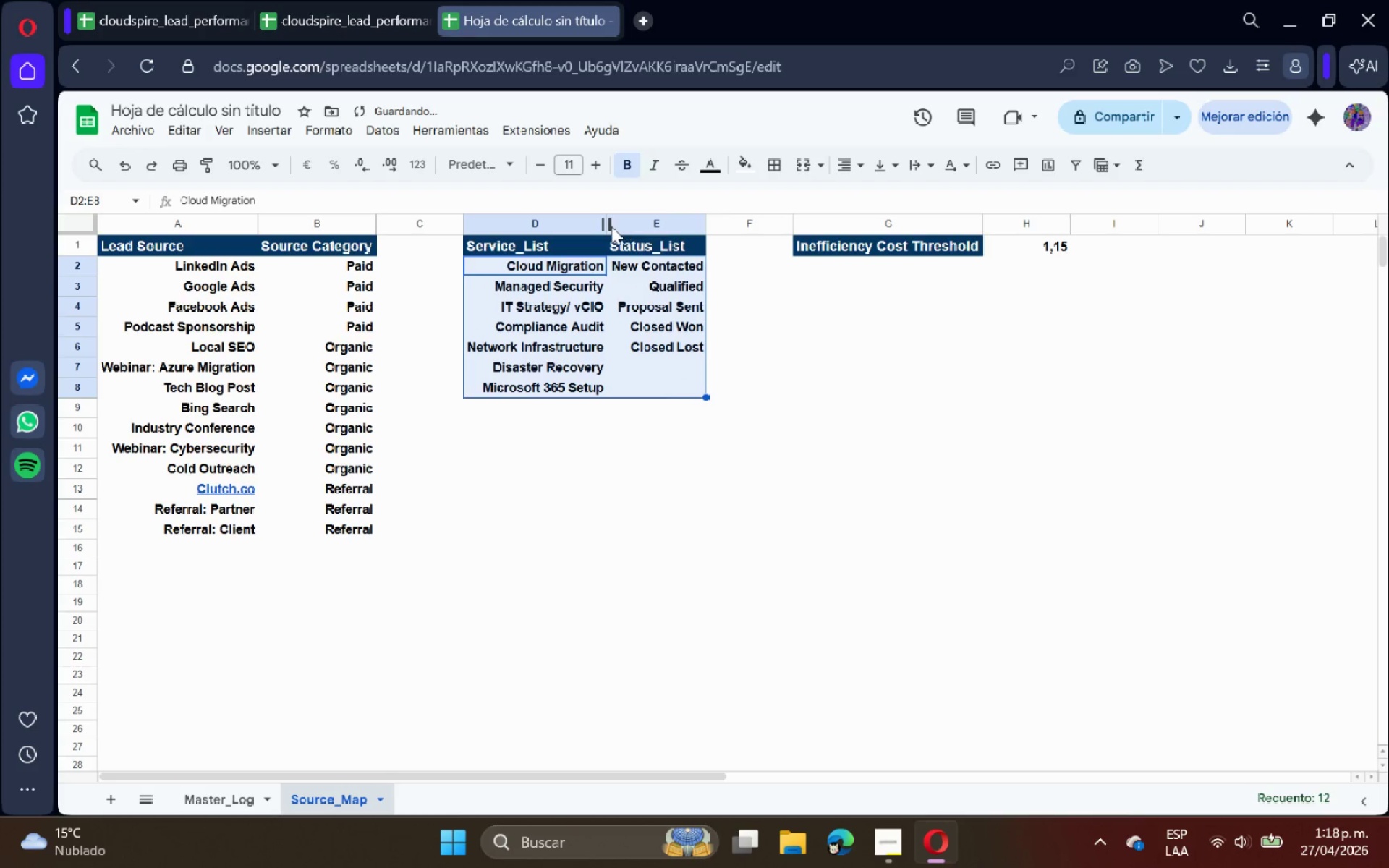 
double_click([608, 225])
 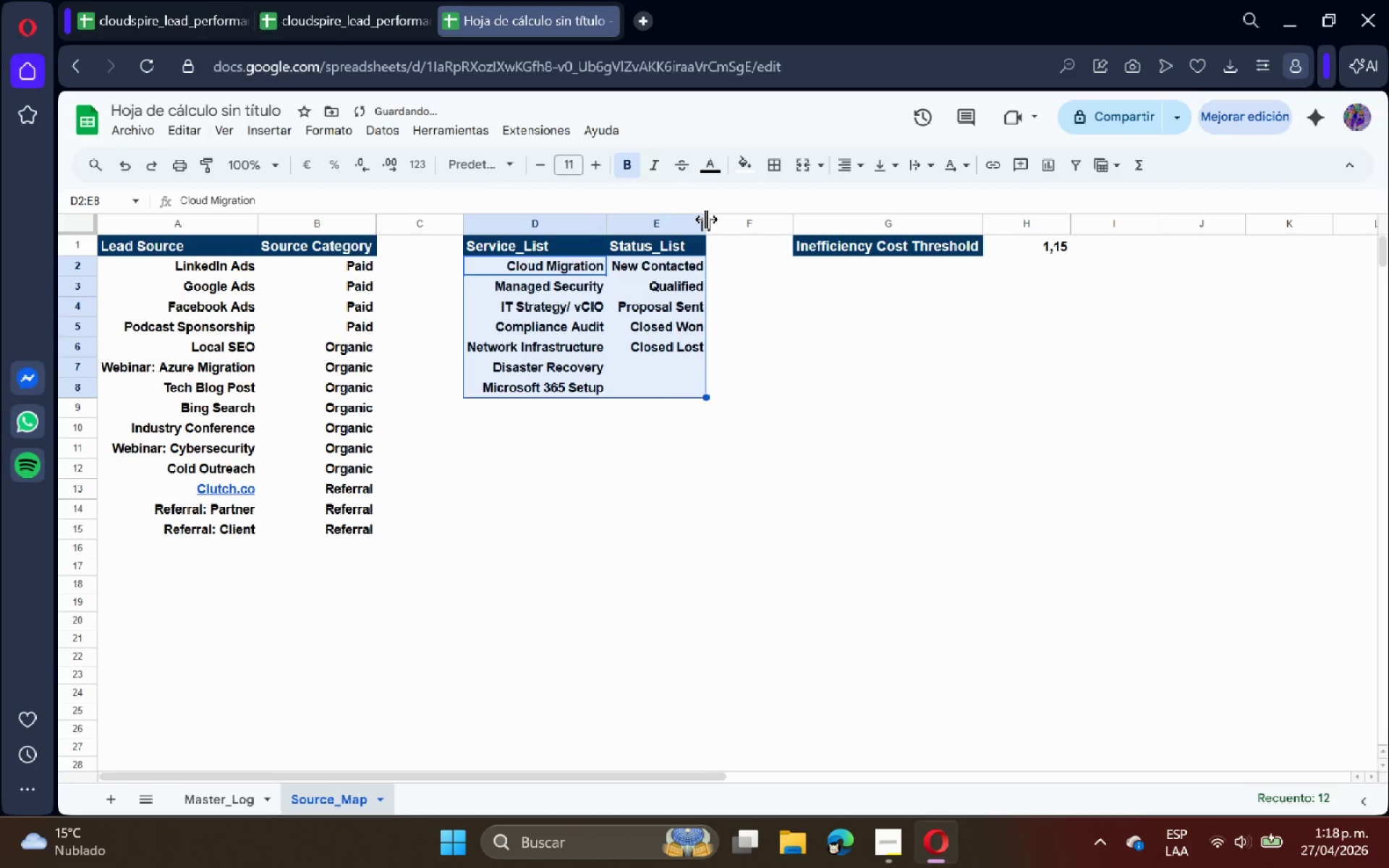 
double_click([706, 219])
 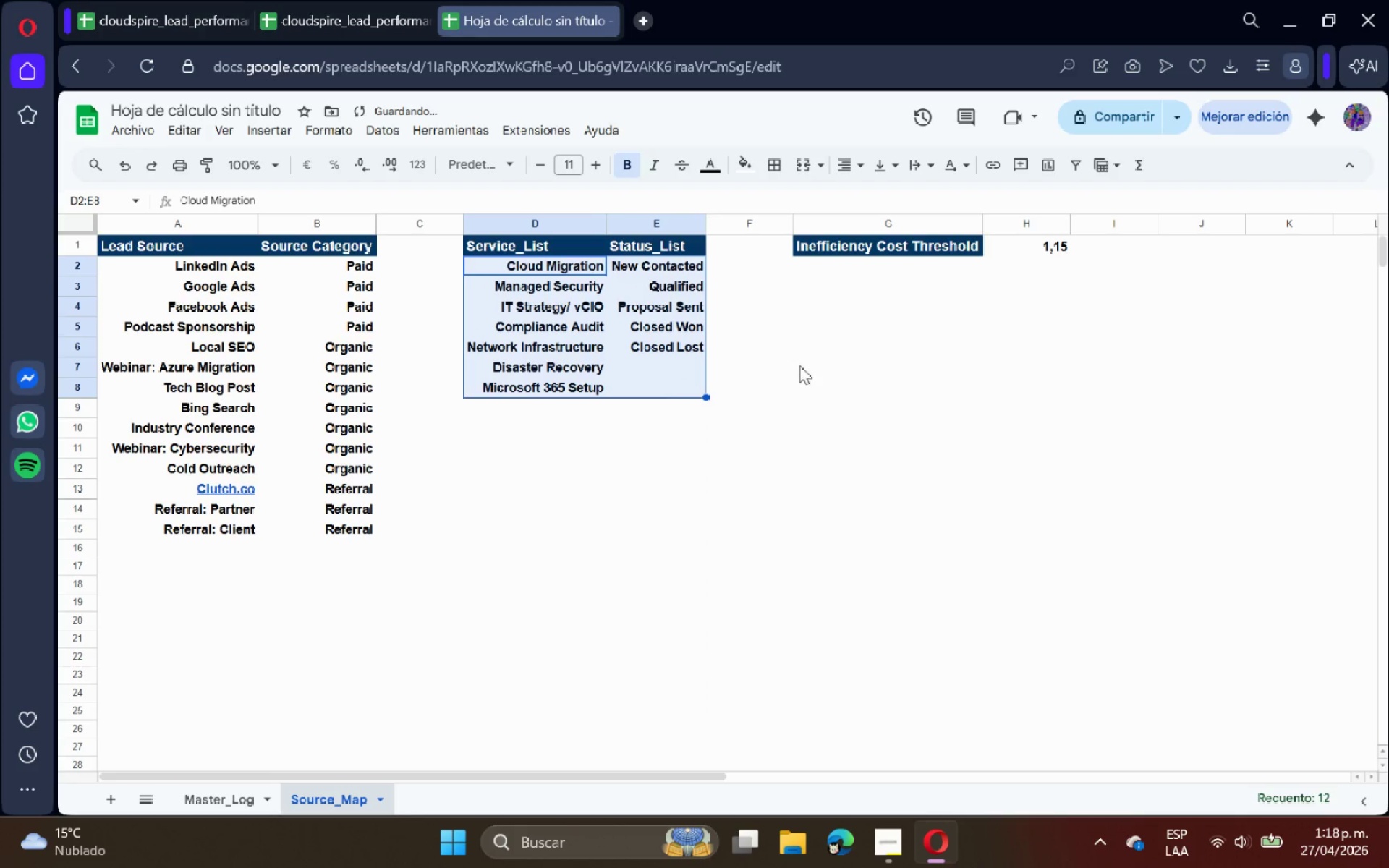 
triple_click([805, 372])
 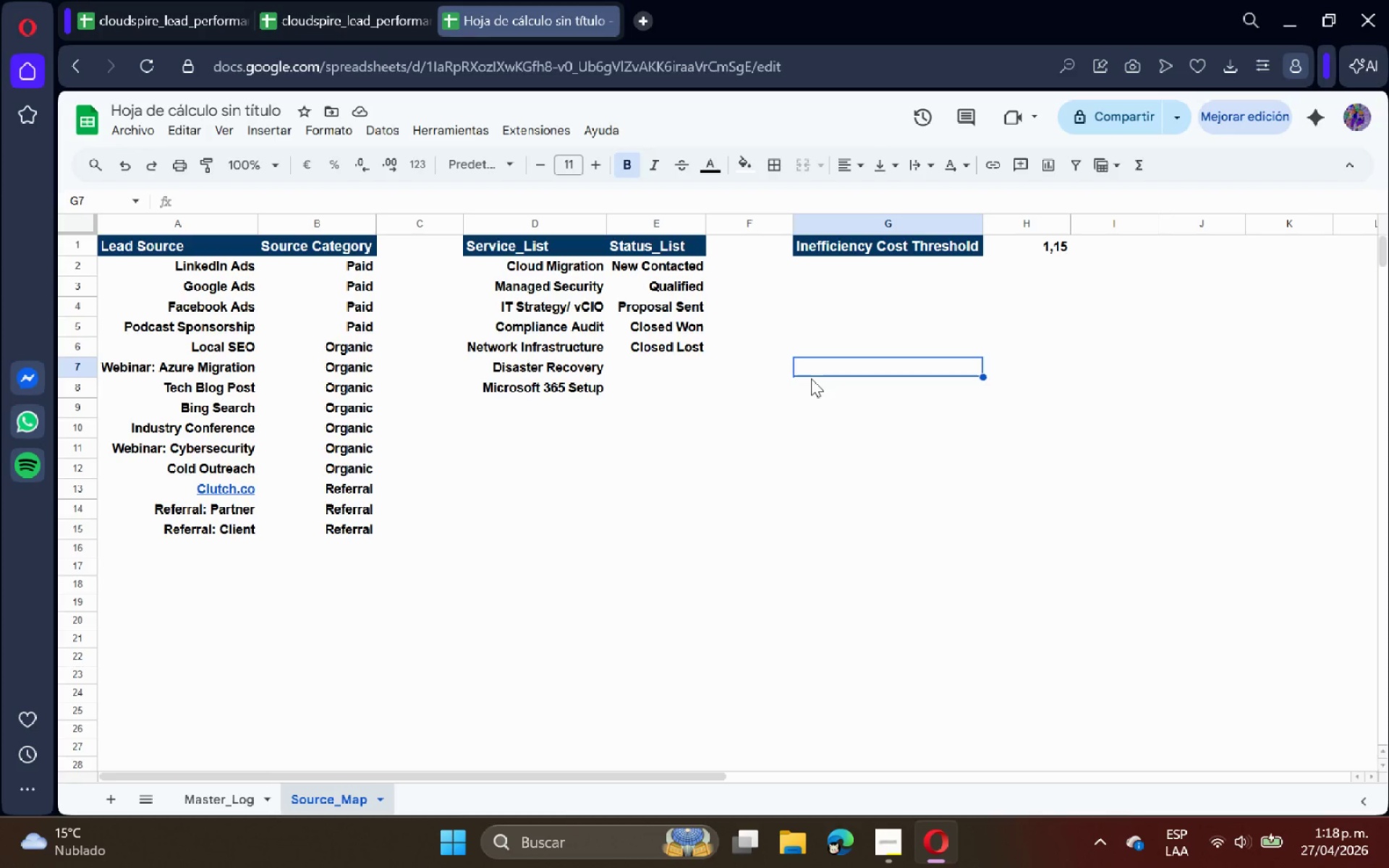 
wait(11.64)
 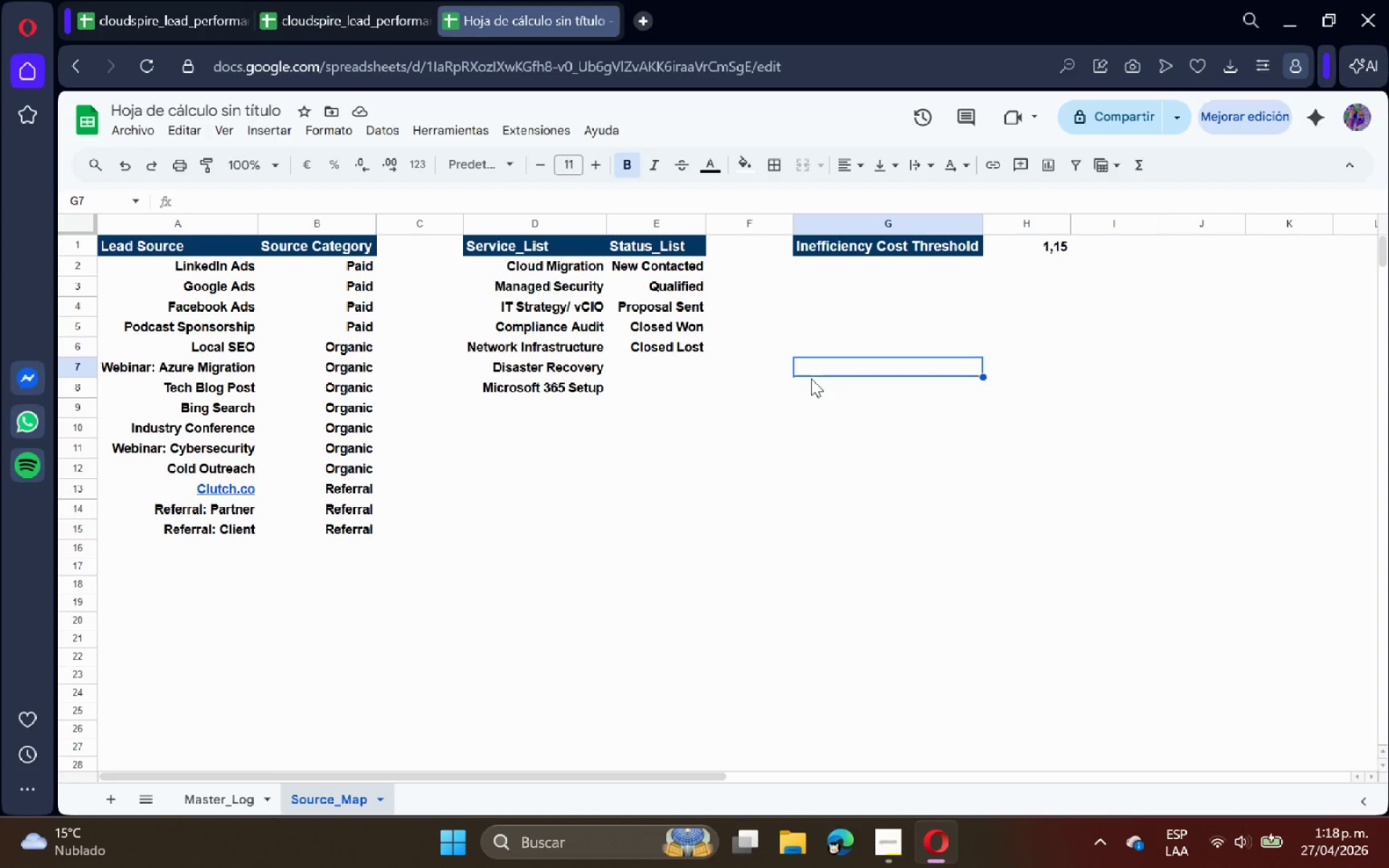 
double_click([645, 481])
 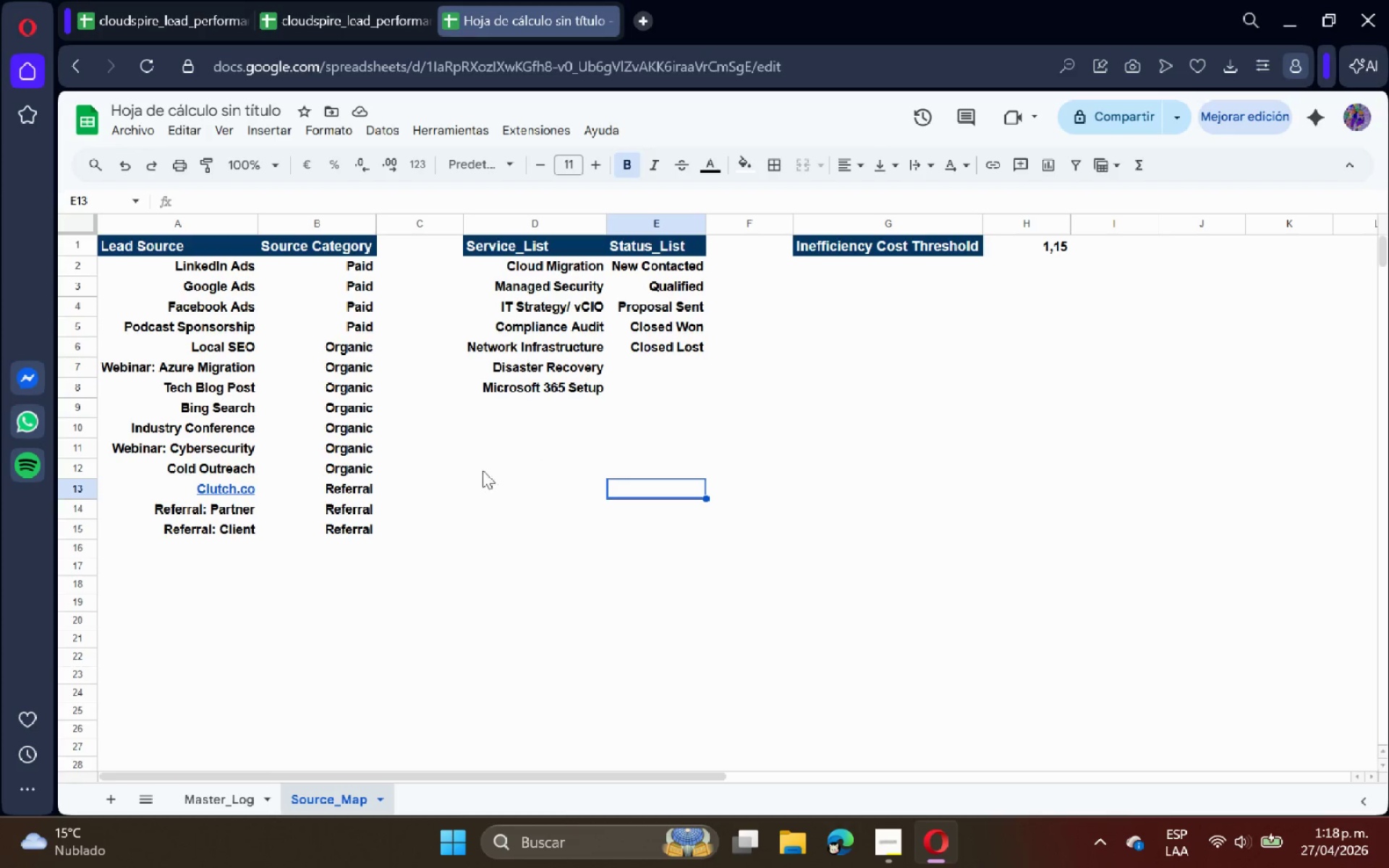 
scroll: coordinate [364, 503], scroll_direction: up, amount: 2.0
 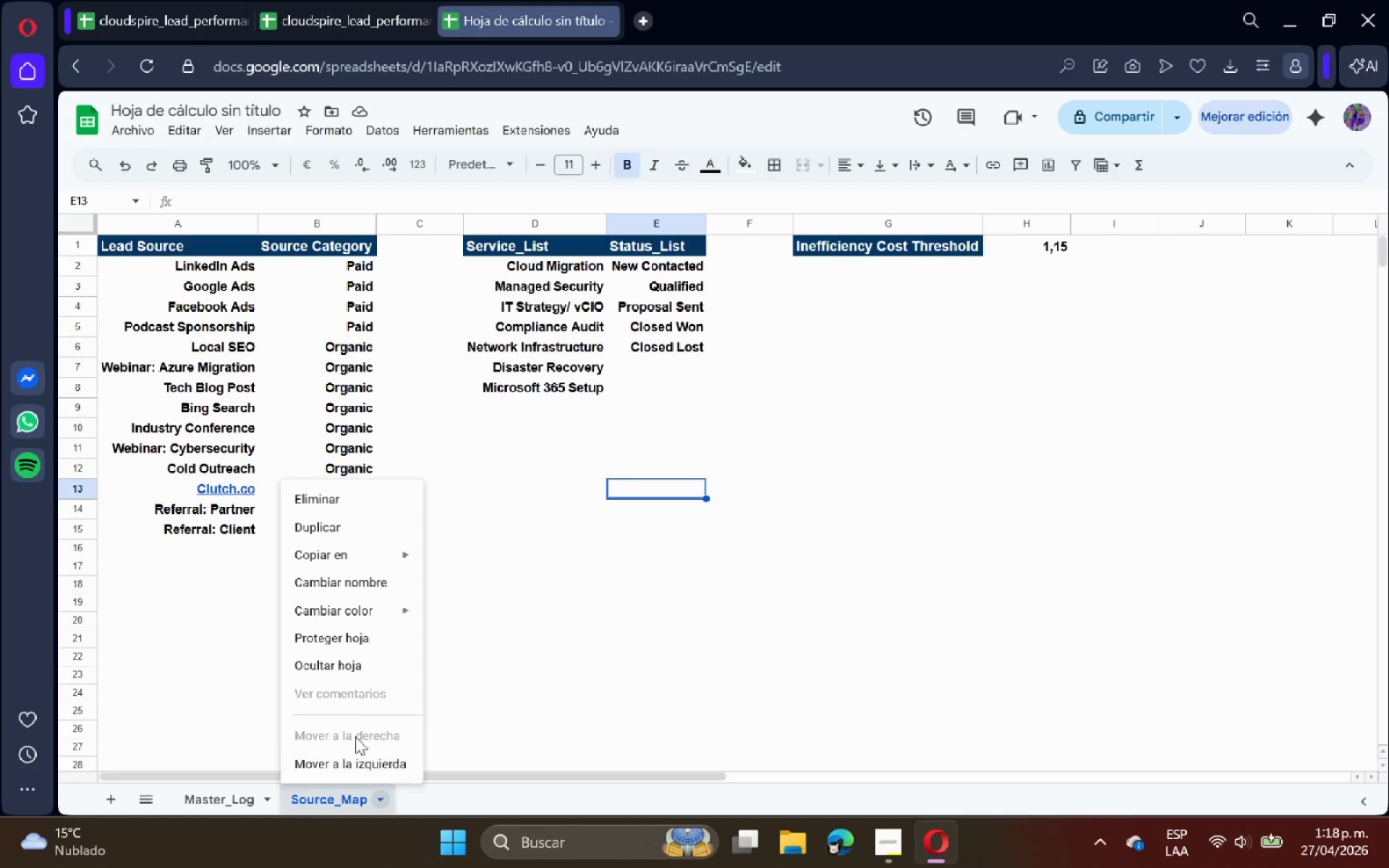 
left_click([341, 642])
 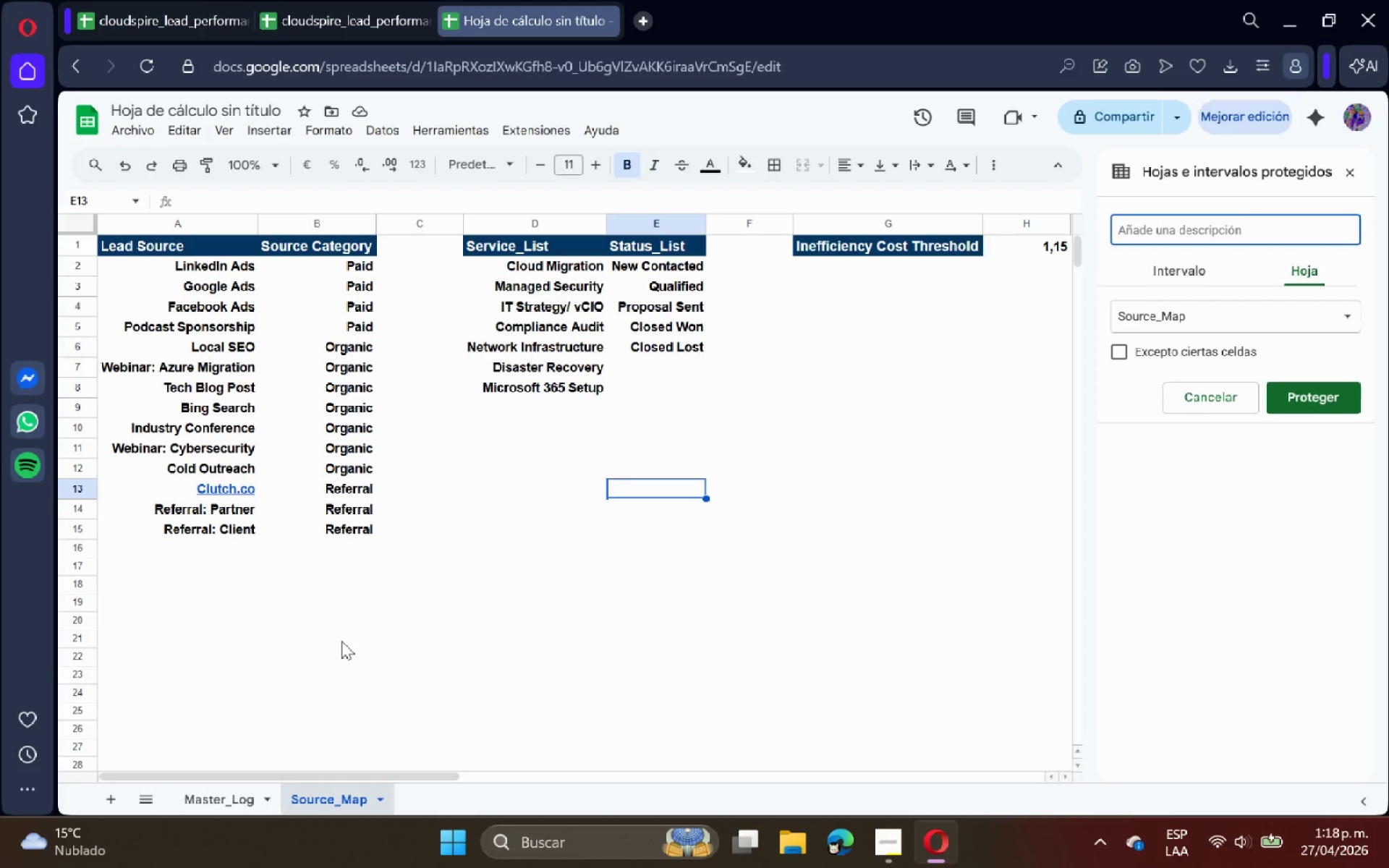 
wait(7.09)
 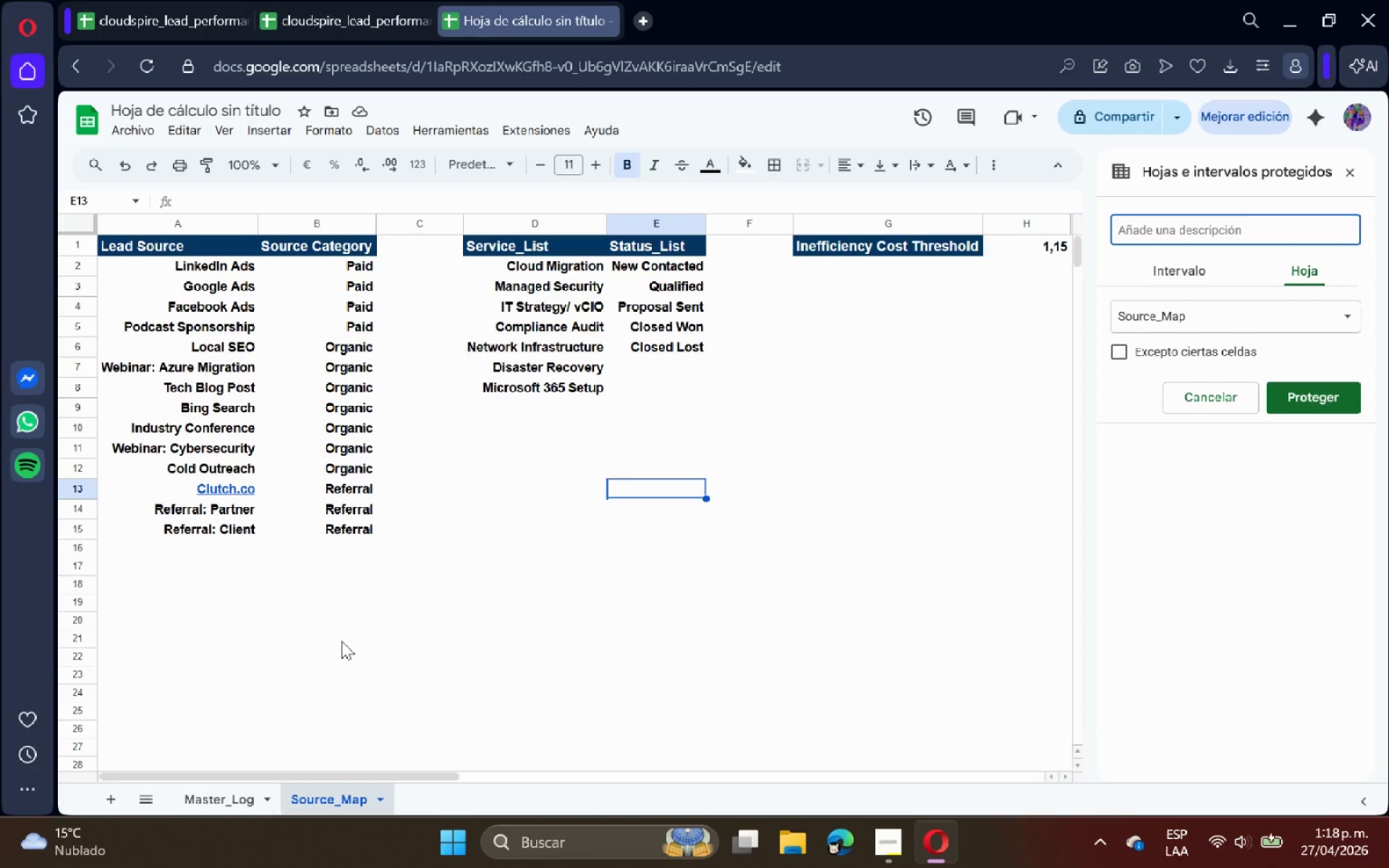 
left_click([1159, 237])
 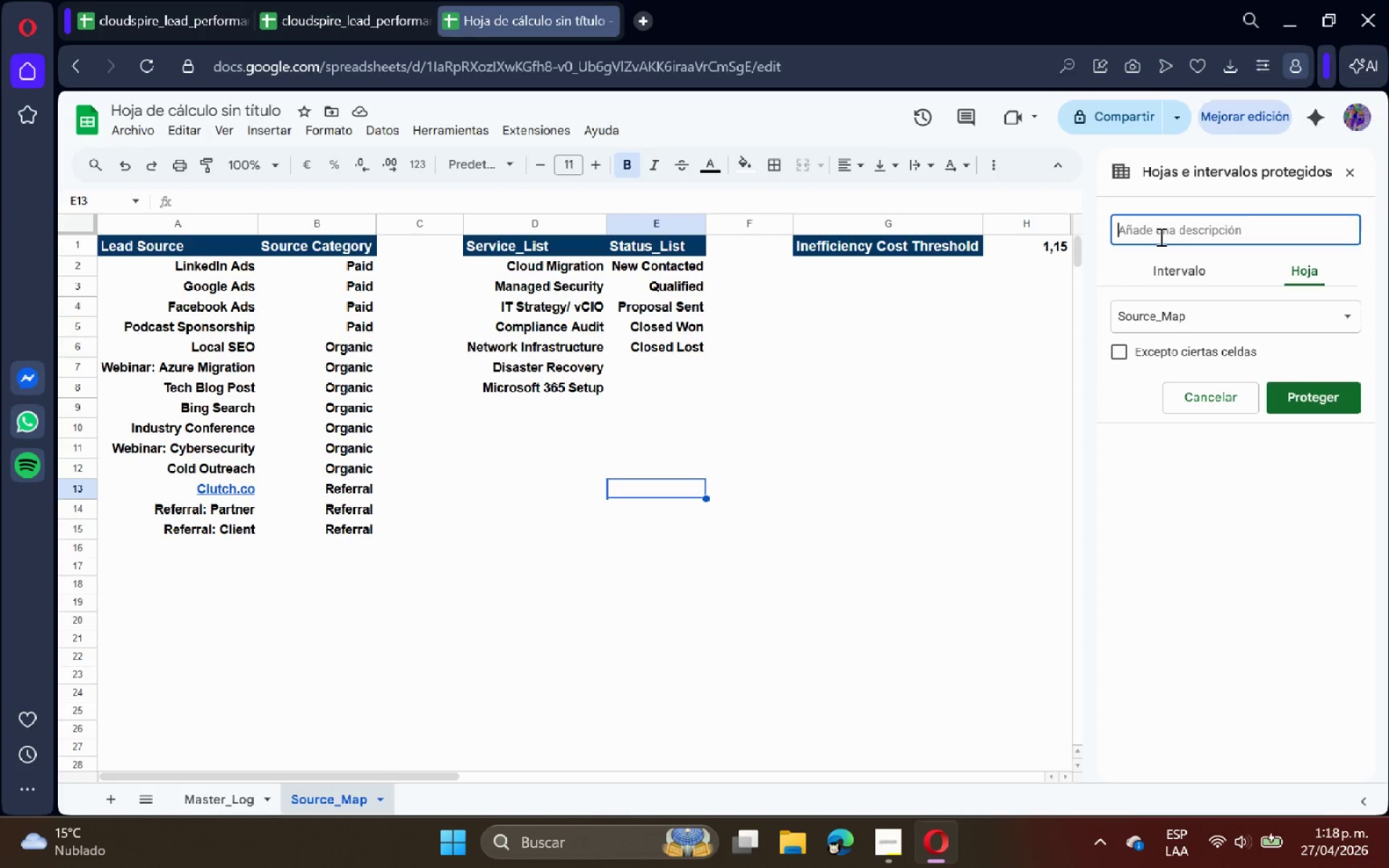 
type(Params)
 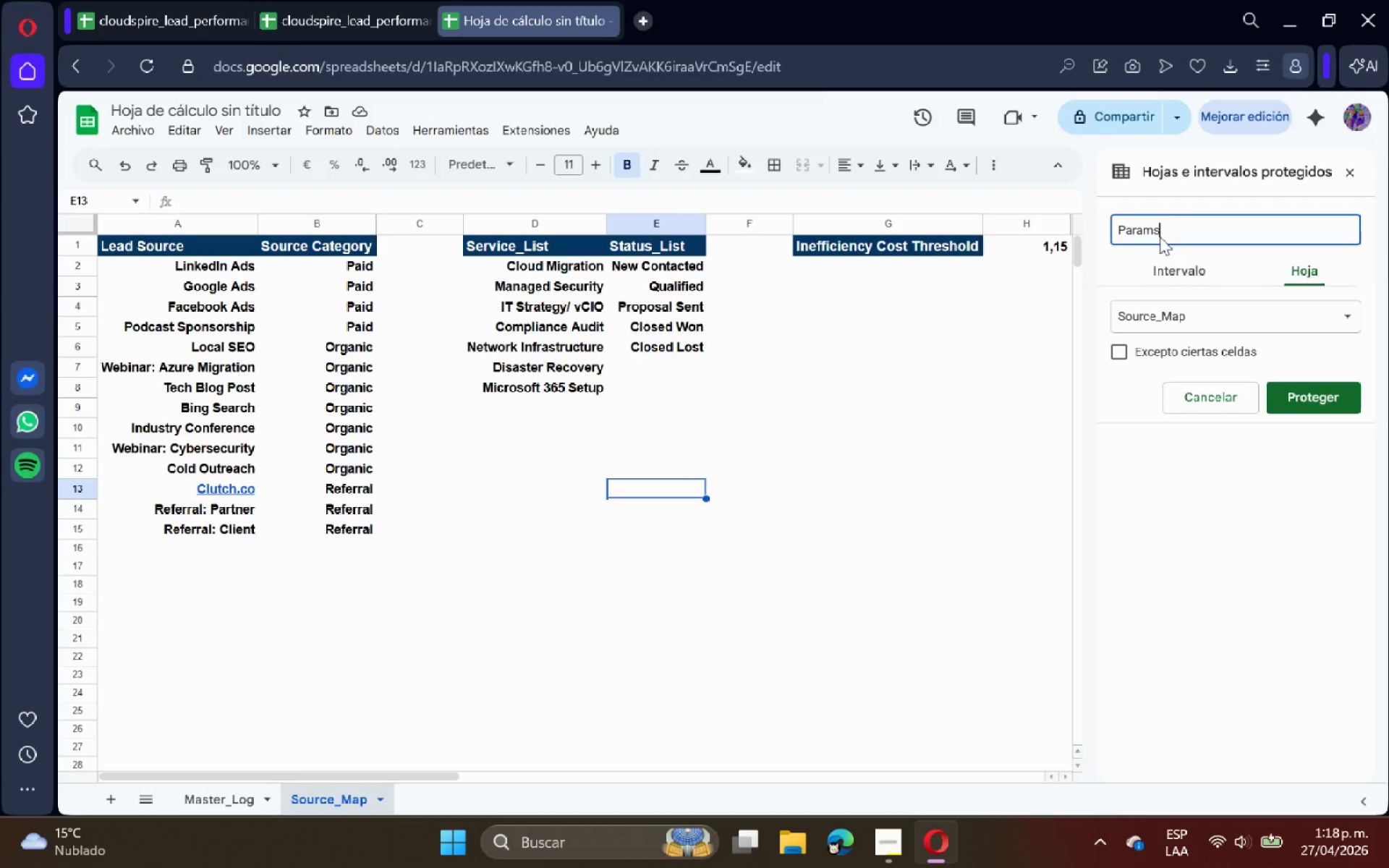 
key(Enter)
 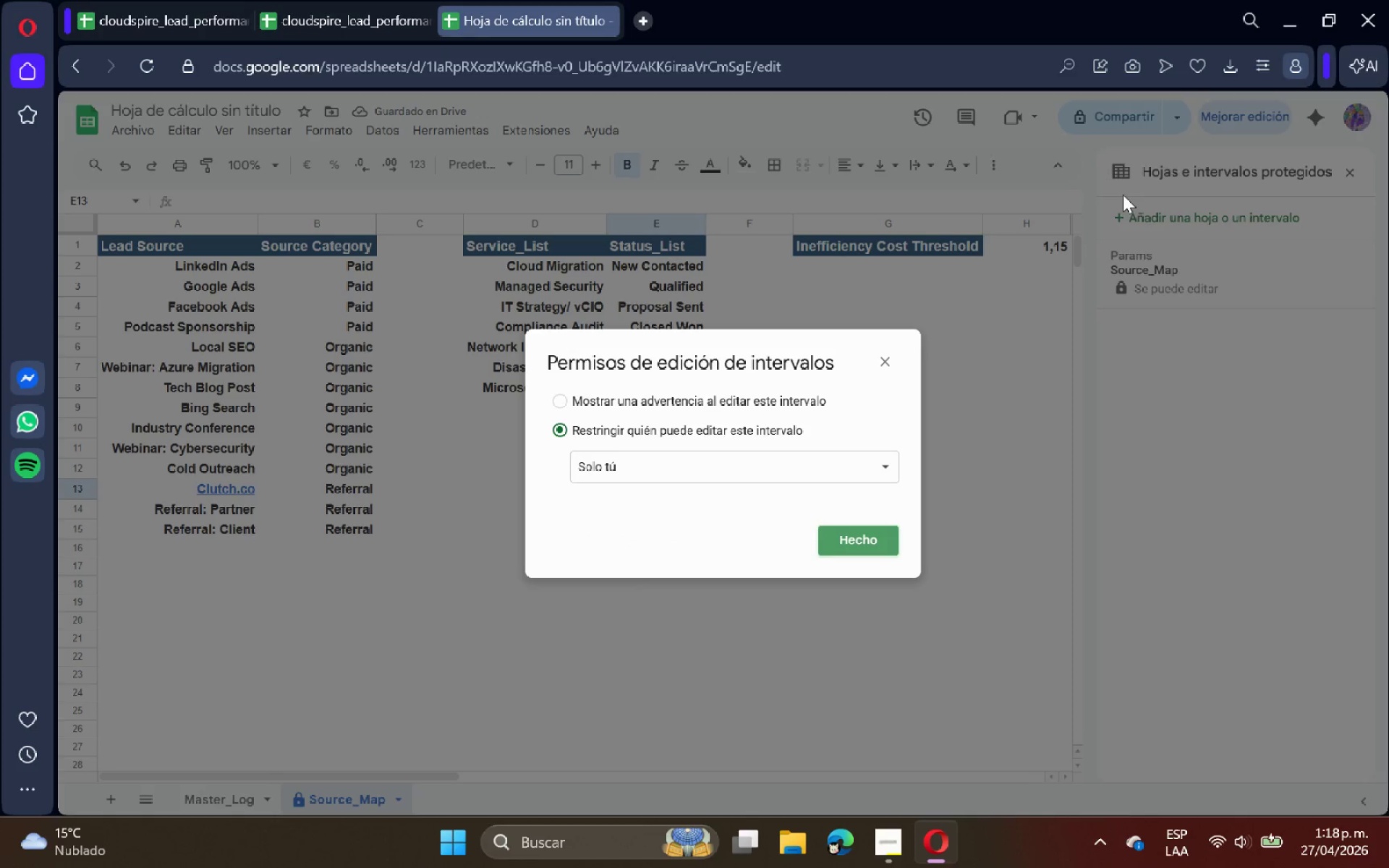 
wait(5.08)
 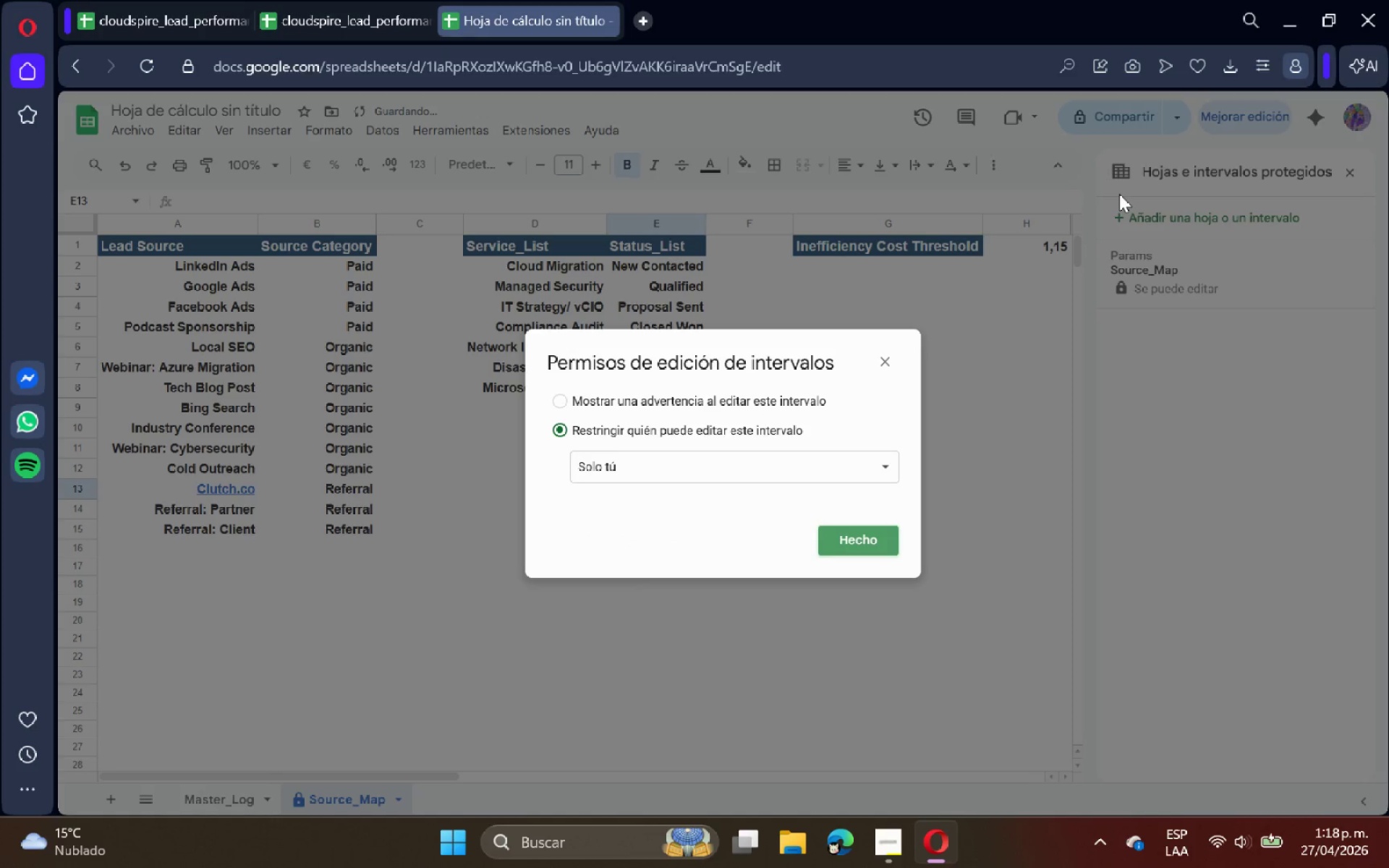 
double_click([696, 401])
 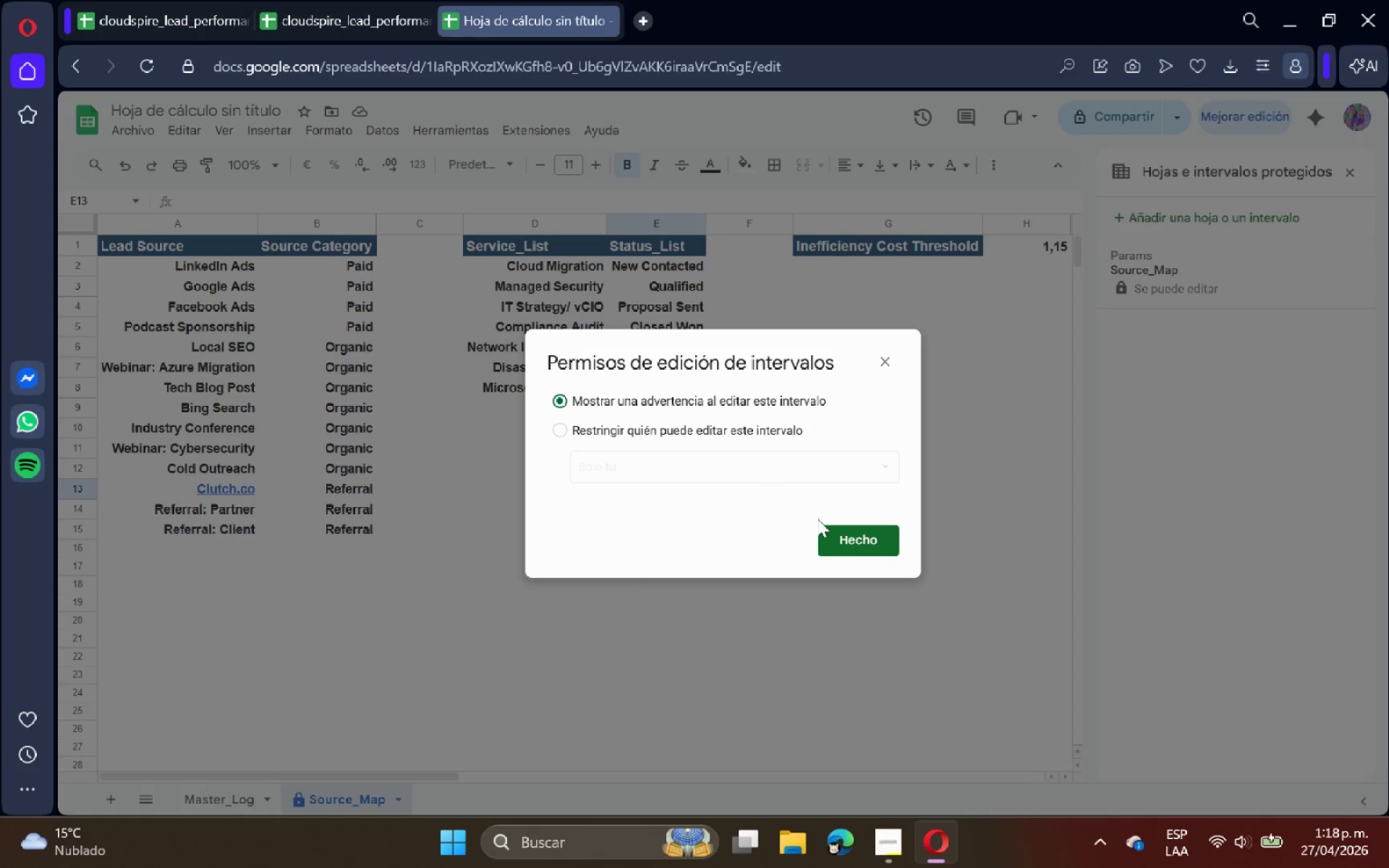 
left_click([867, 550])
 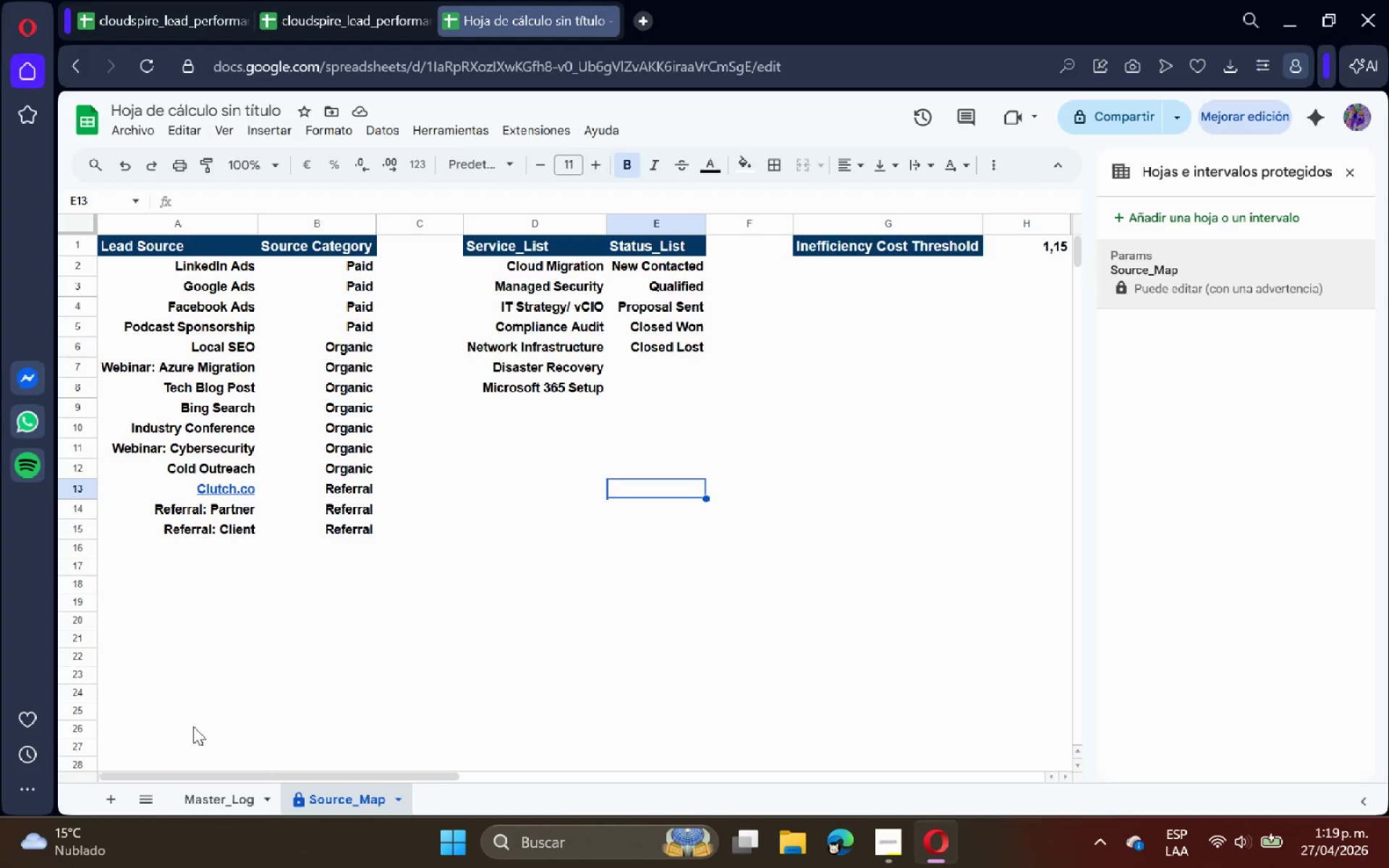 
wait(31.45)
 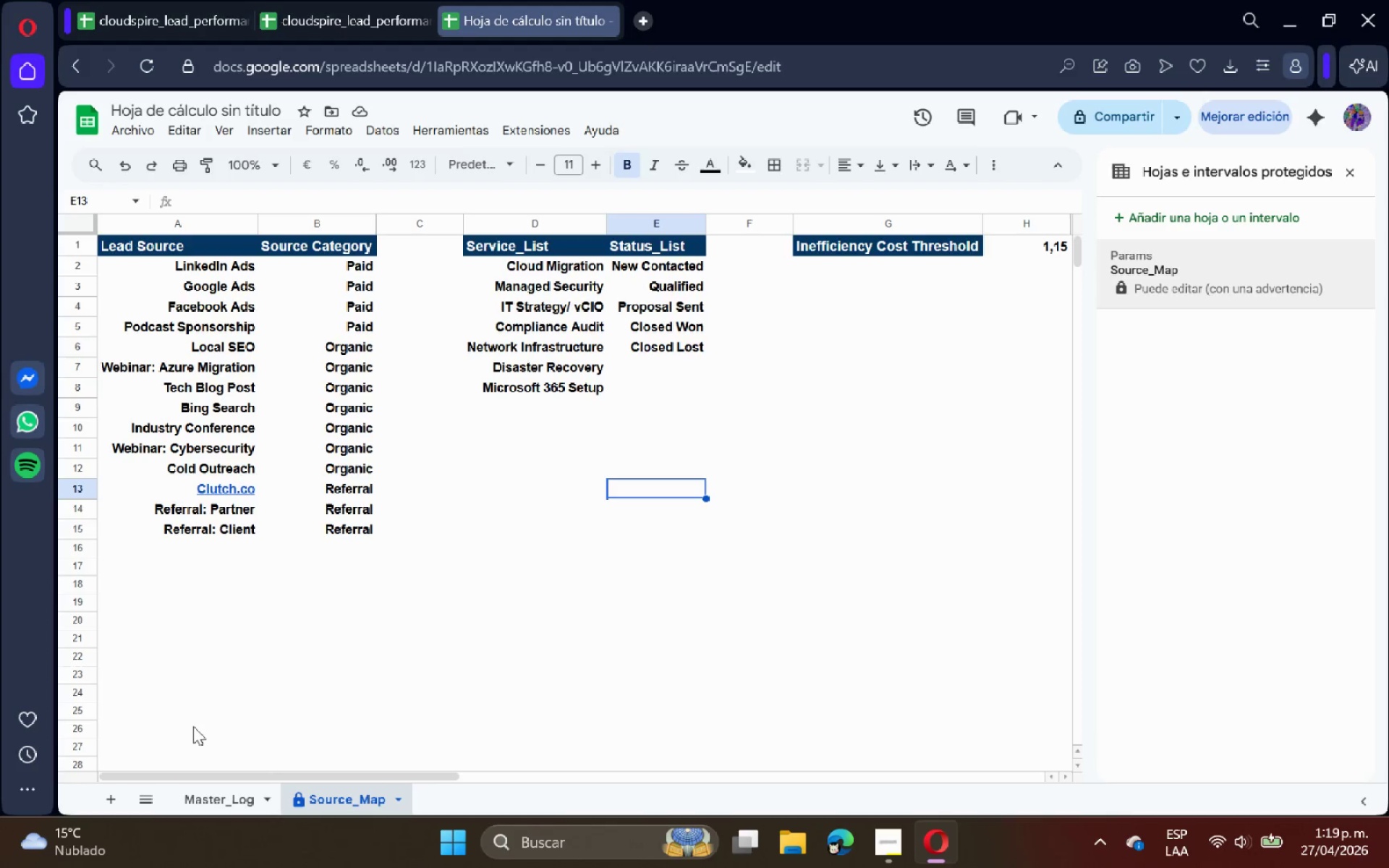 
left_click([224, 799])
 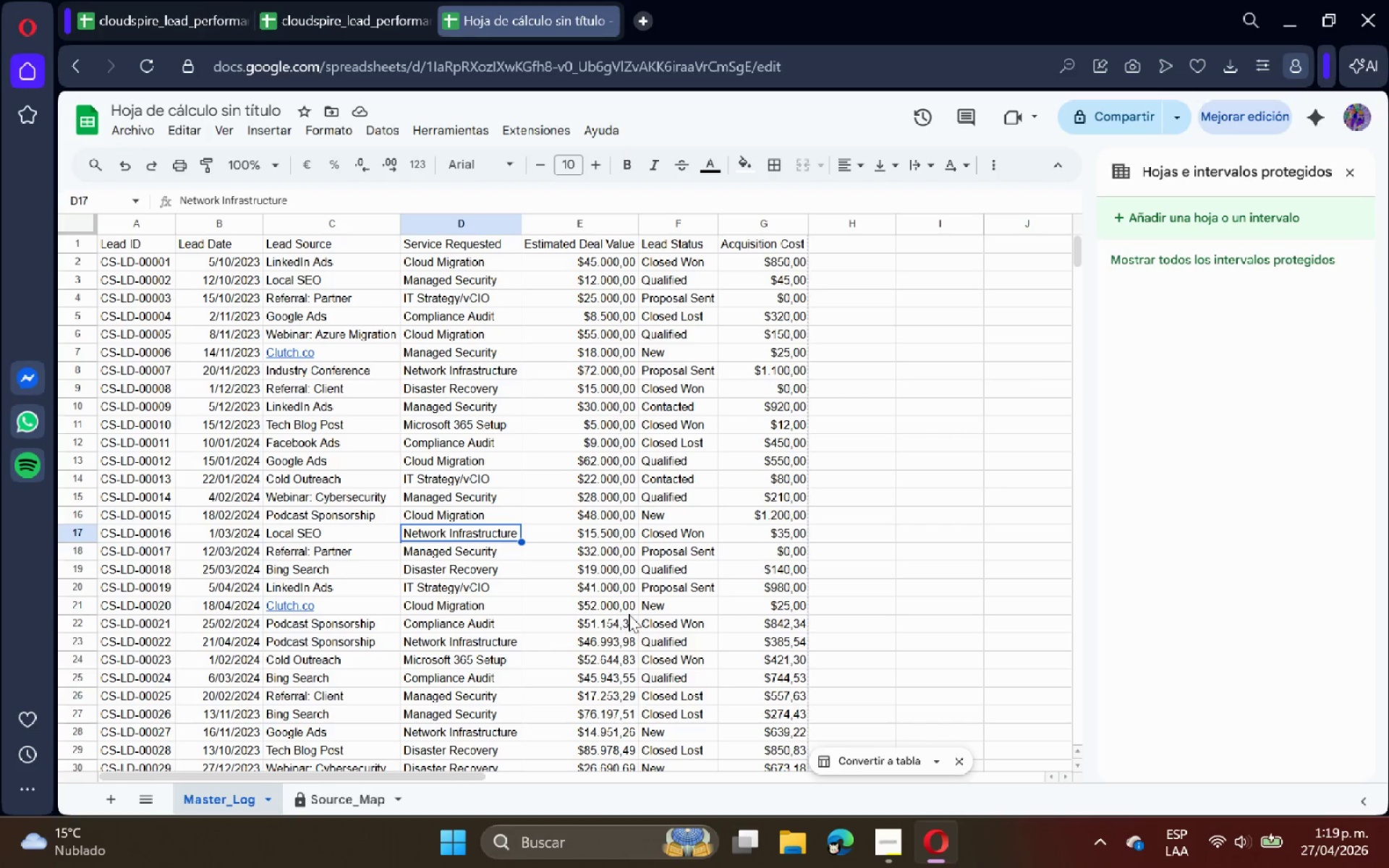 
scroll: coordinate [605, 331], scroll_direction: up, amount: 9.0
 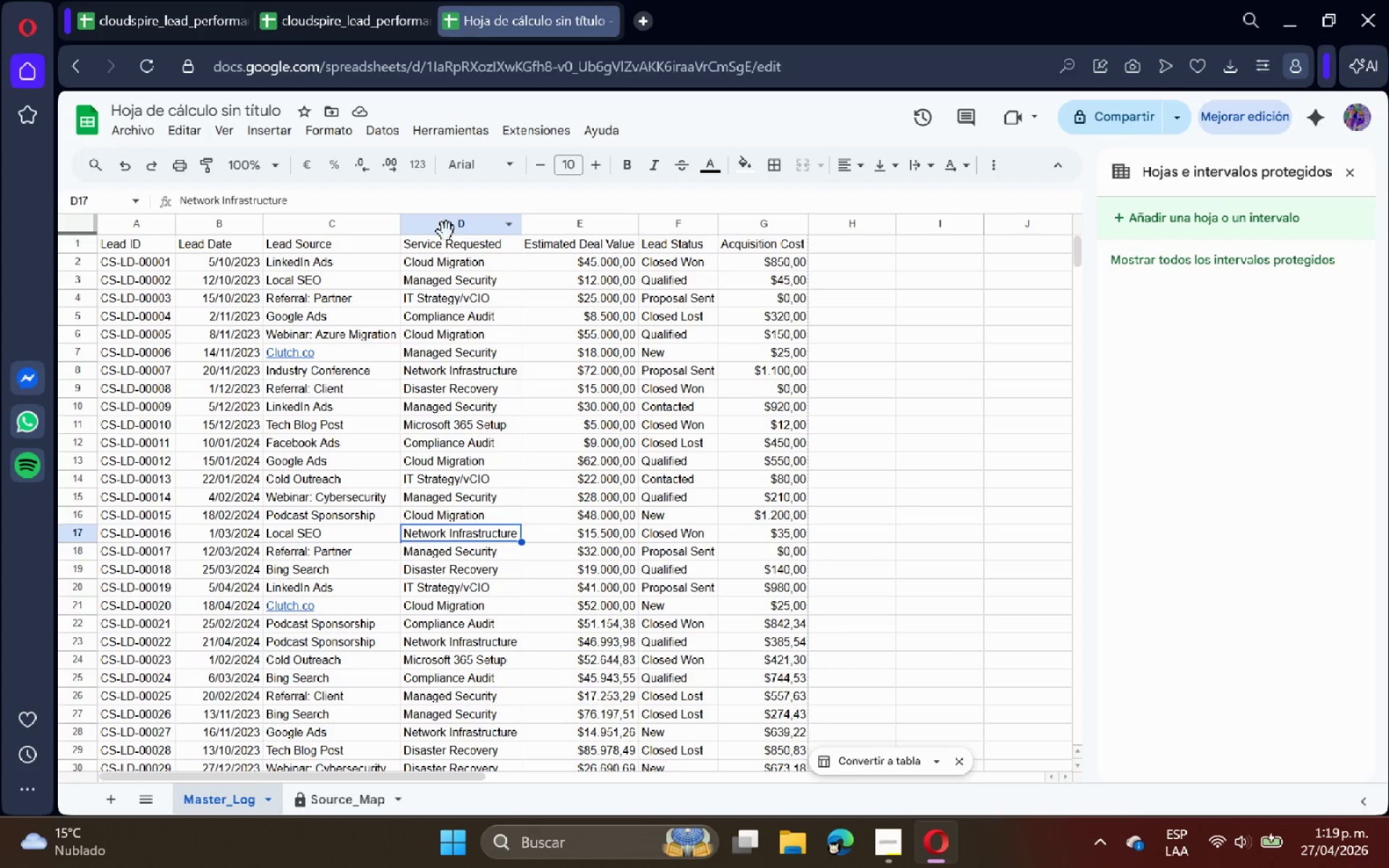 
left_click([452, 224])
 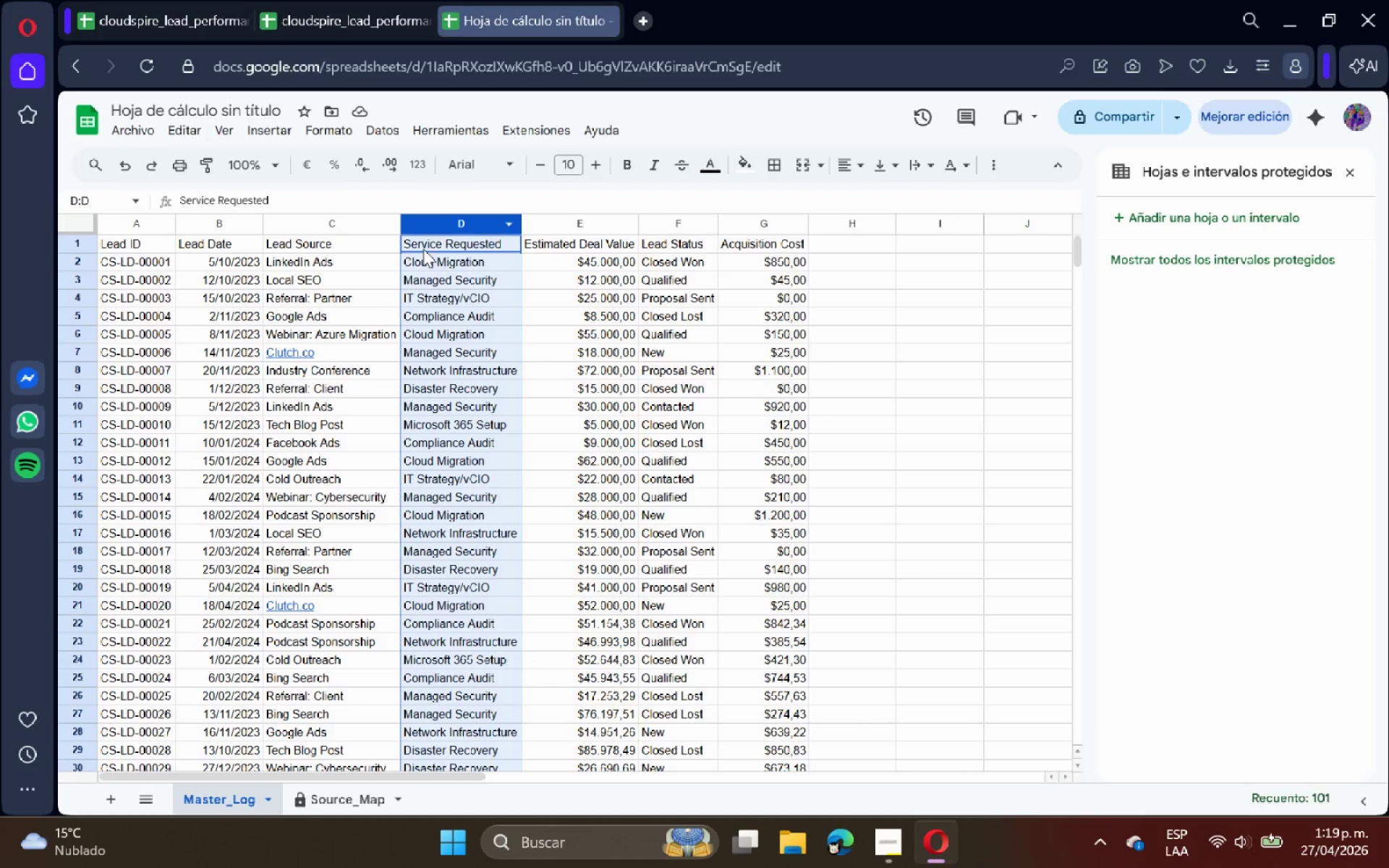 
left_click([432, 256])
 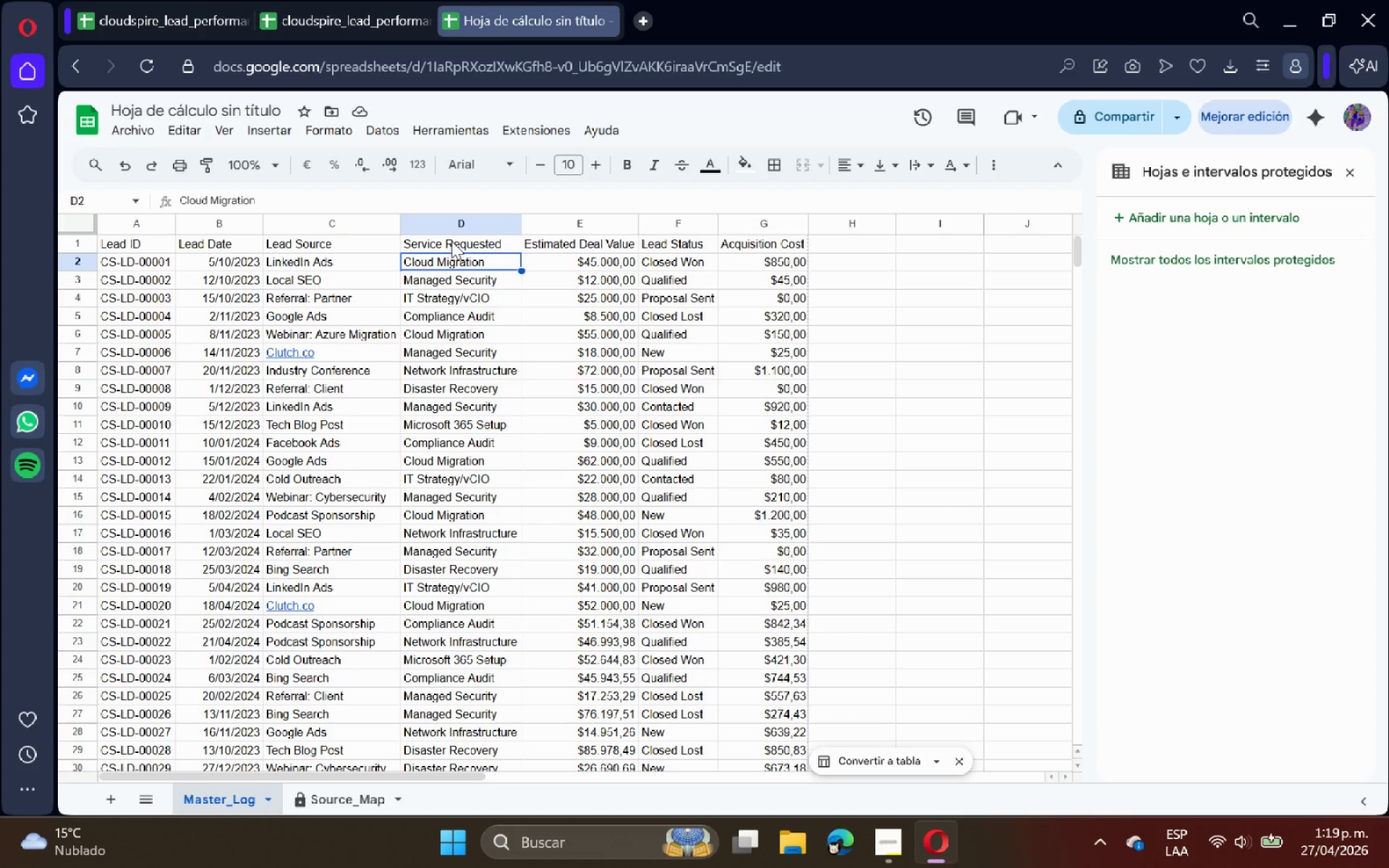 
left_click([467, 223])
 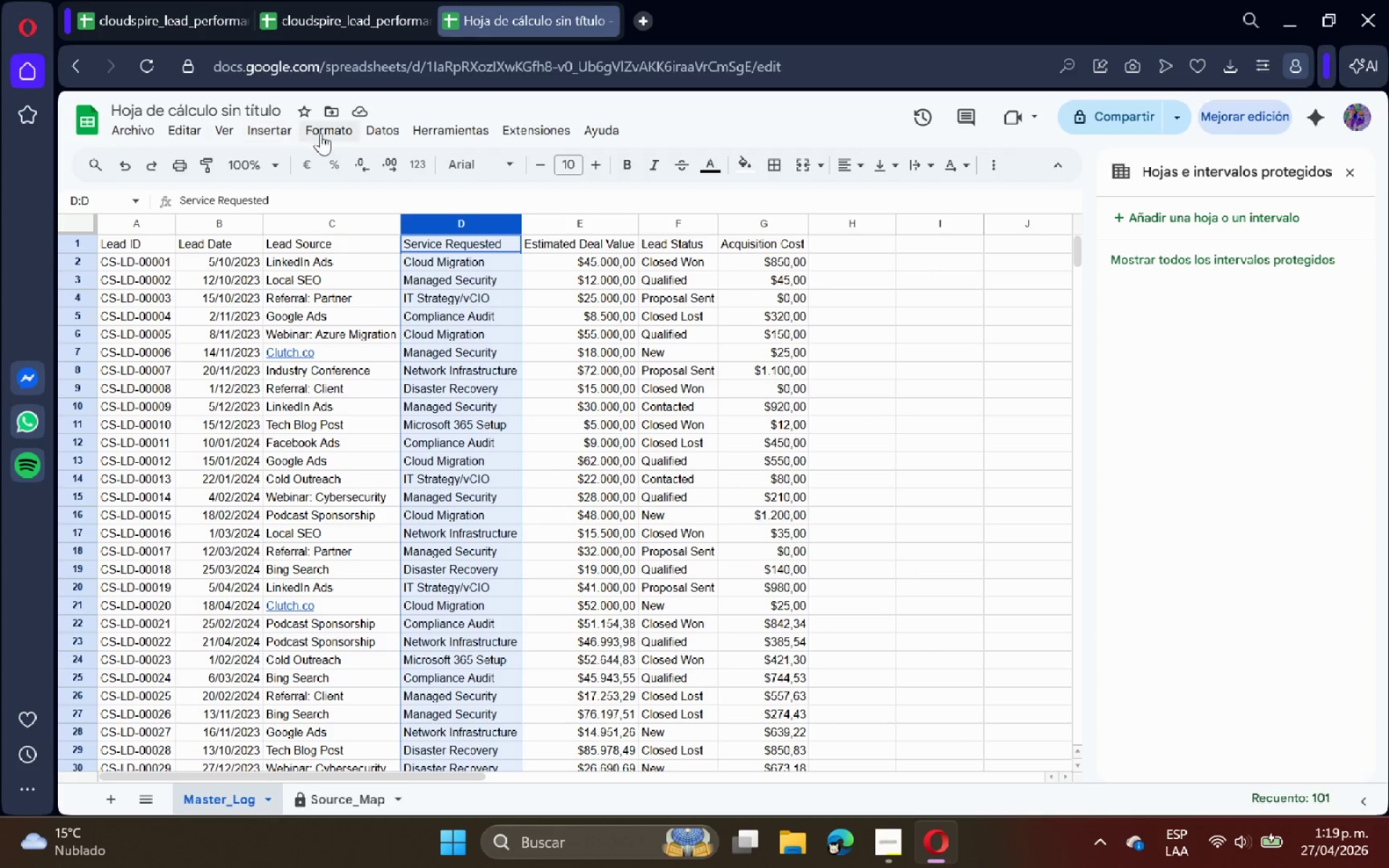 
left_click([283, 126])
 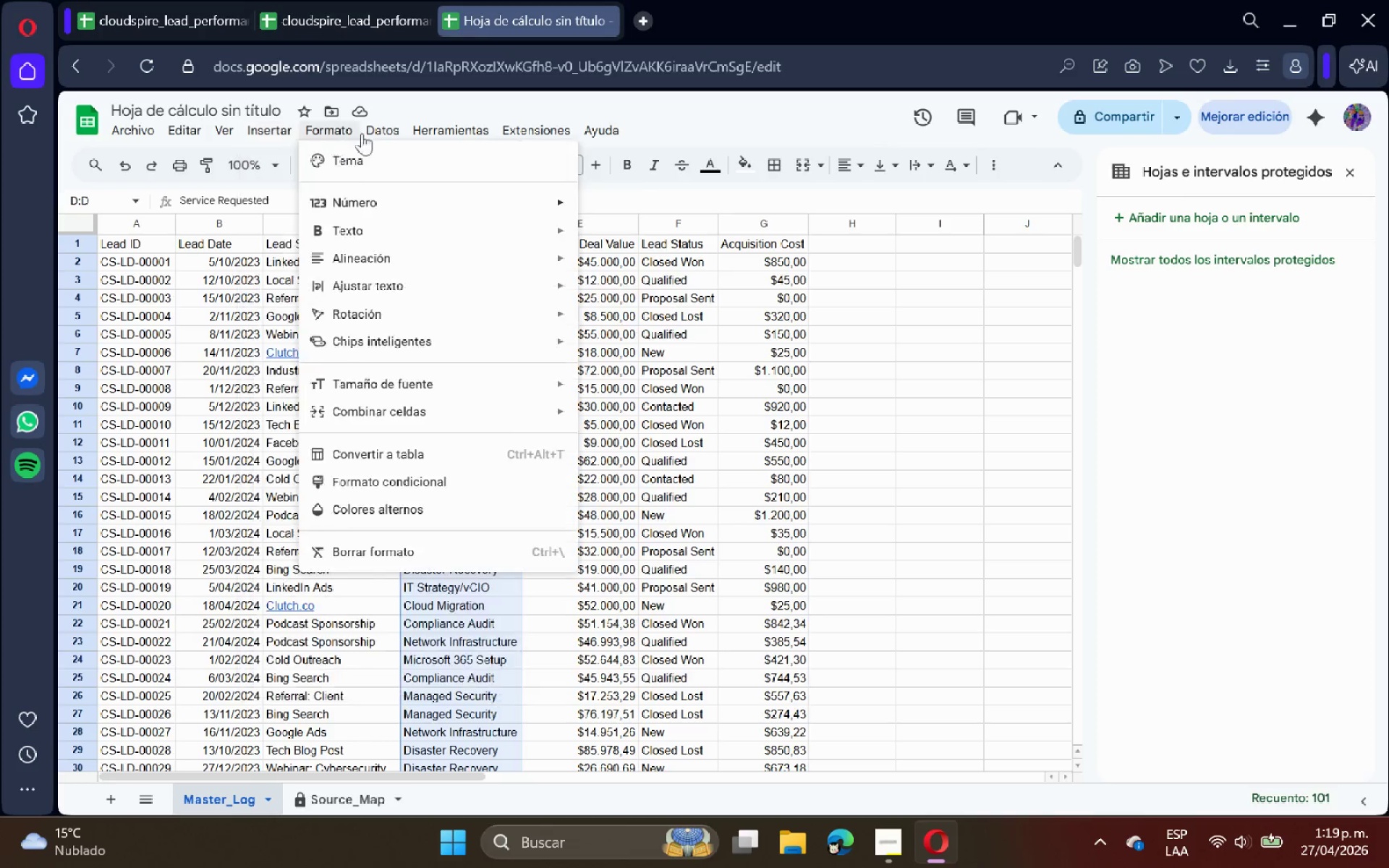 
double_click([381, 133])
 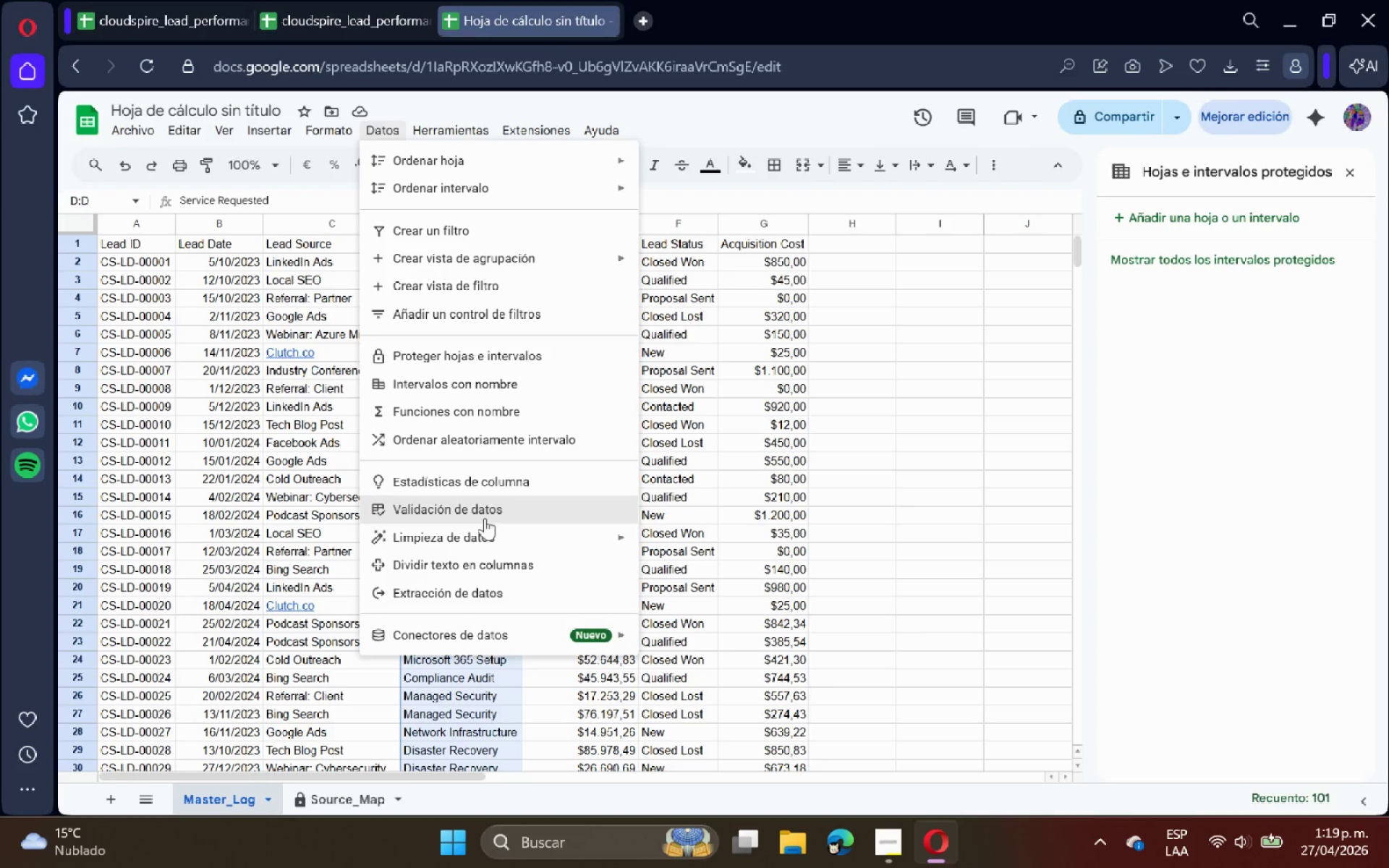 
left_click([485, 516])
 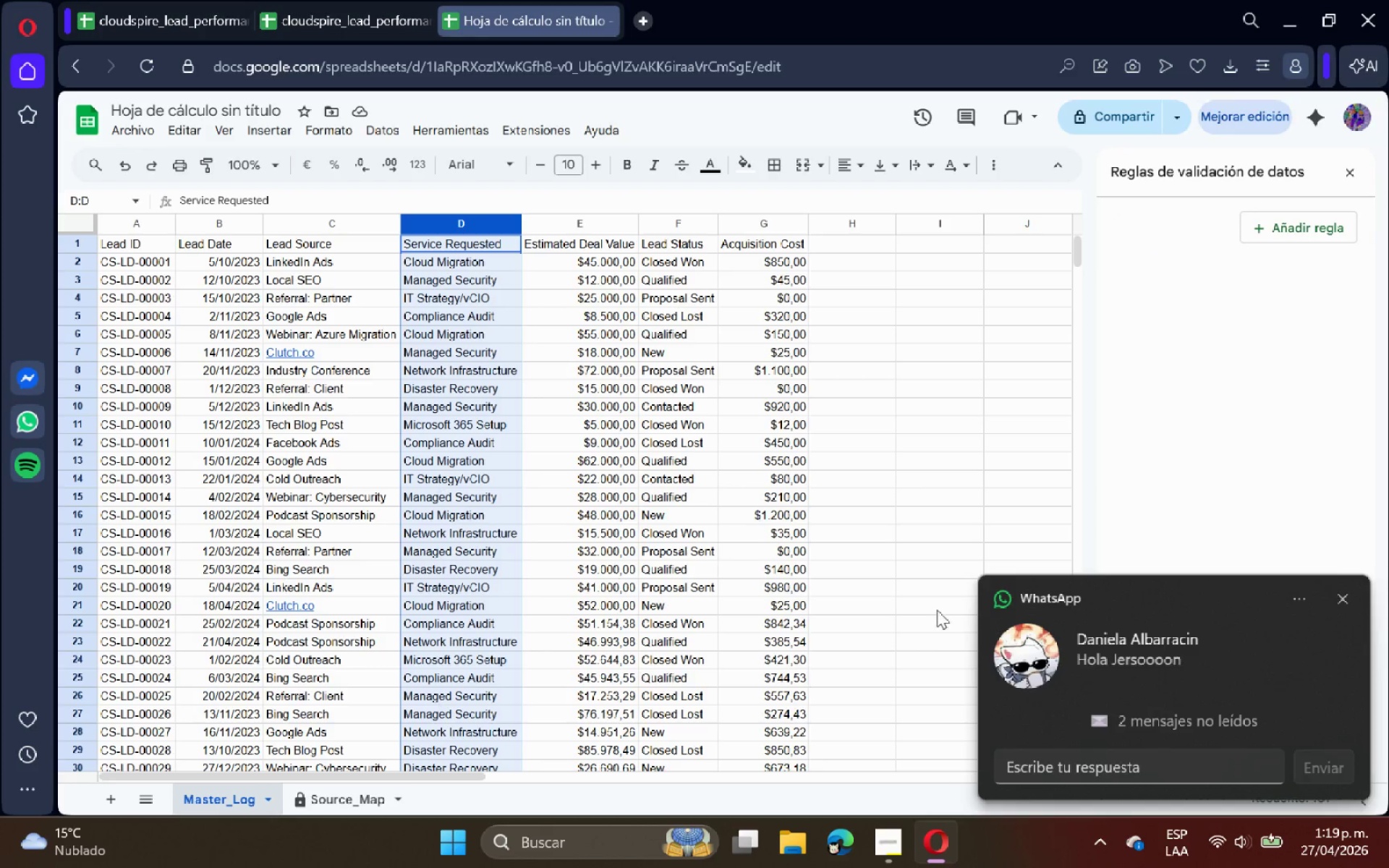 
left_click_drag(start_coordinate=[1033, 644], to_coordinate=[1388, 712])
 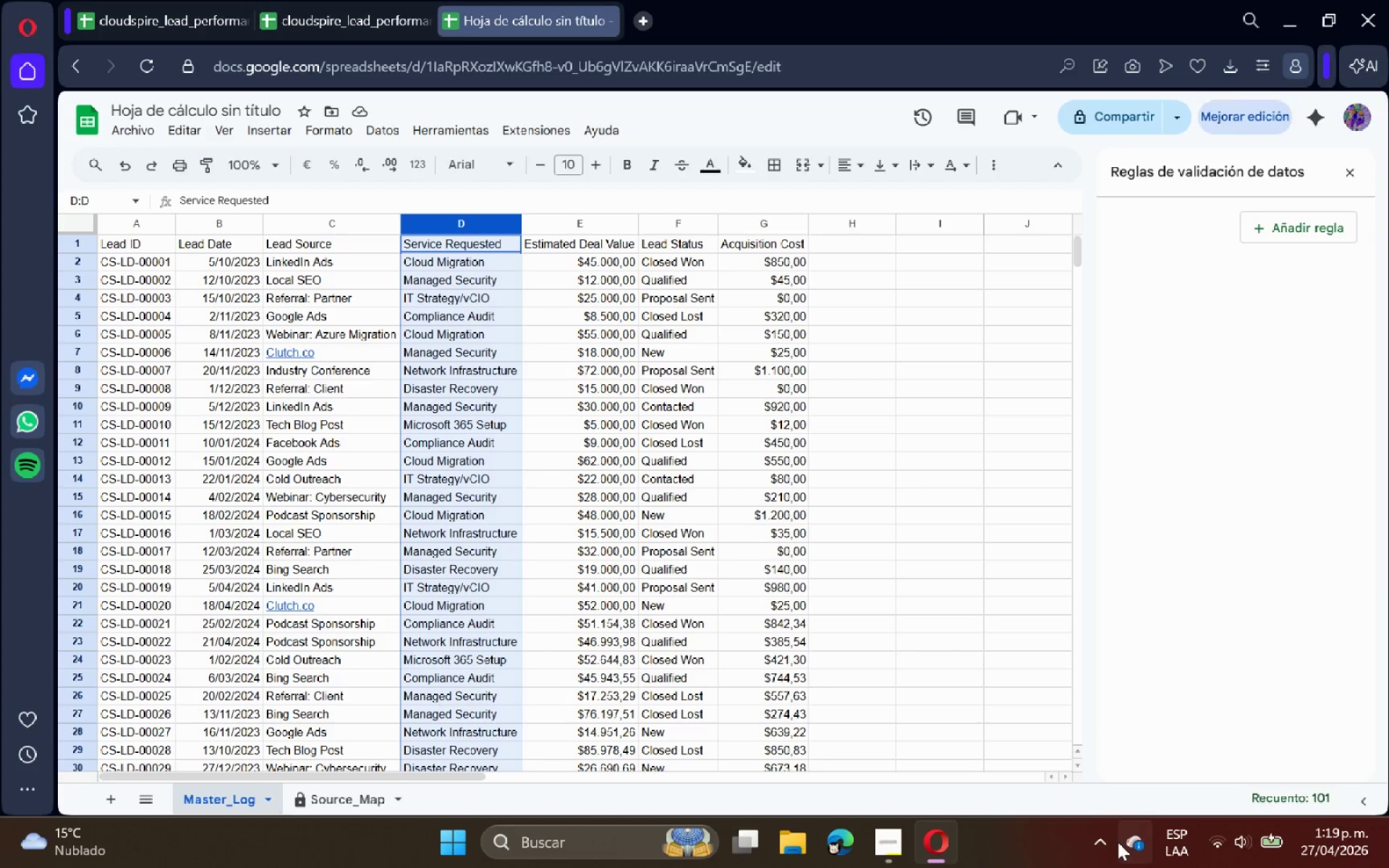 
left_click([1110, 845])
 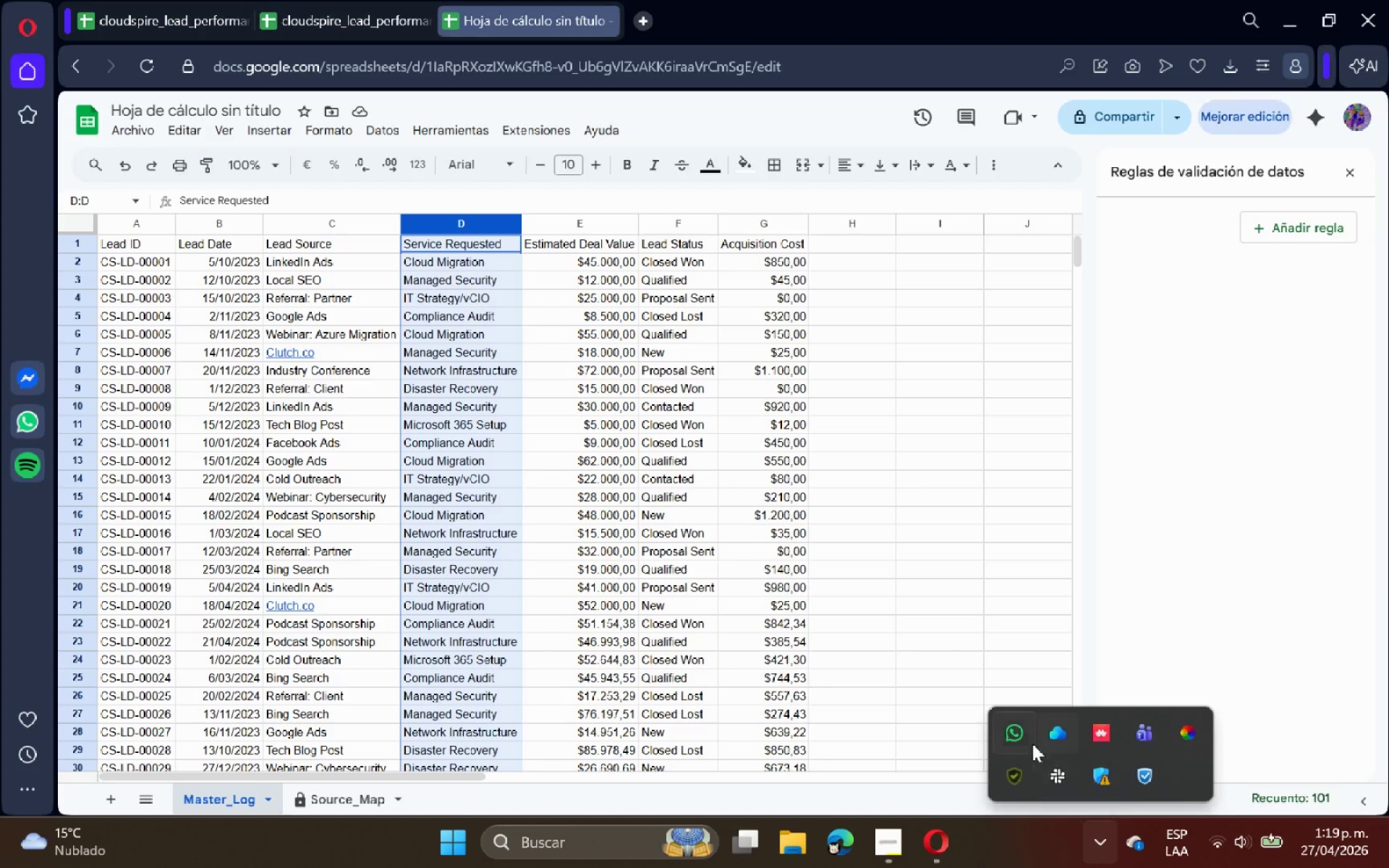 
right_click([1018, 734])
 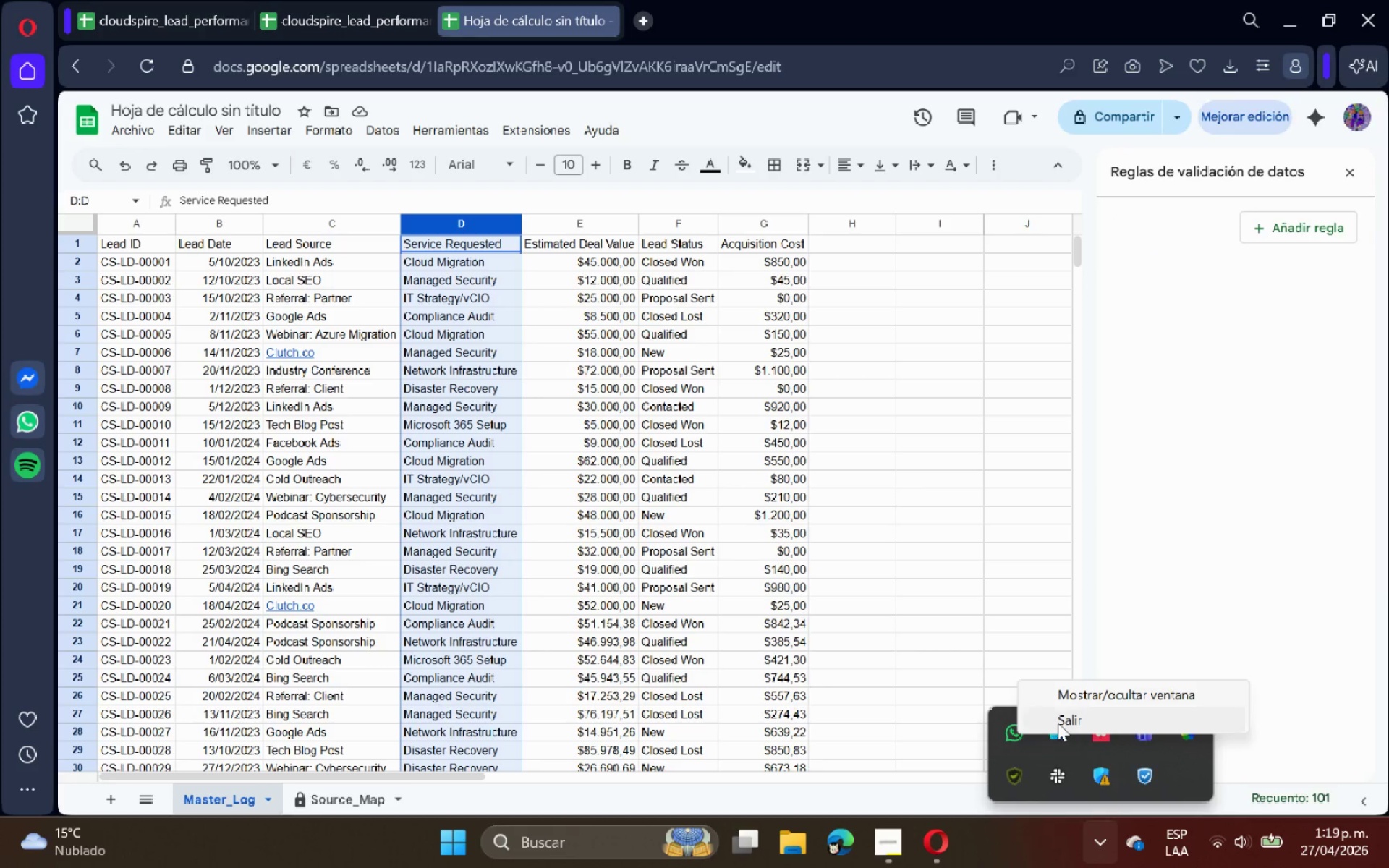 
left_click([1058, 723])
 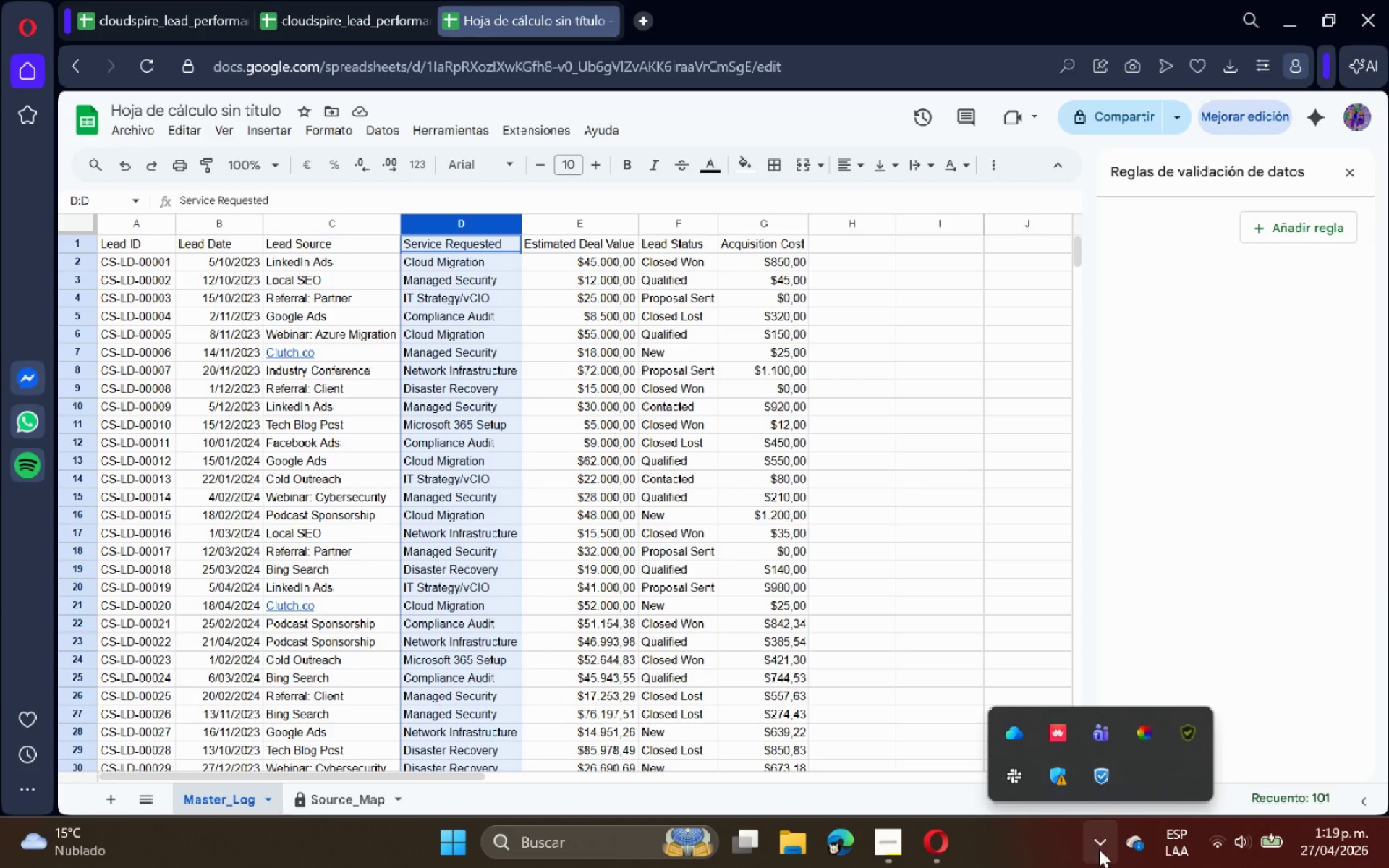 
left_click([1101, 853])
 